 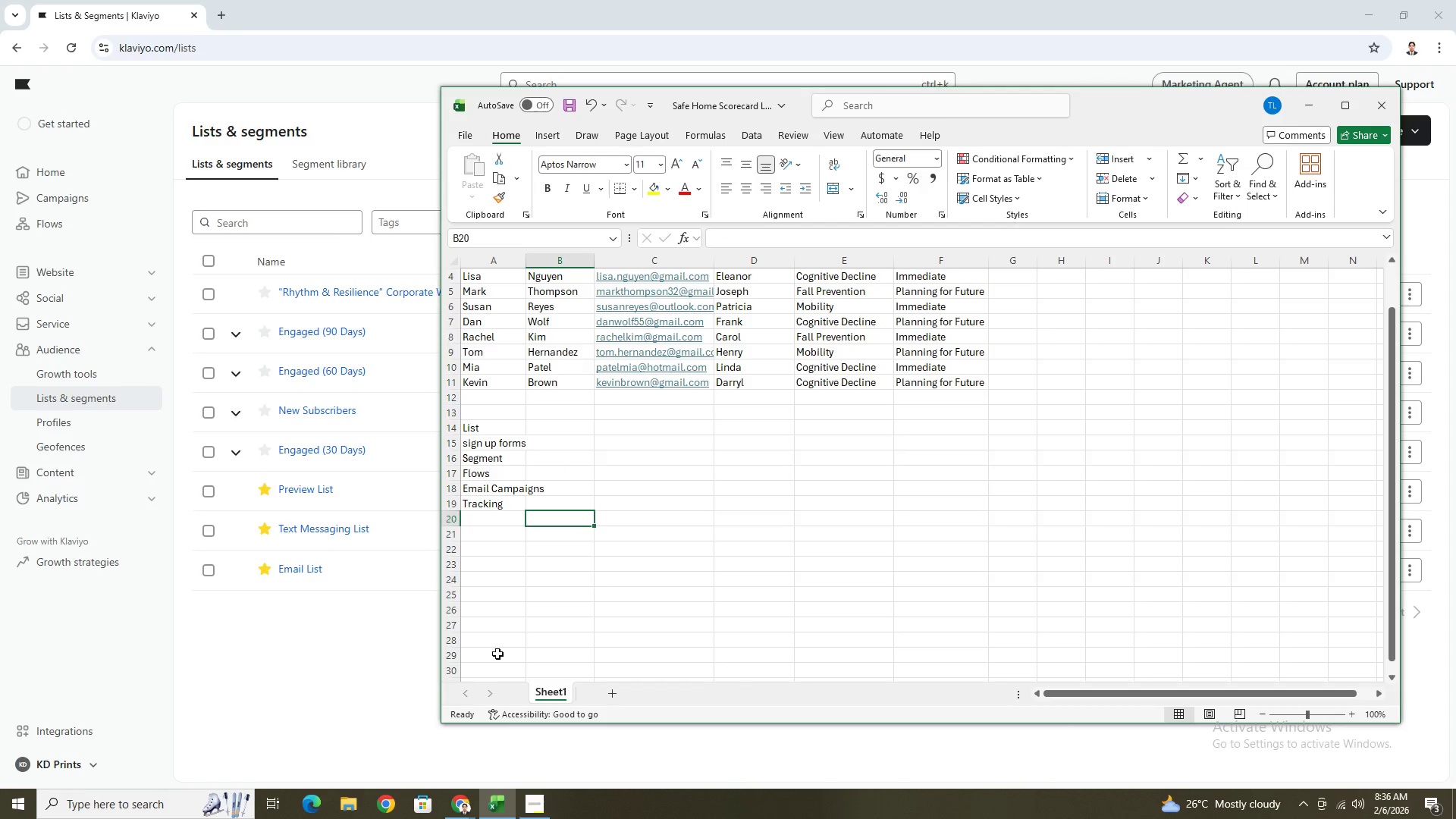 
scroll: coordinate [740, 578], scroll_direction: up, amount: 2.0
 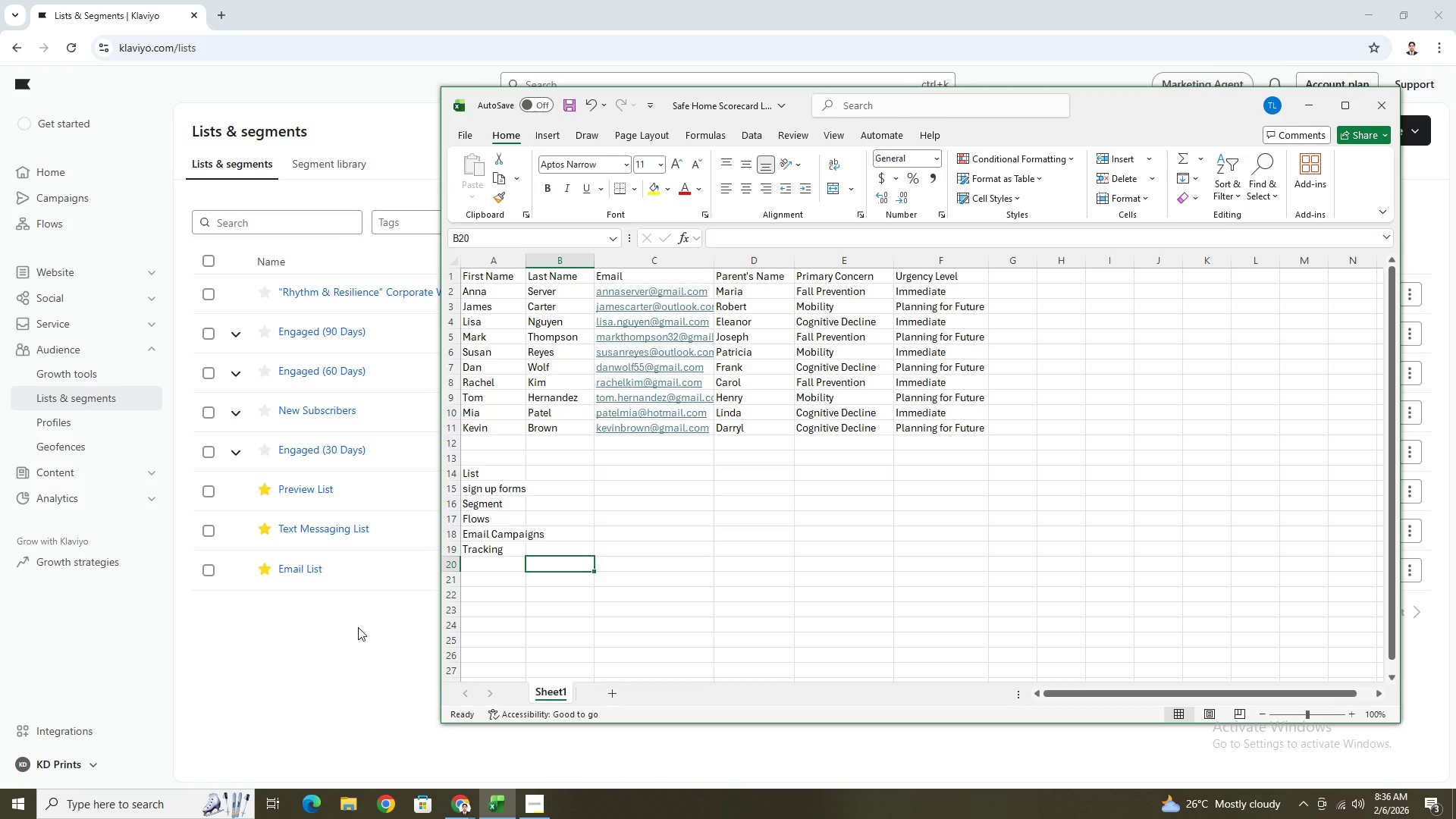 
wait(5.66)
 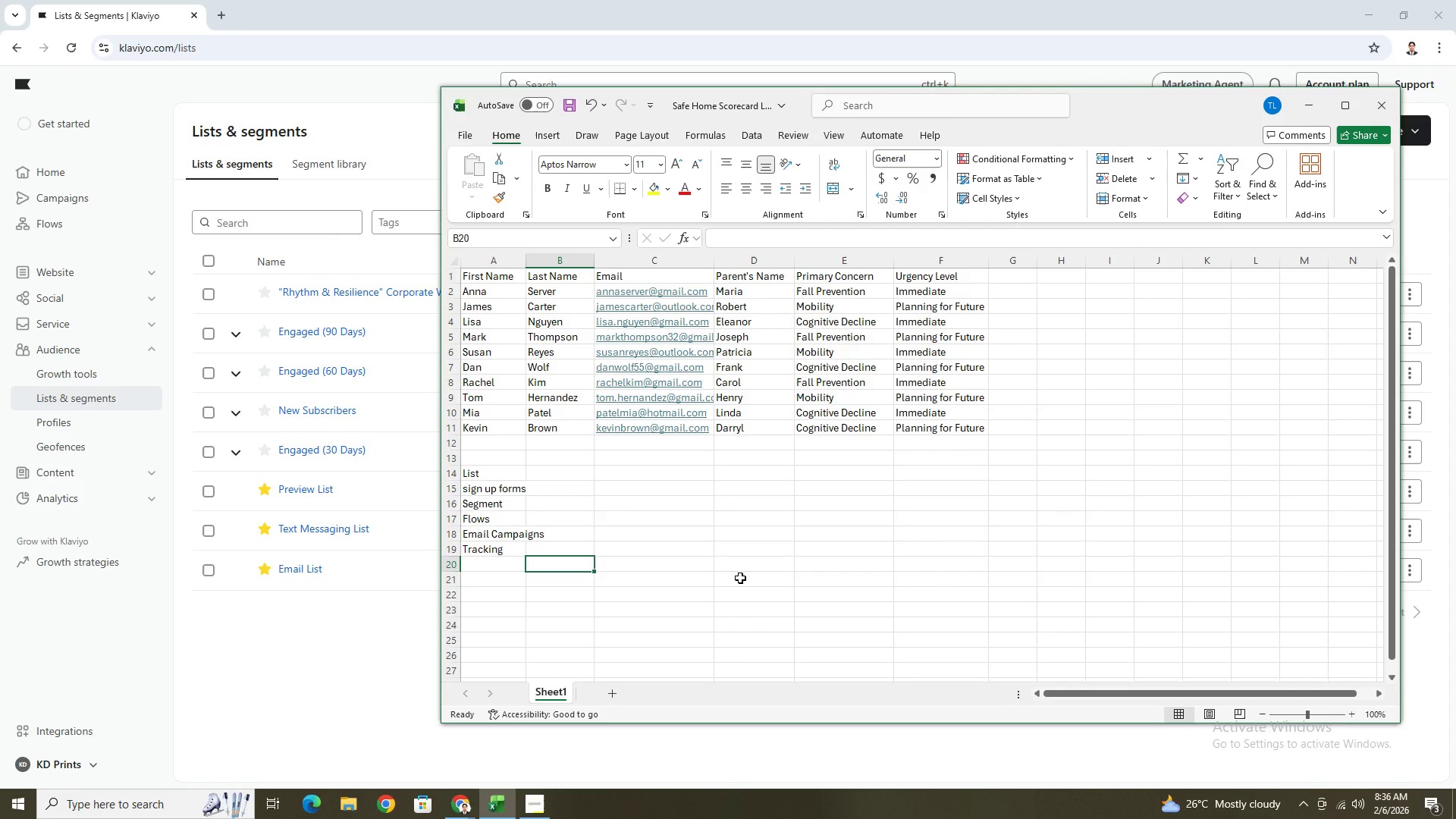 
left_click([358, 627])
 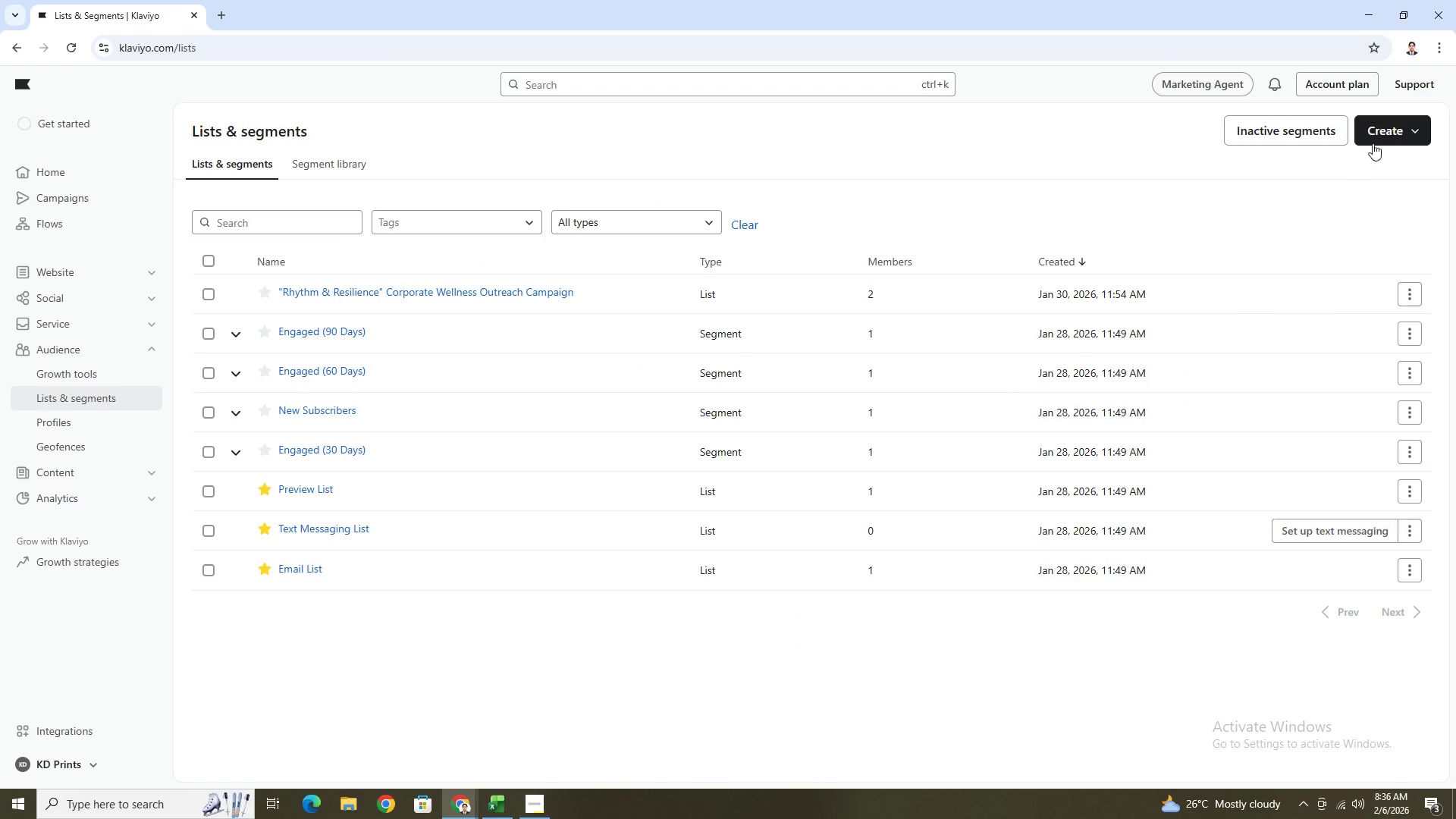 
left_click([1382, 136])
 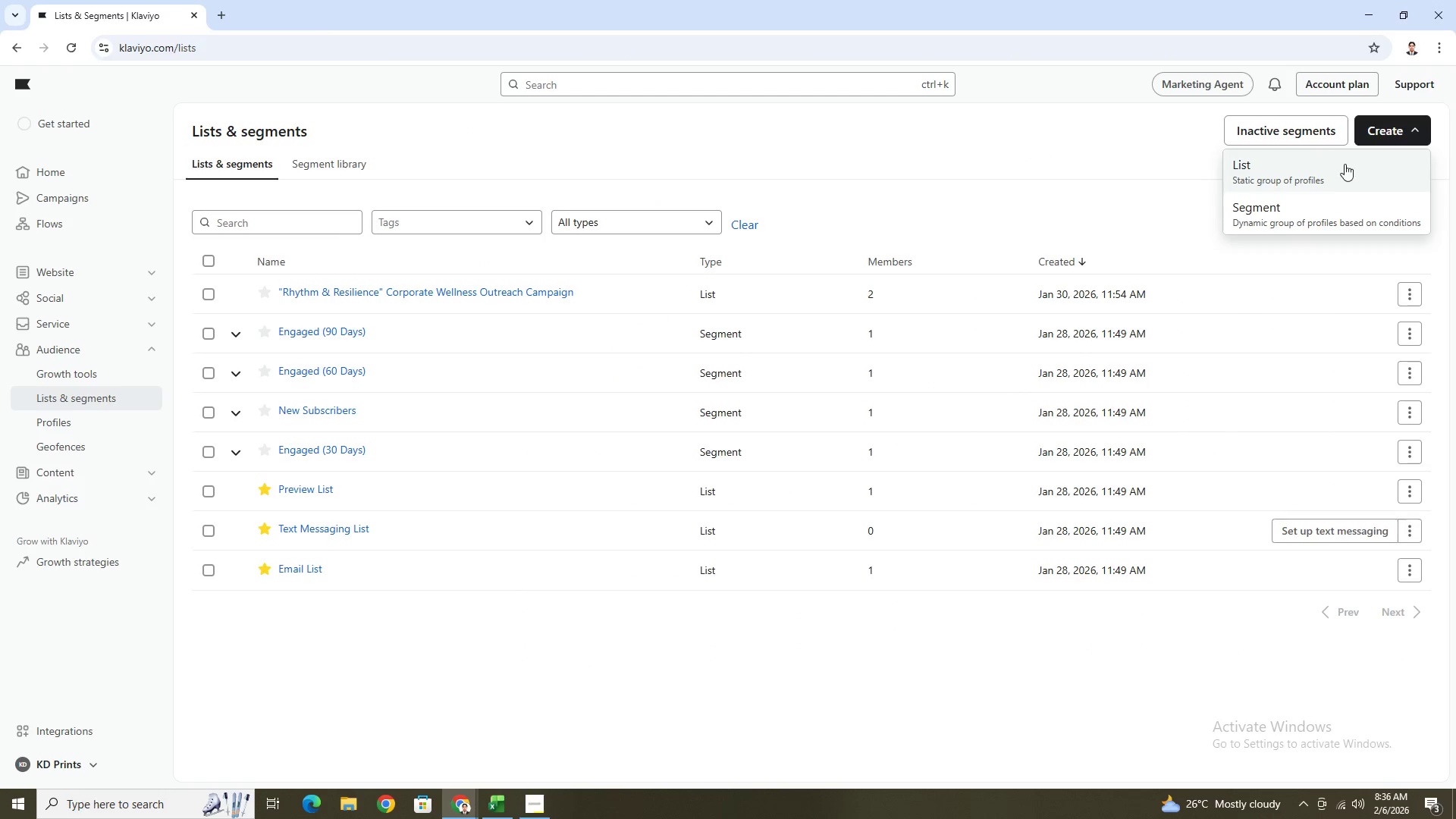 
left_click([1341, 166])
 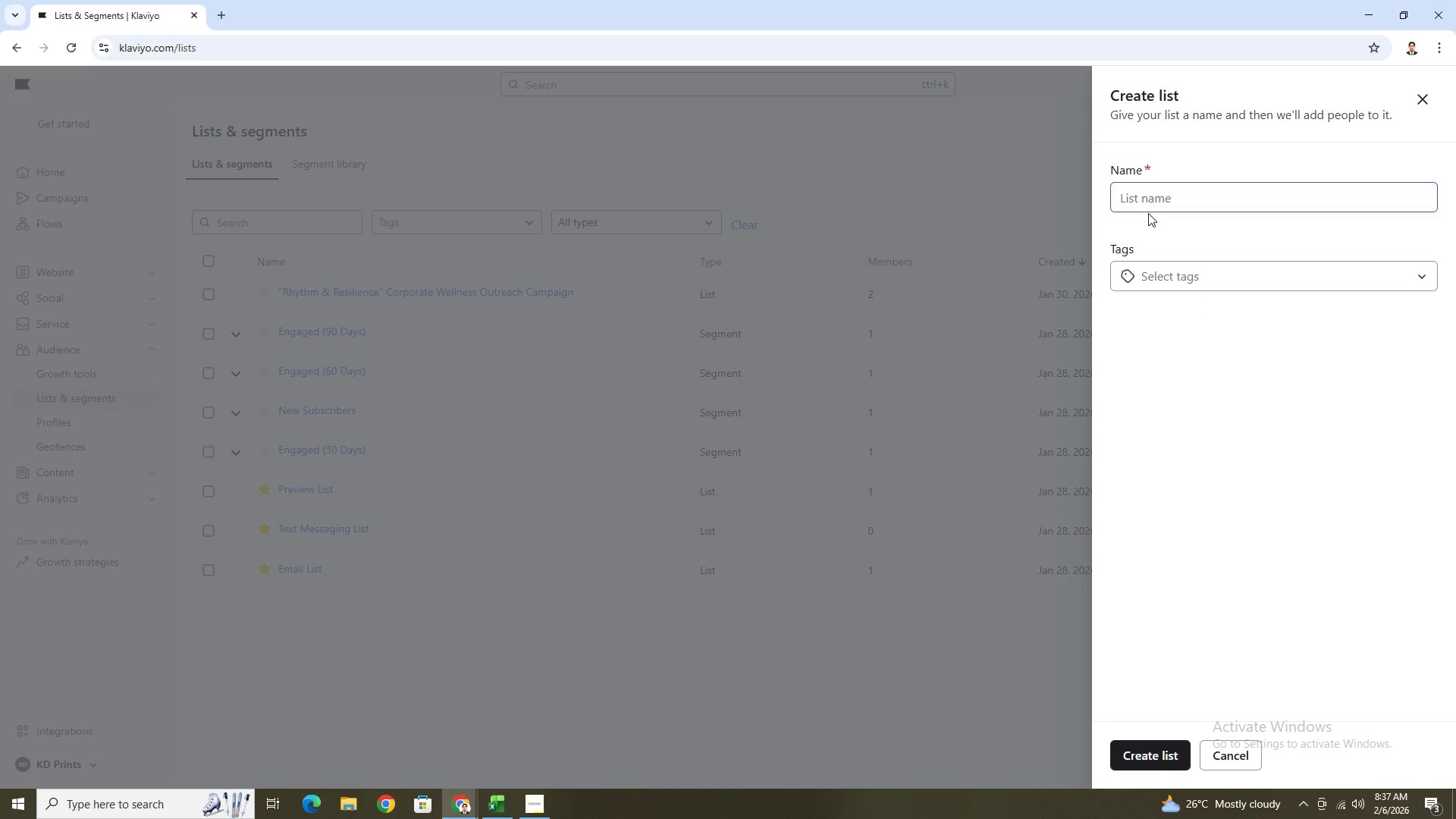 
left_click([1175, 195])
 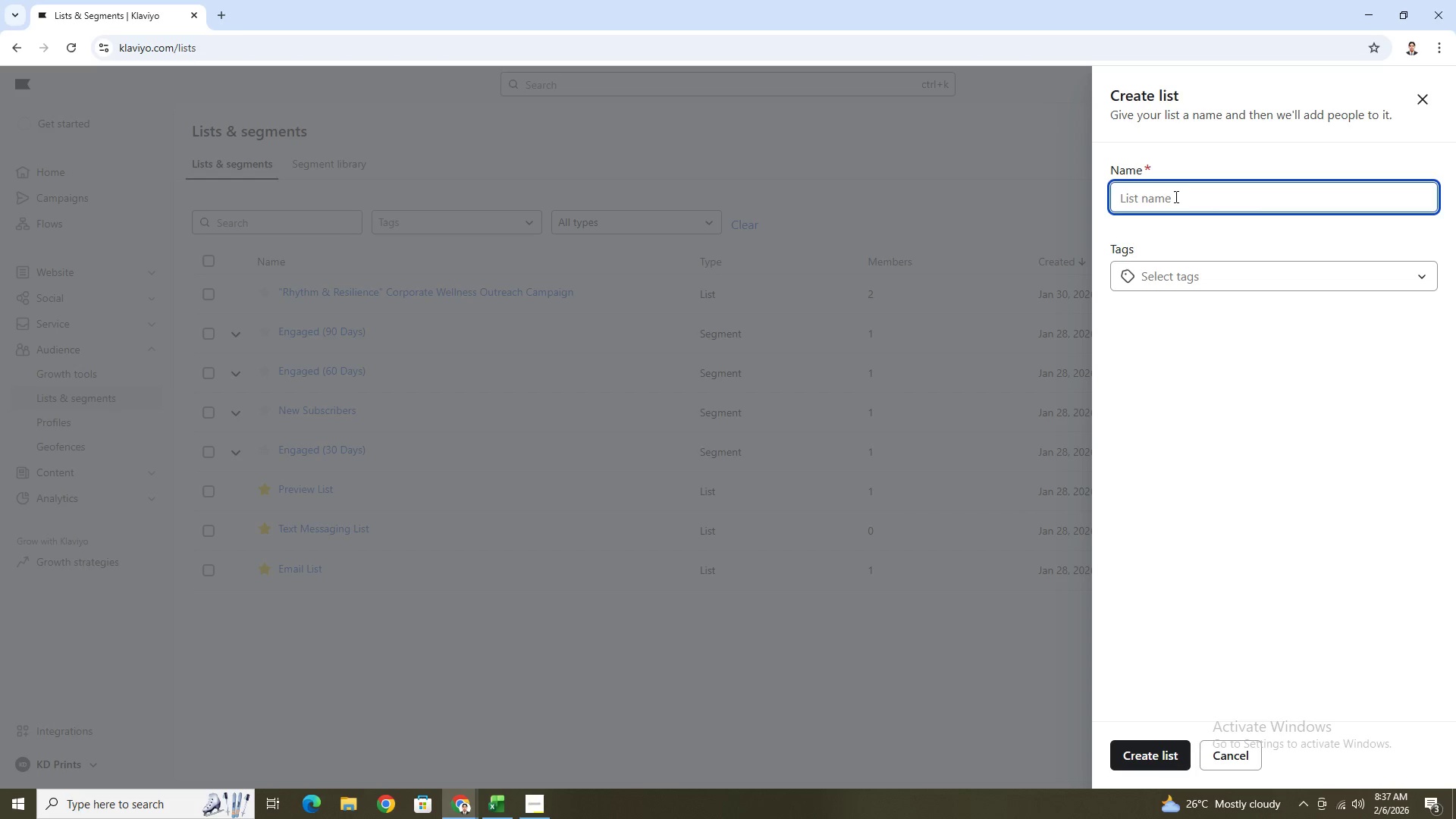 
left_click([502, 808])
 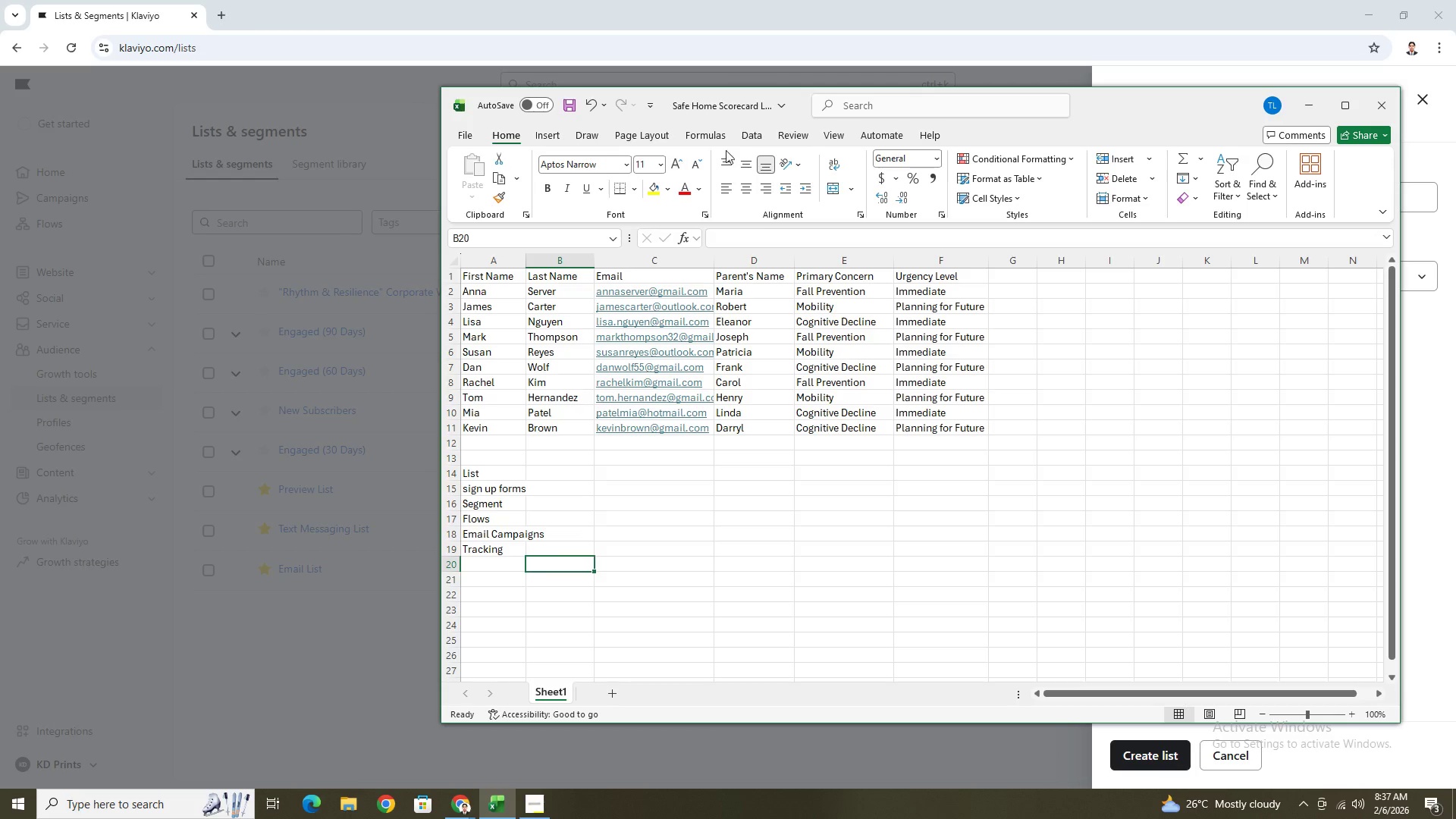 
left_click([780, 110])
 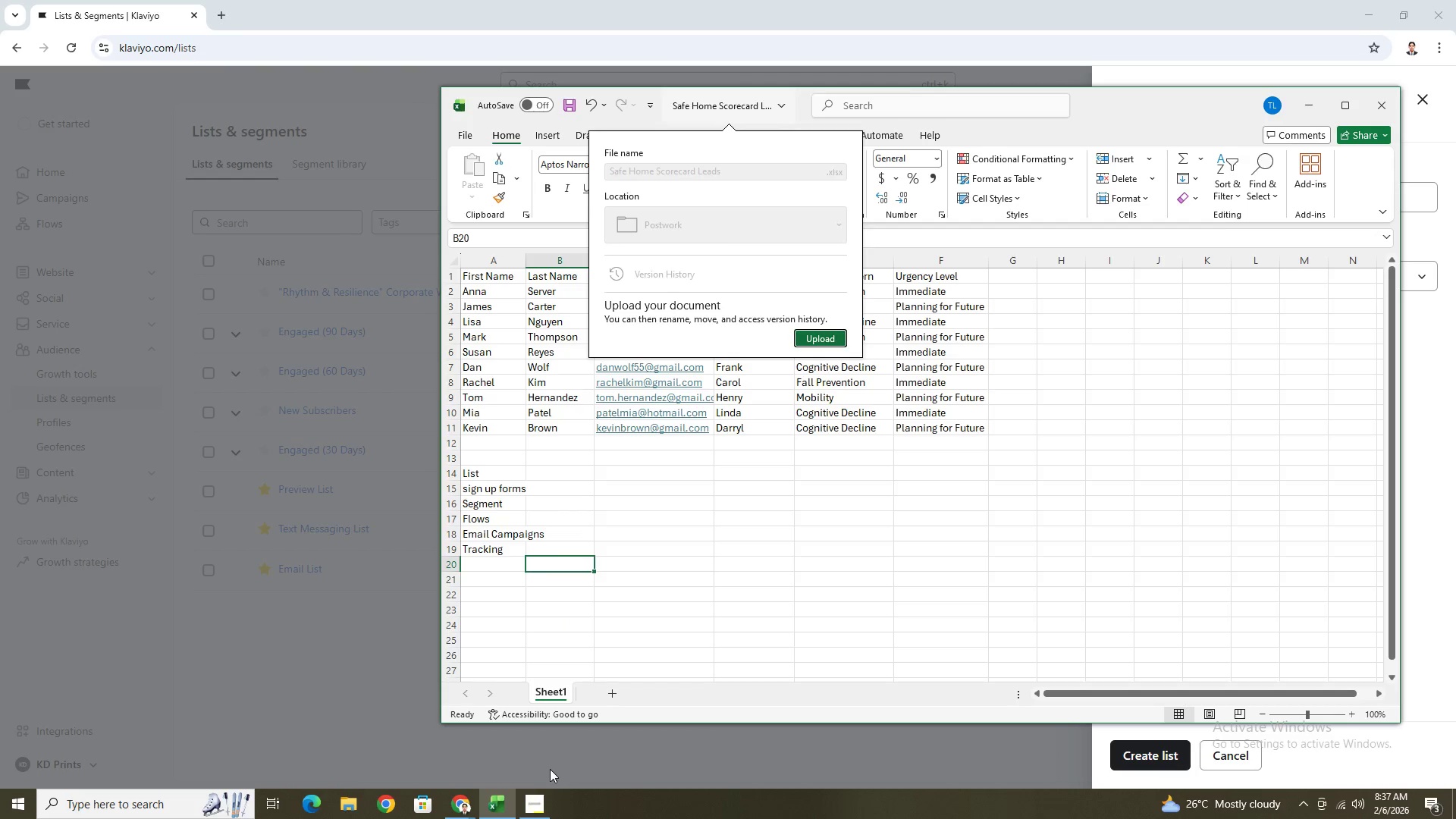 
wait(6.06)
 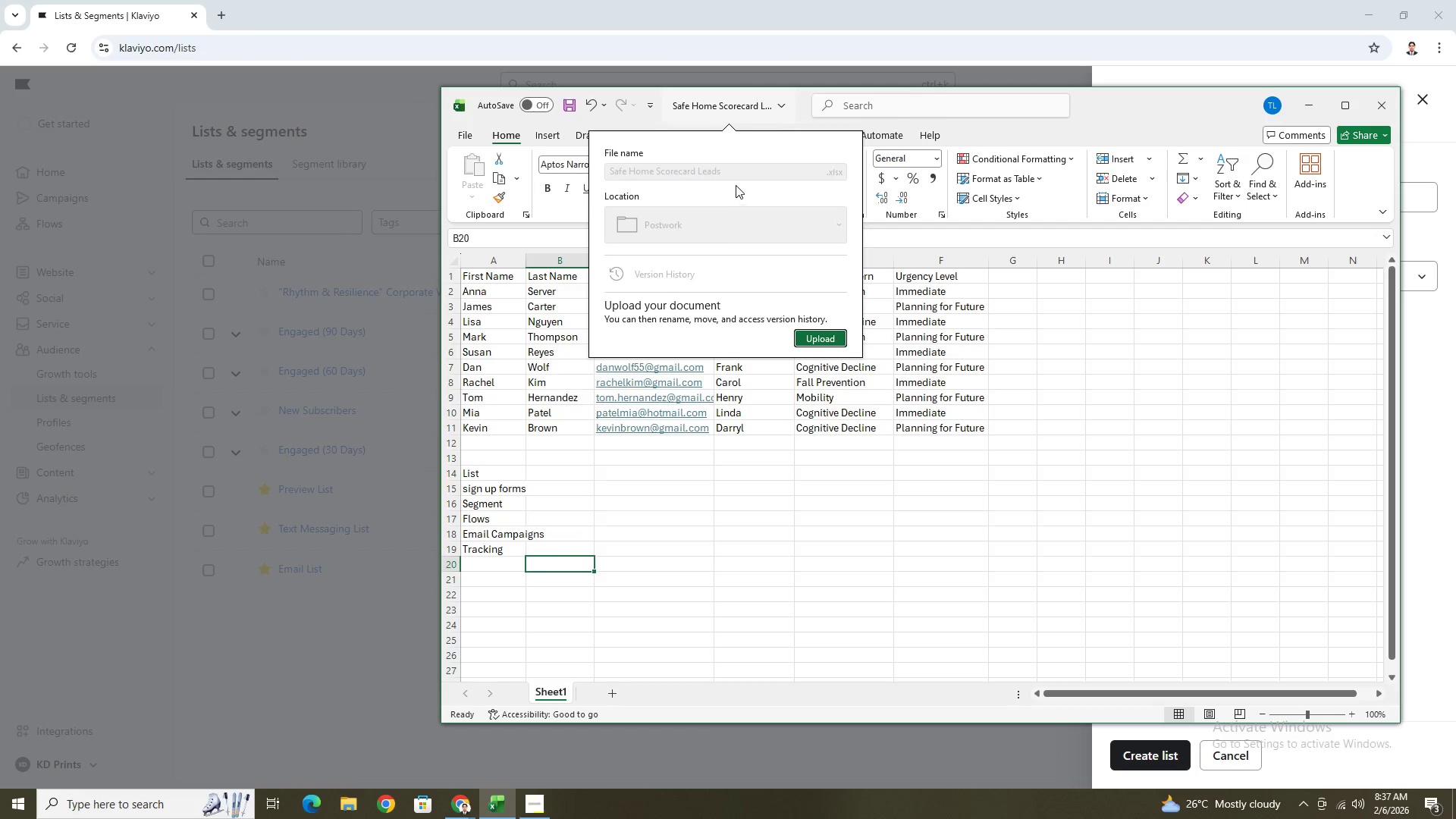 
left_click([818, 507])
 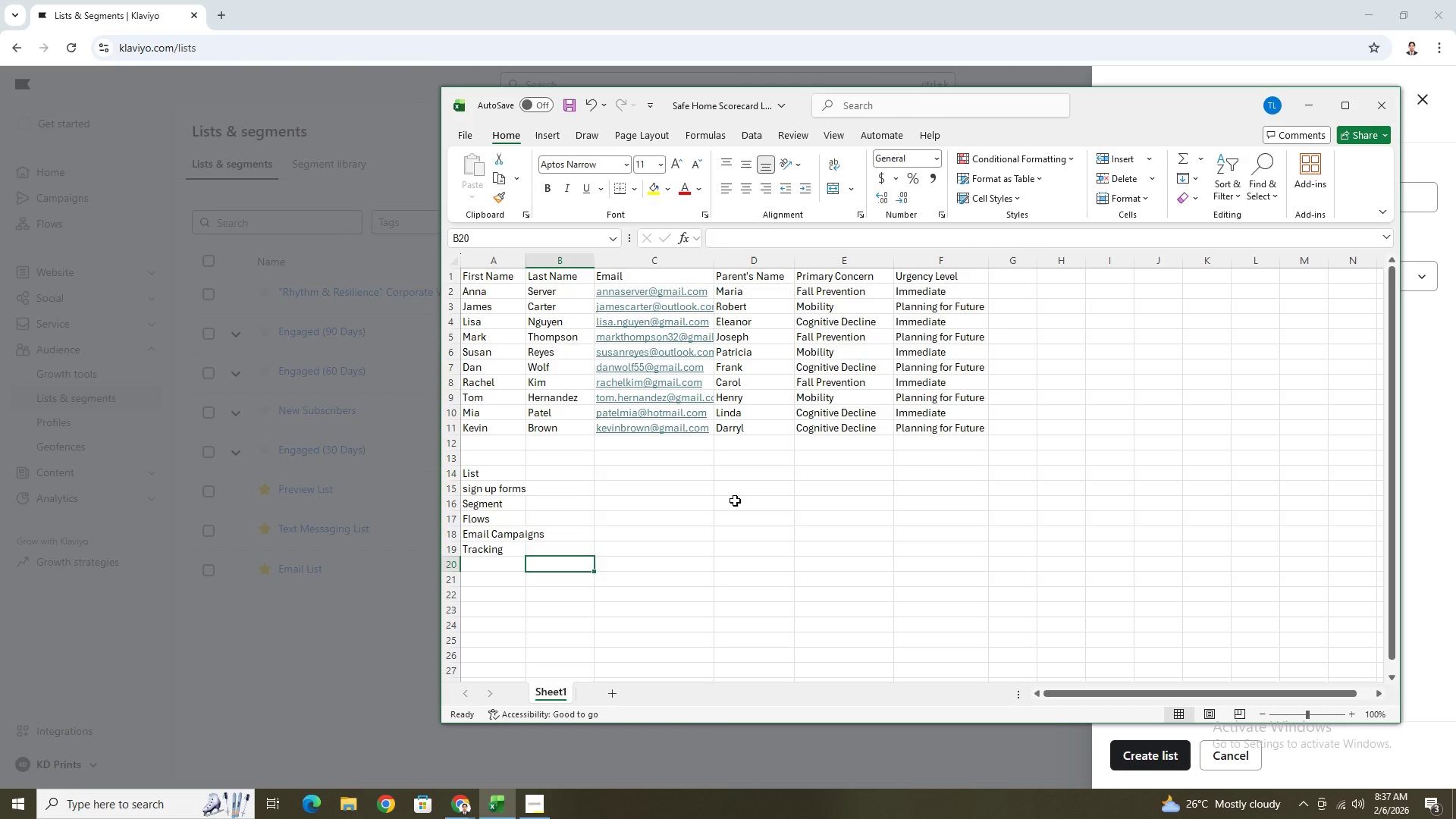 
wait(12.77)
 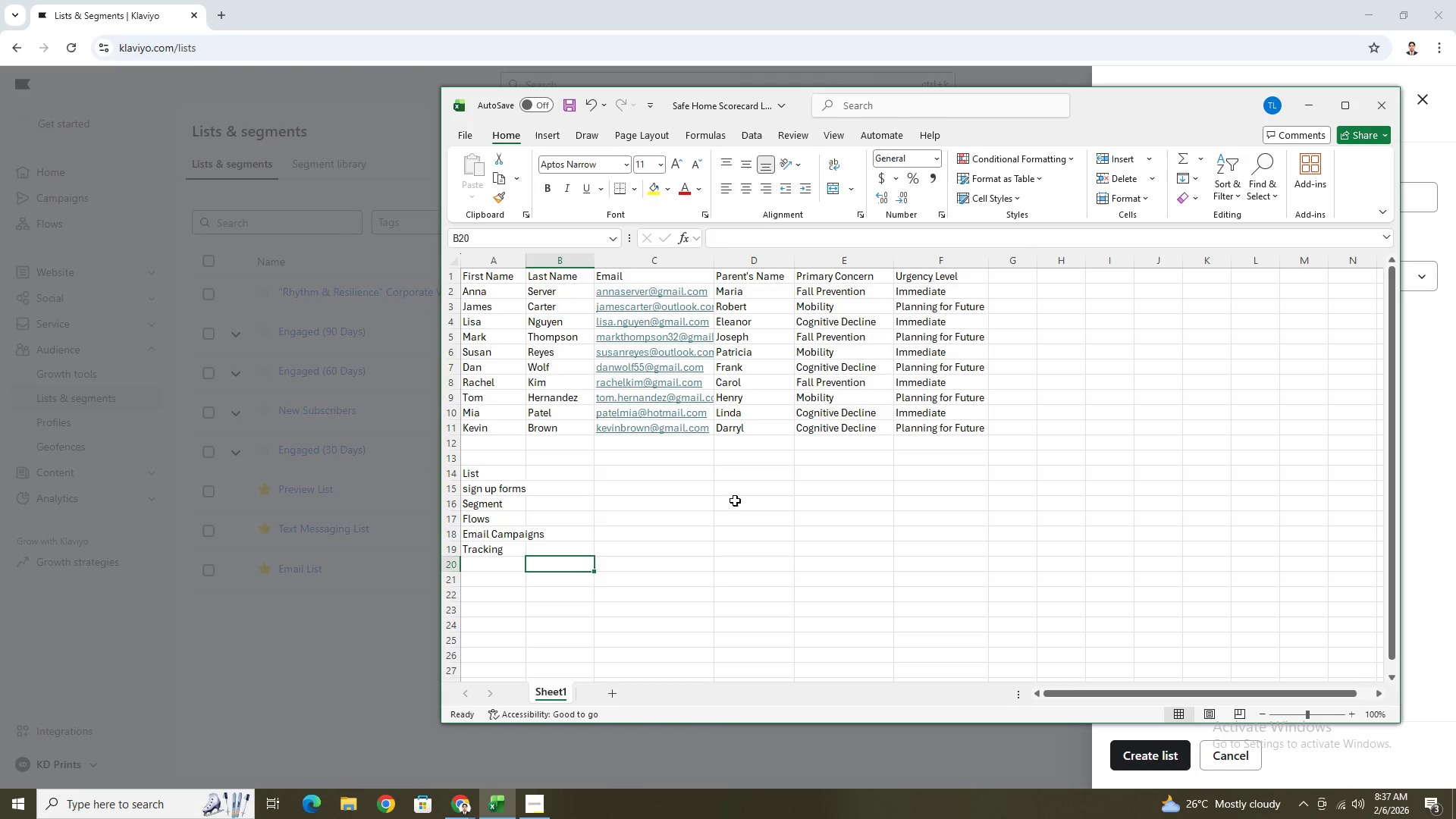 
left_click([402, 560])
 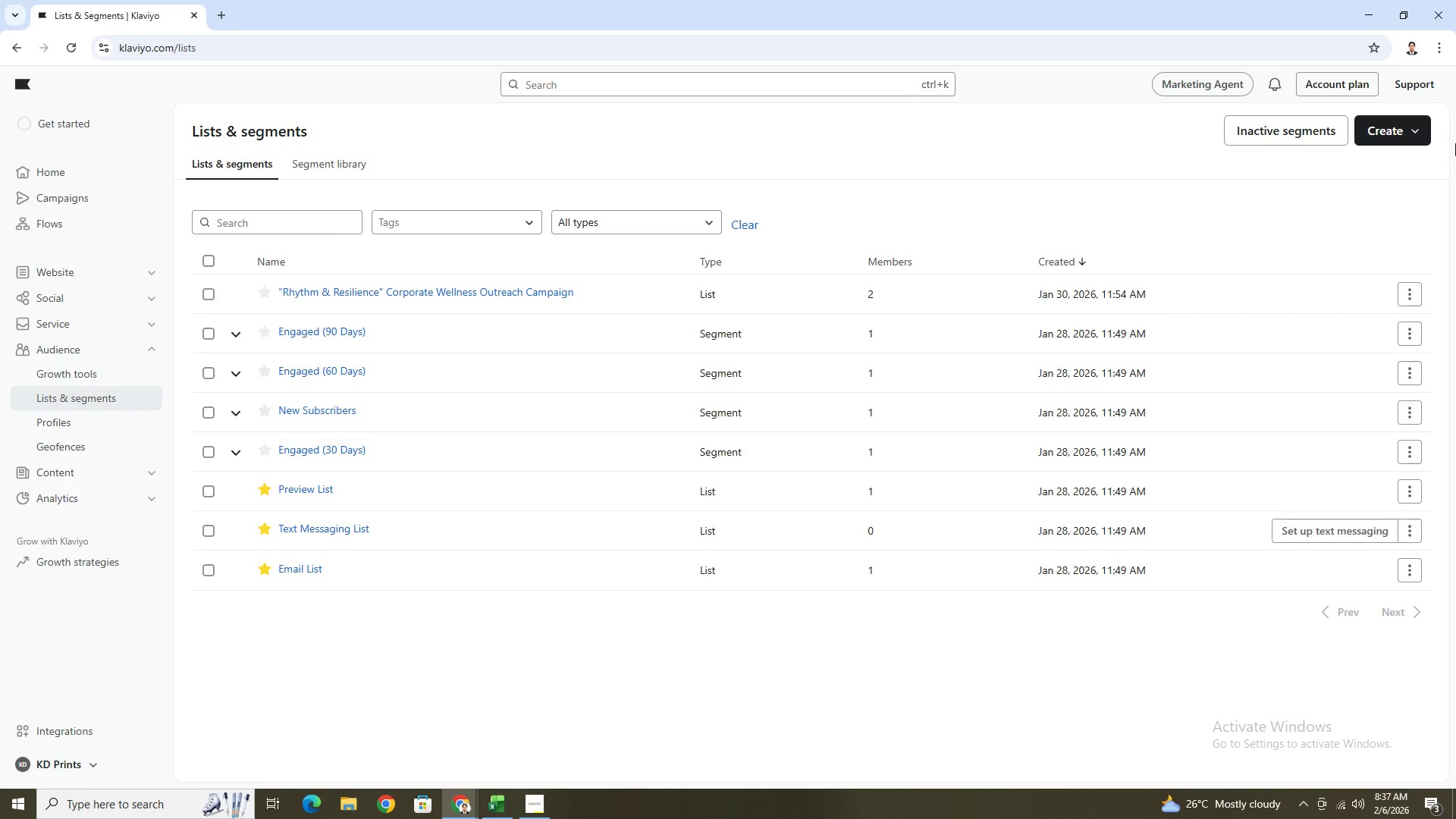 
left_click([1396, 143])
 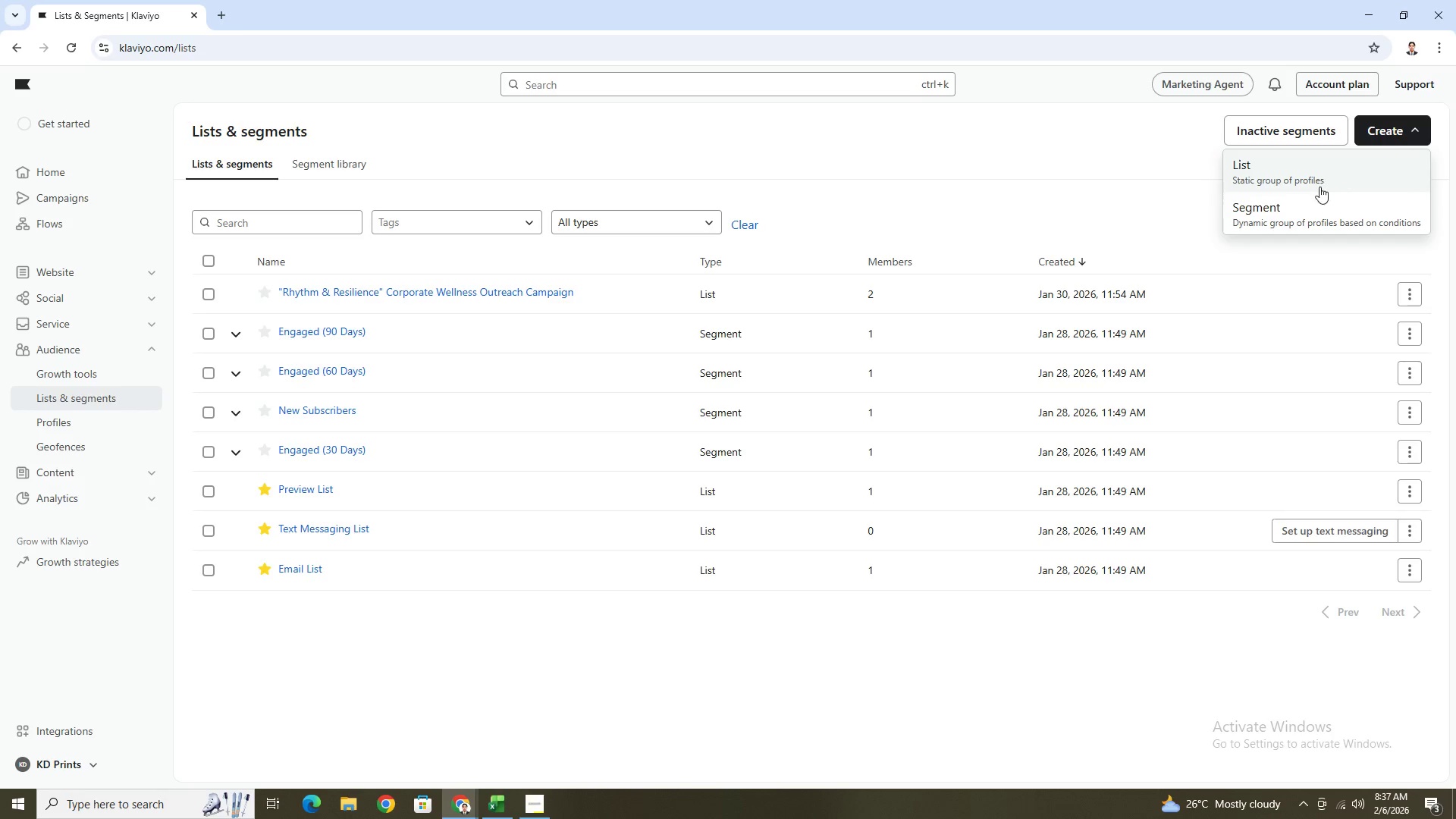 
left_click([1320, 186])
 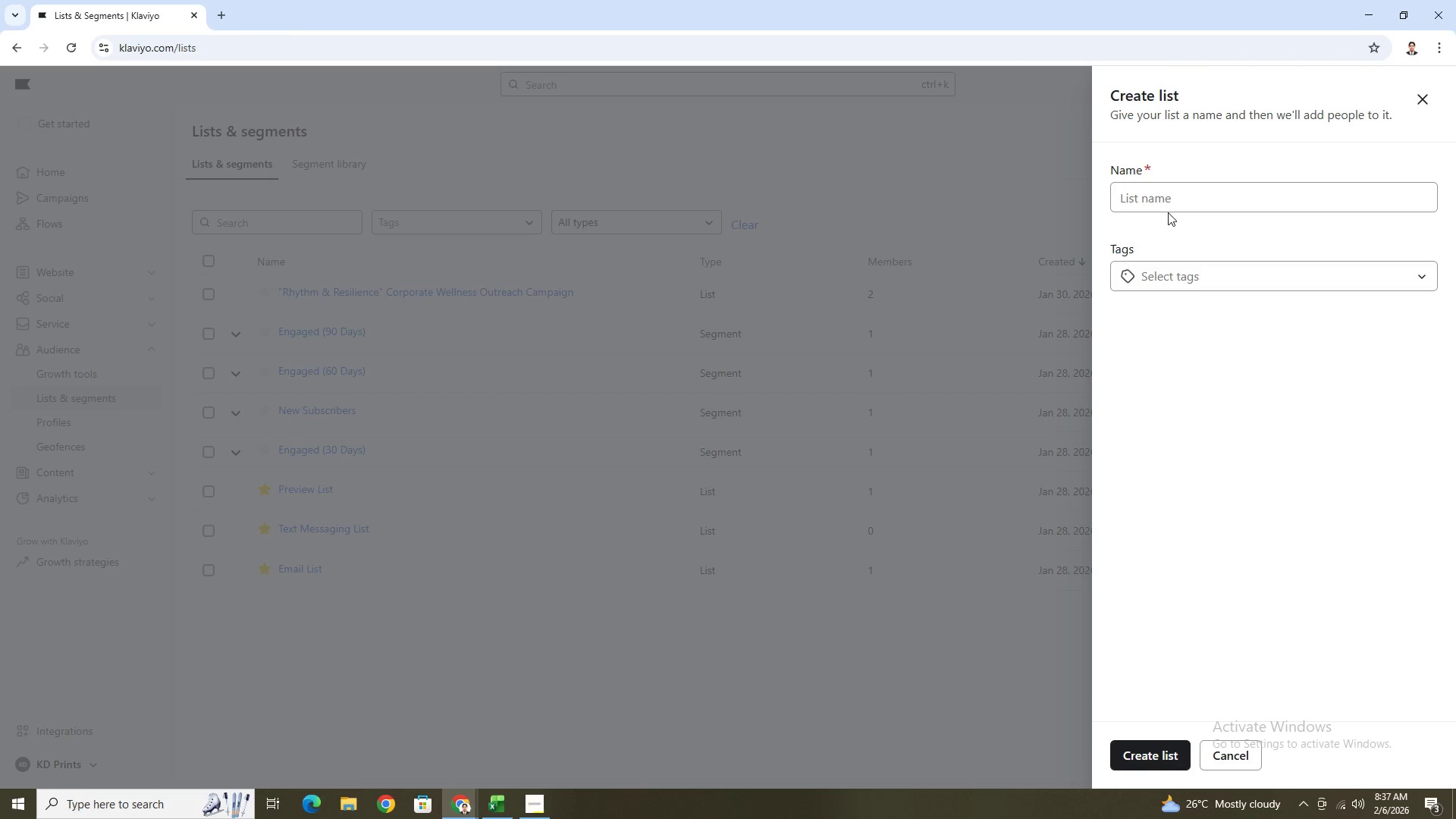 
double_click([1169, 206])
 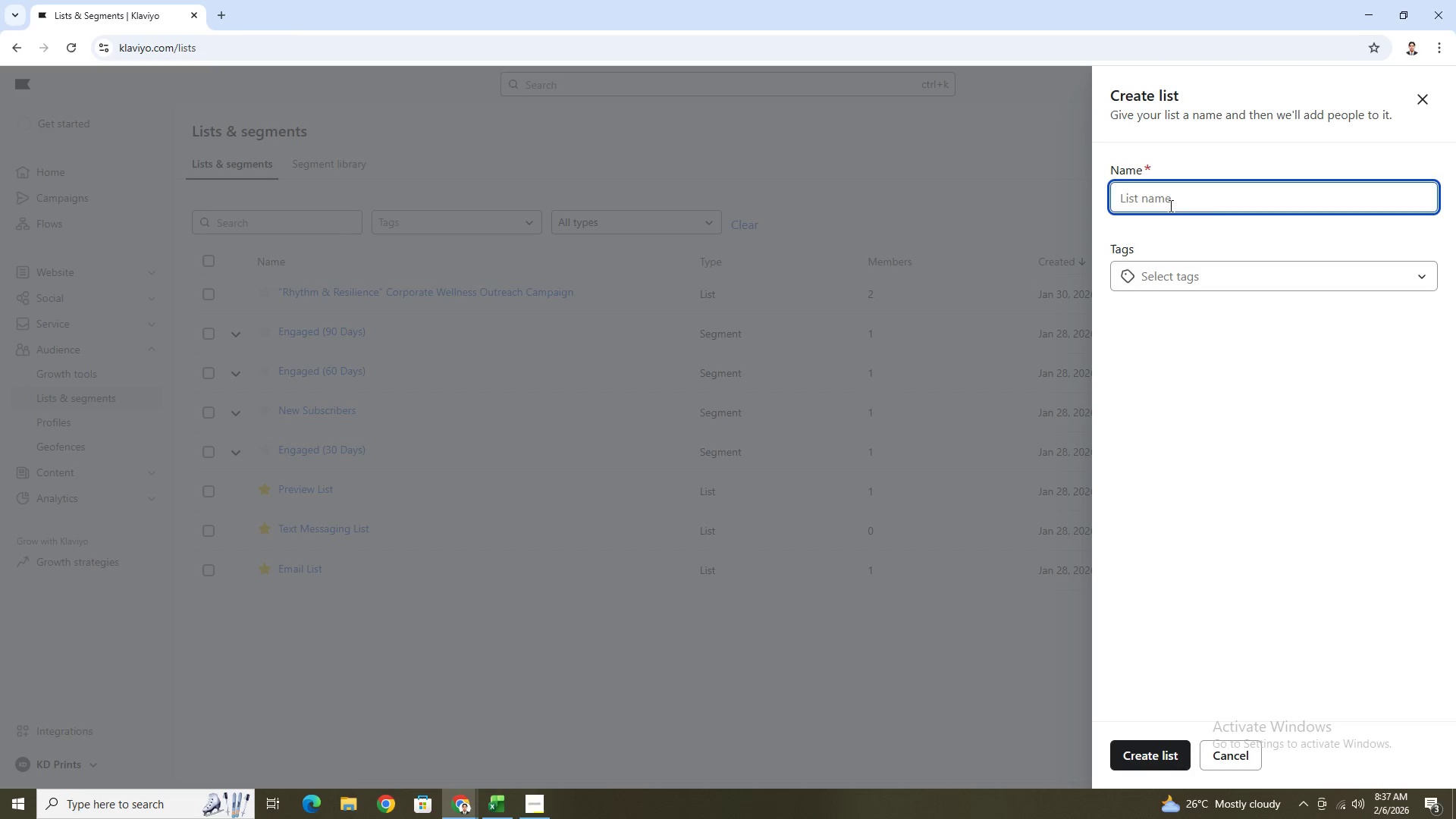 
type(Safe Home Scorecard Leads)
 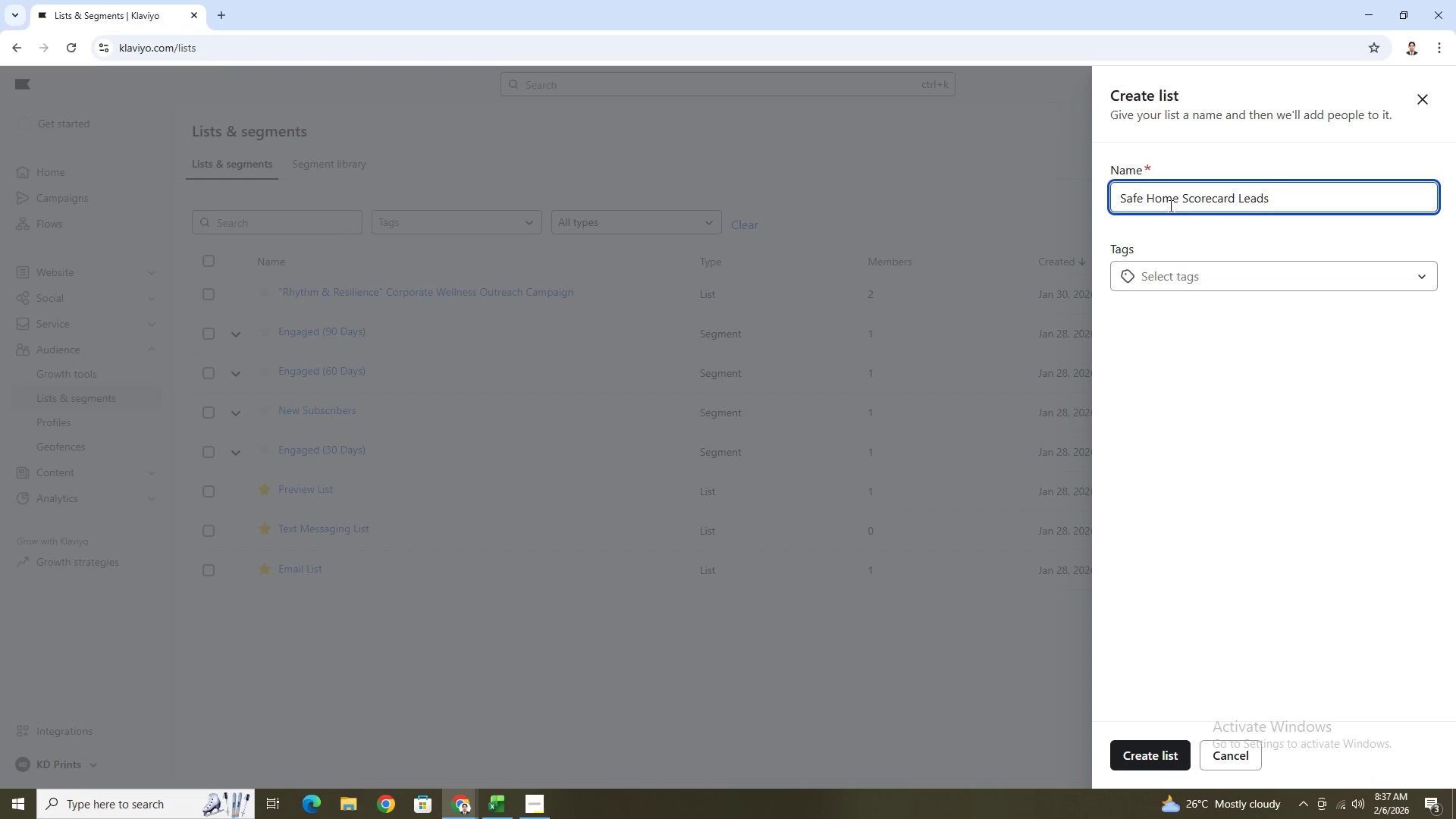 
left_click([1279, 275])
 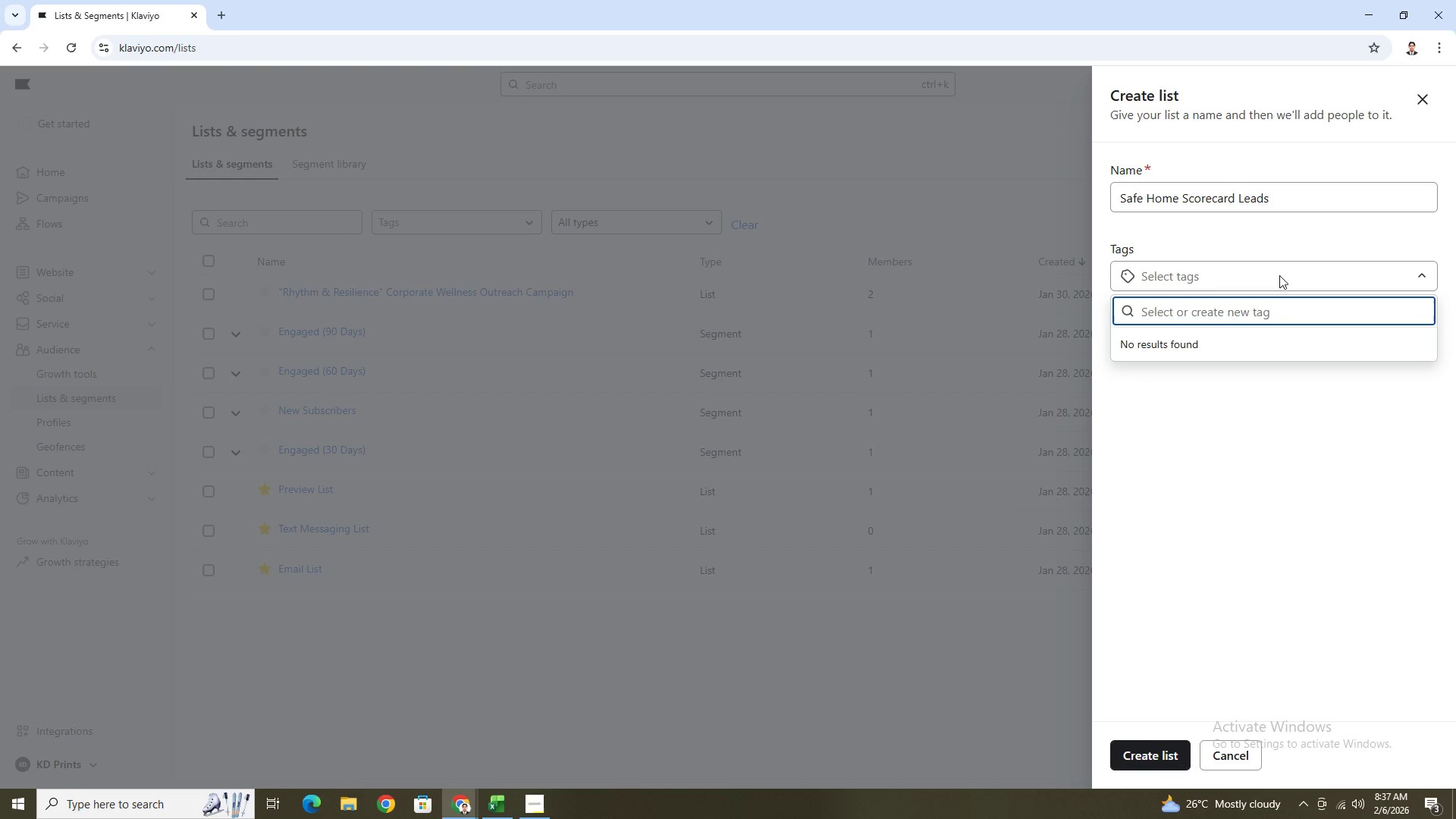 
left_click([1279, 275])
 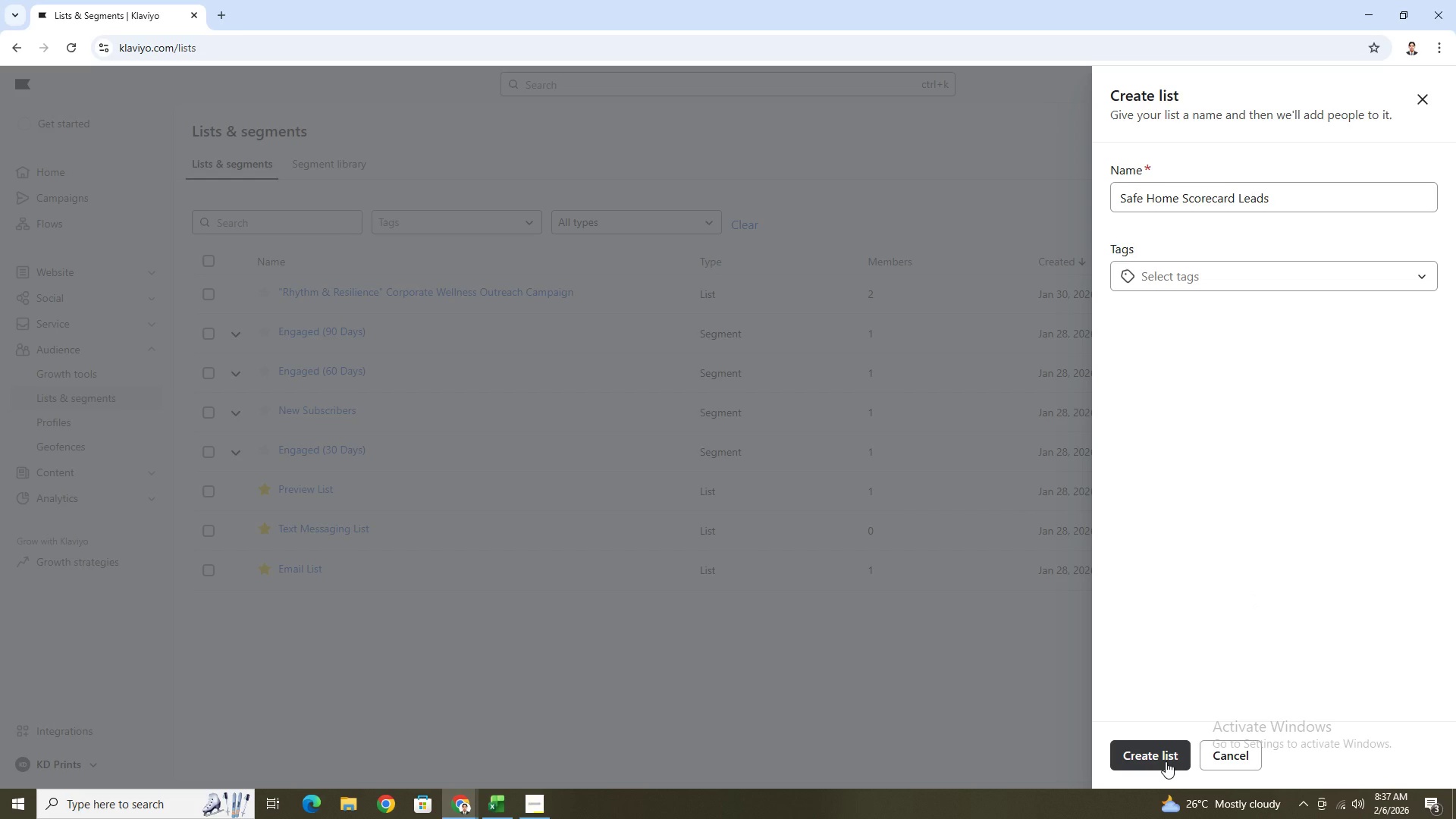 
wait(5.66)
 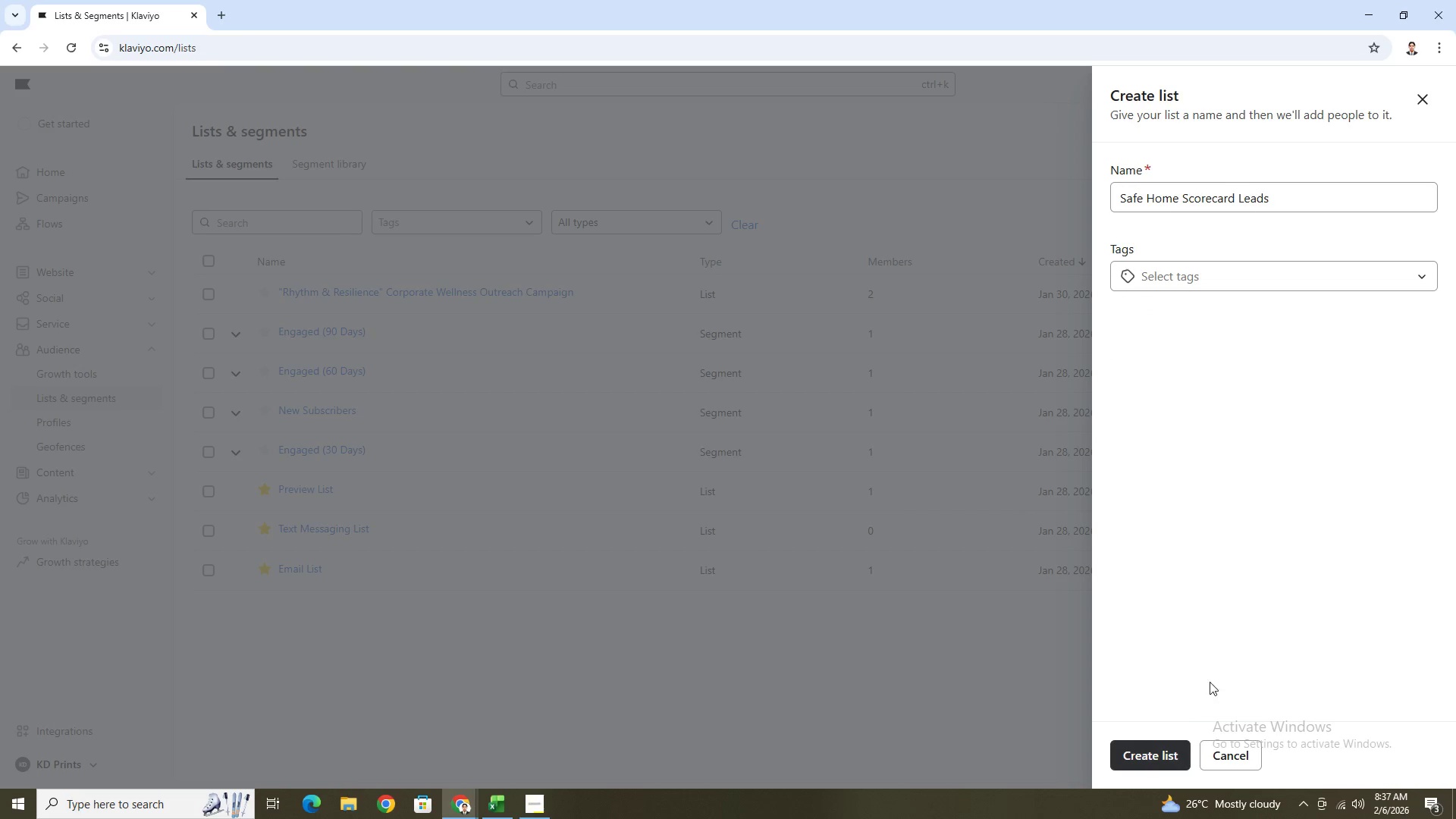 
left_click([1166, 761])
 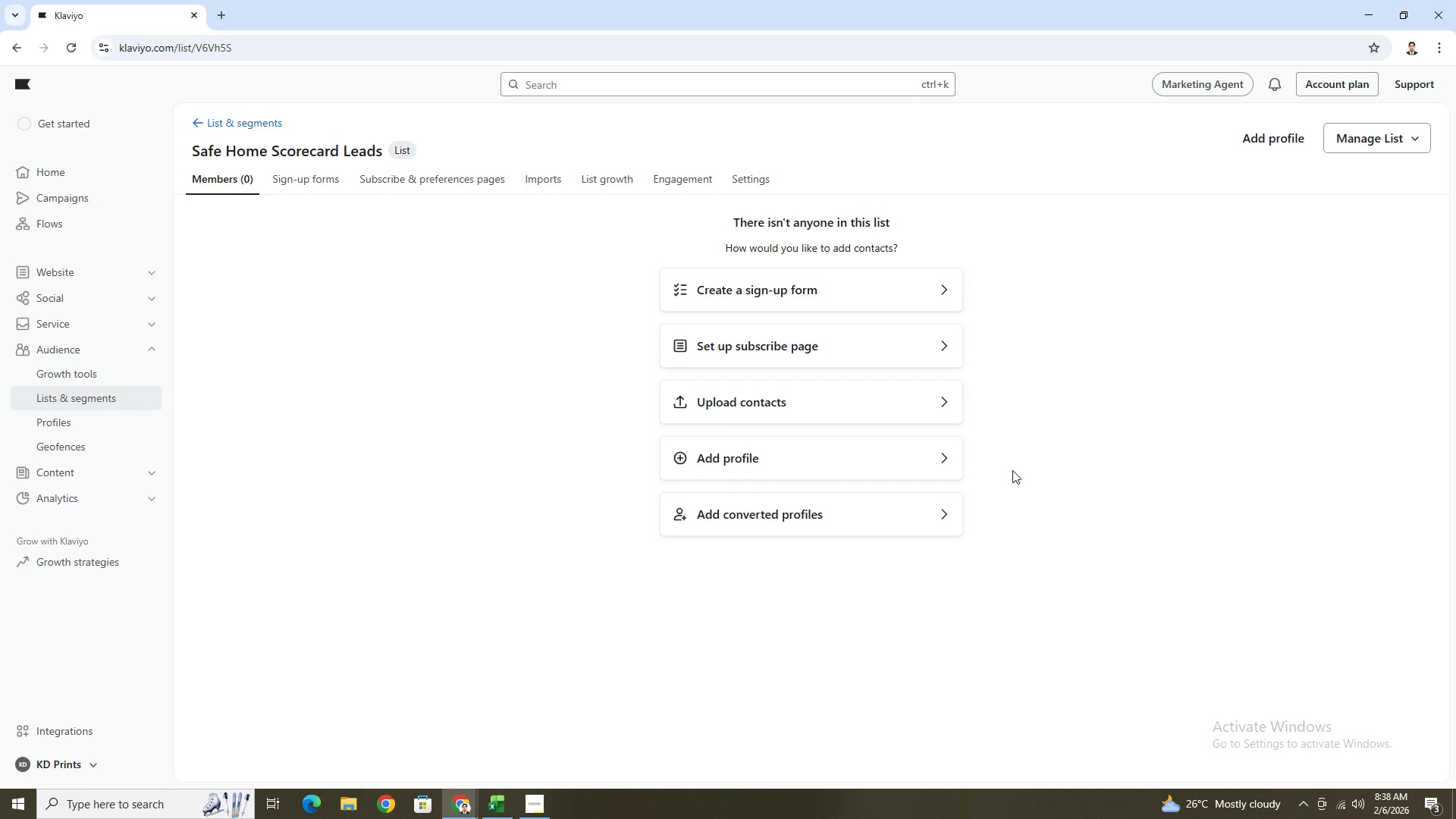 
wait(50.73)
 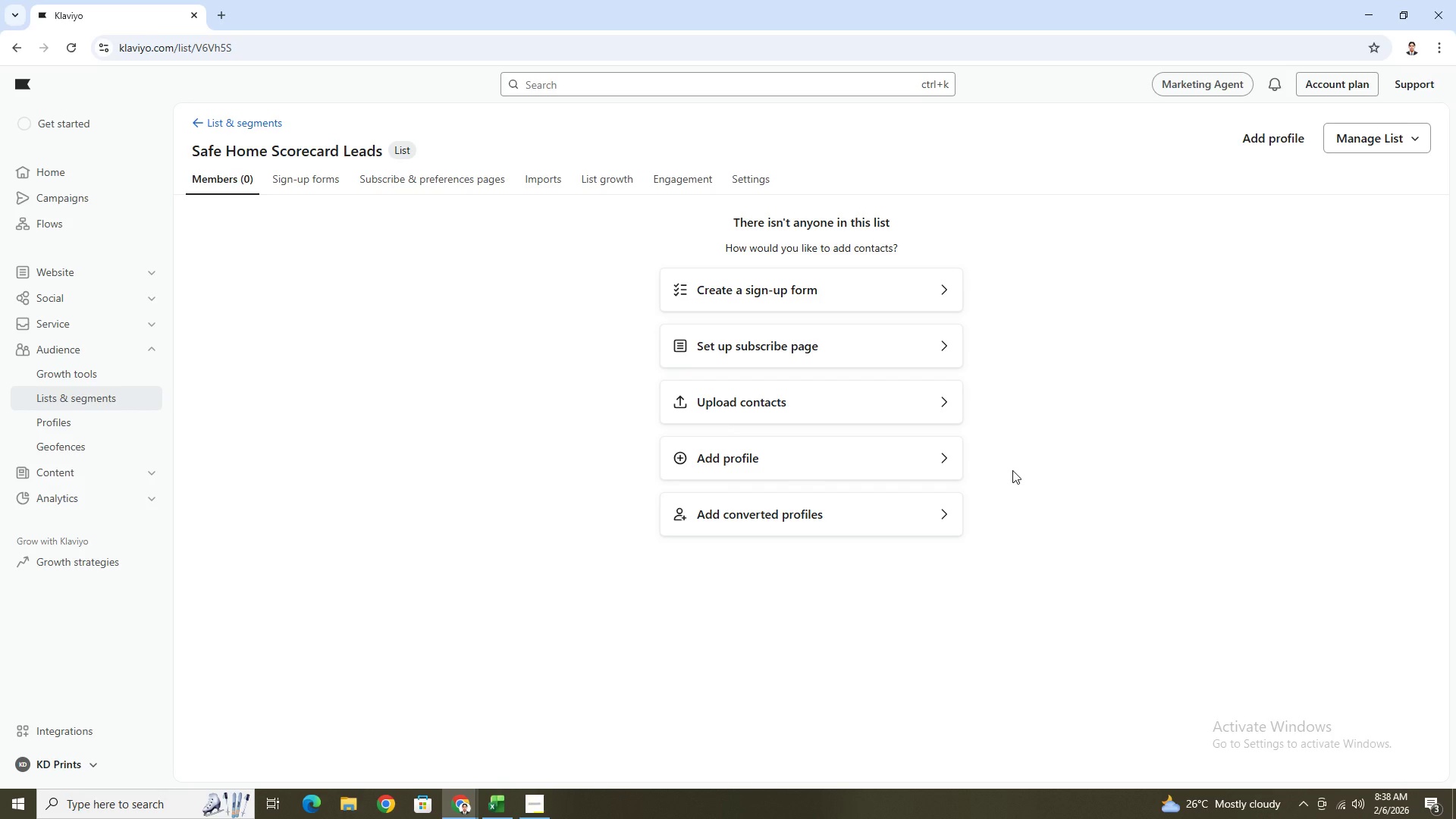 
left_click([936, 286])
 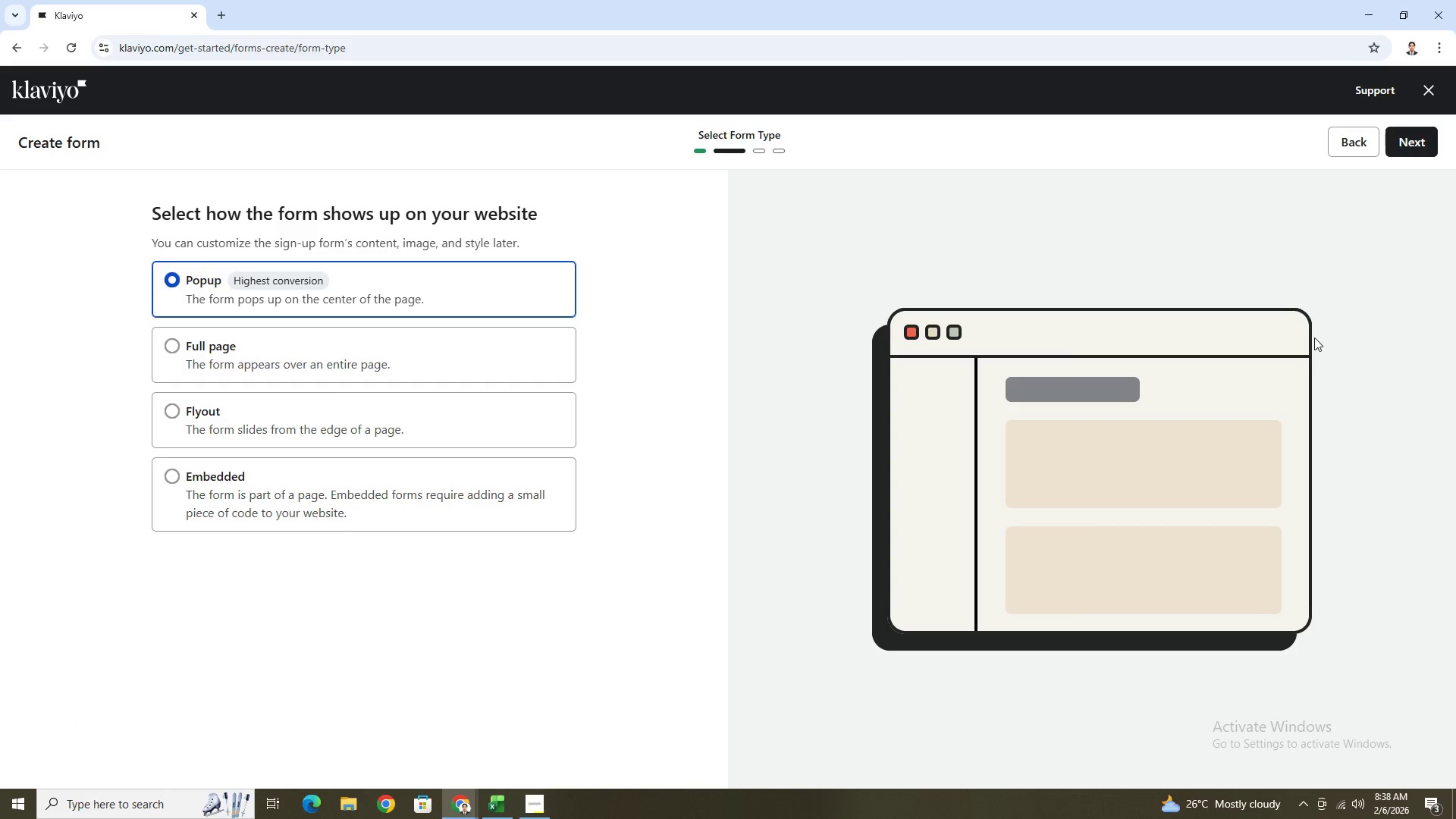 
mouse_move([1288, 323])
 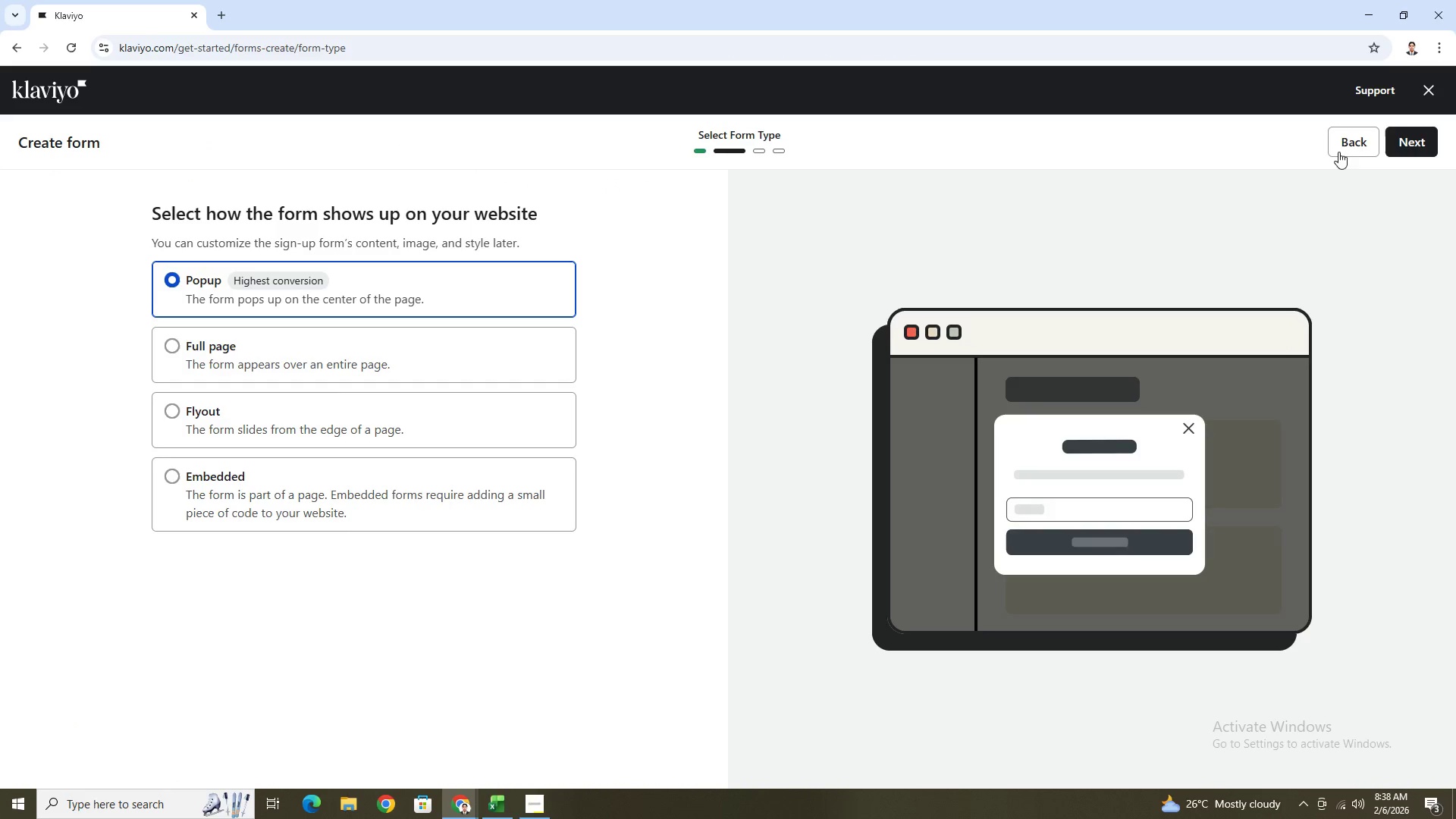 
left_click([1341, 138])
 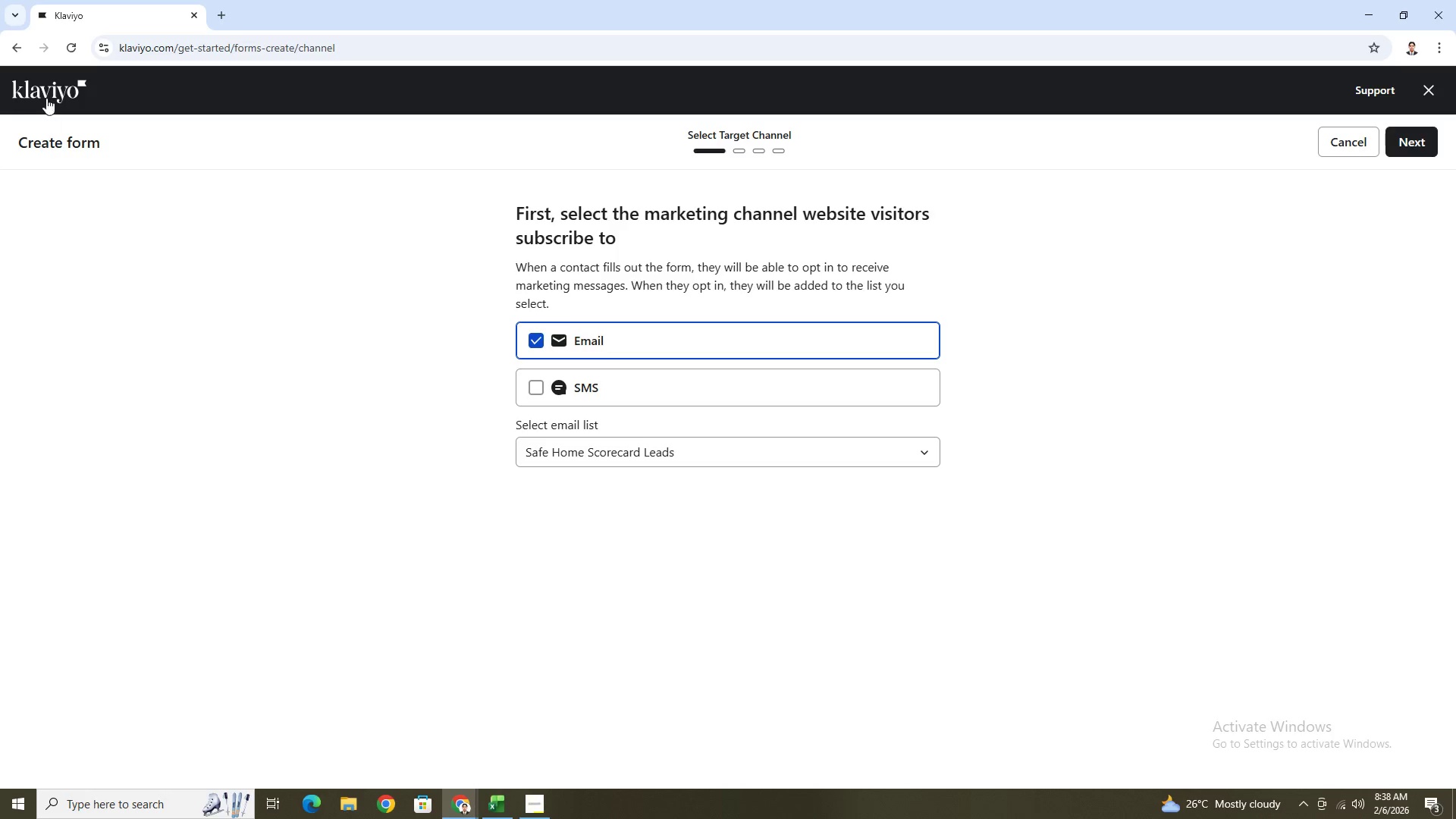 
left_click([1350, 138])
 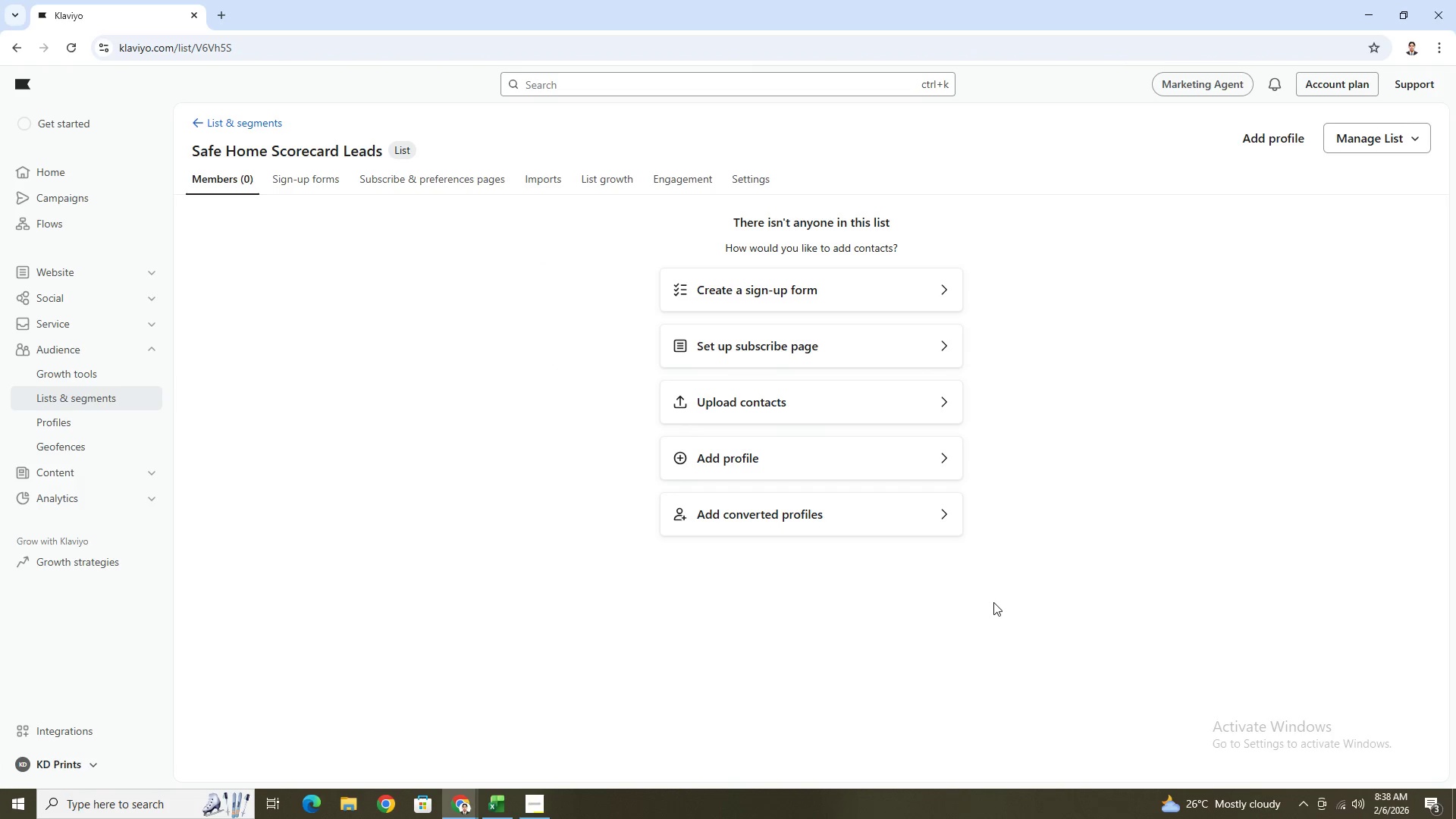 
wait(8.2)
 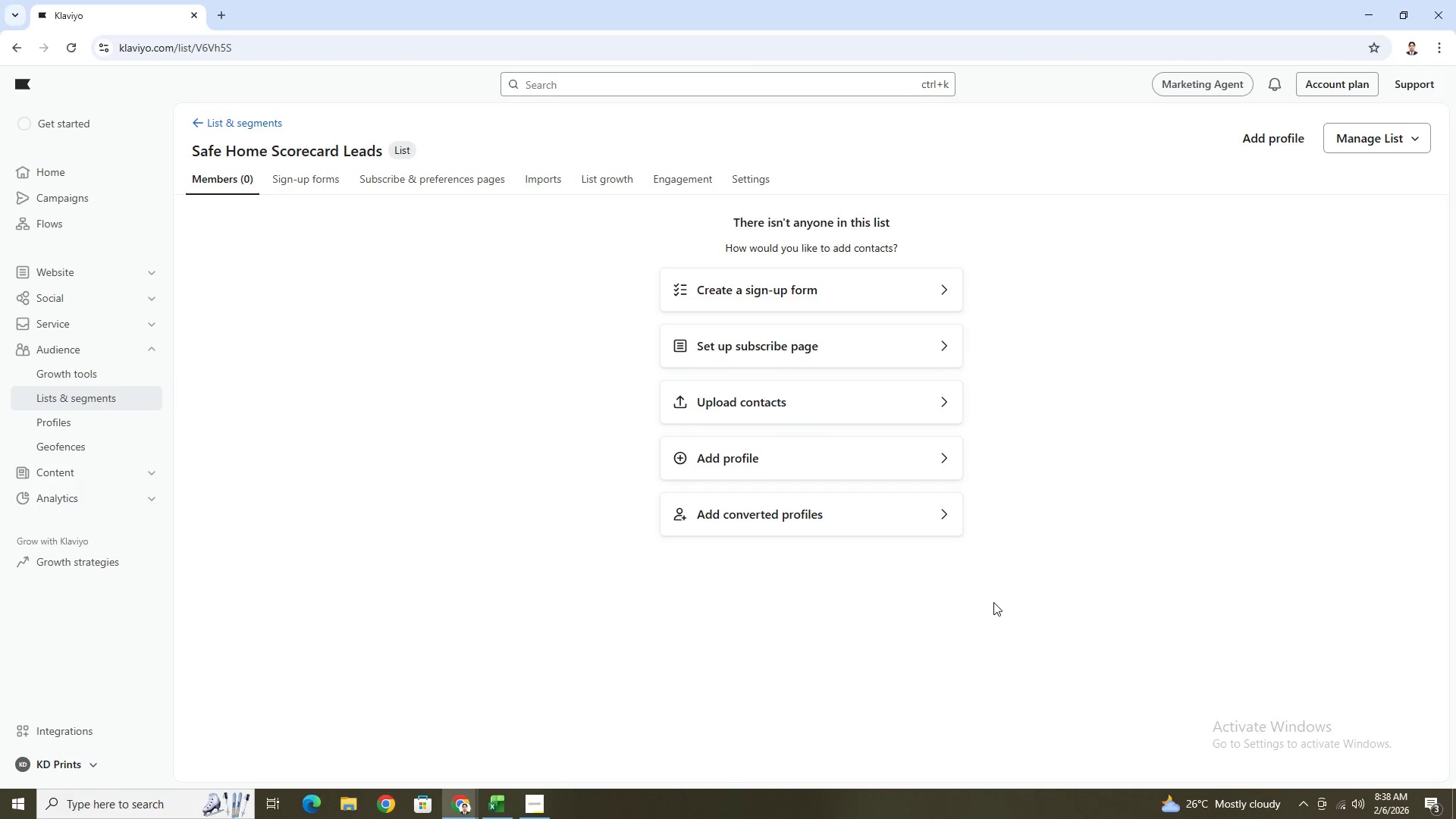 
left_click([890, 400])
 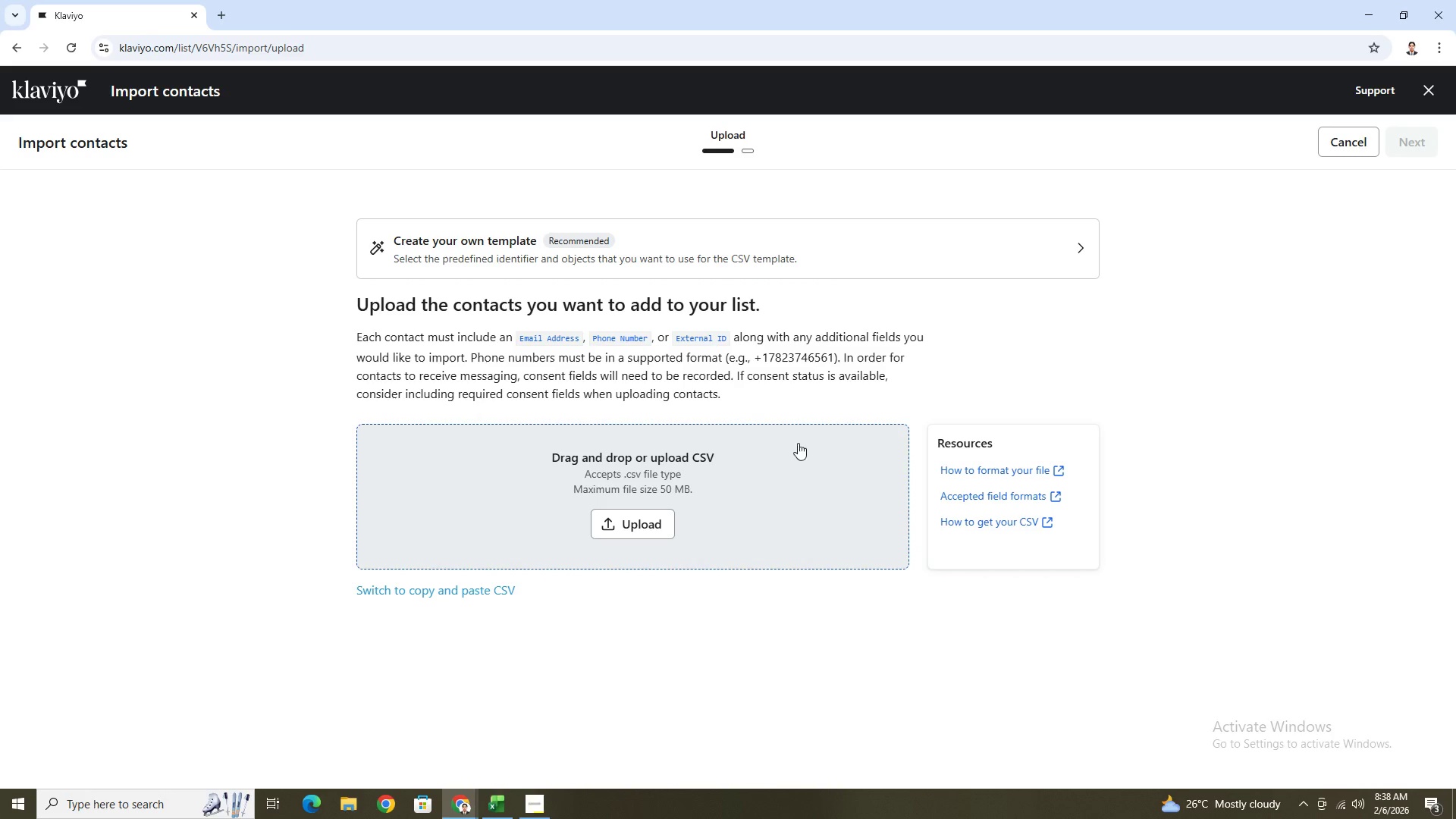 
left_click([626, 534])
 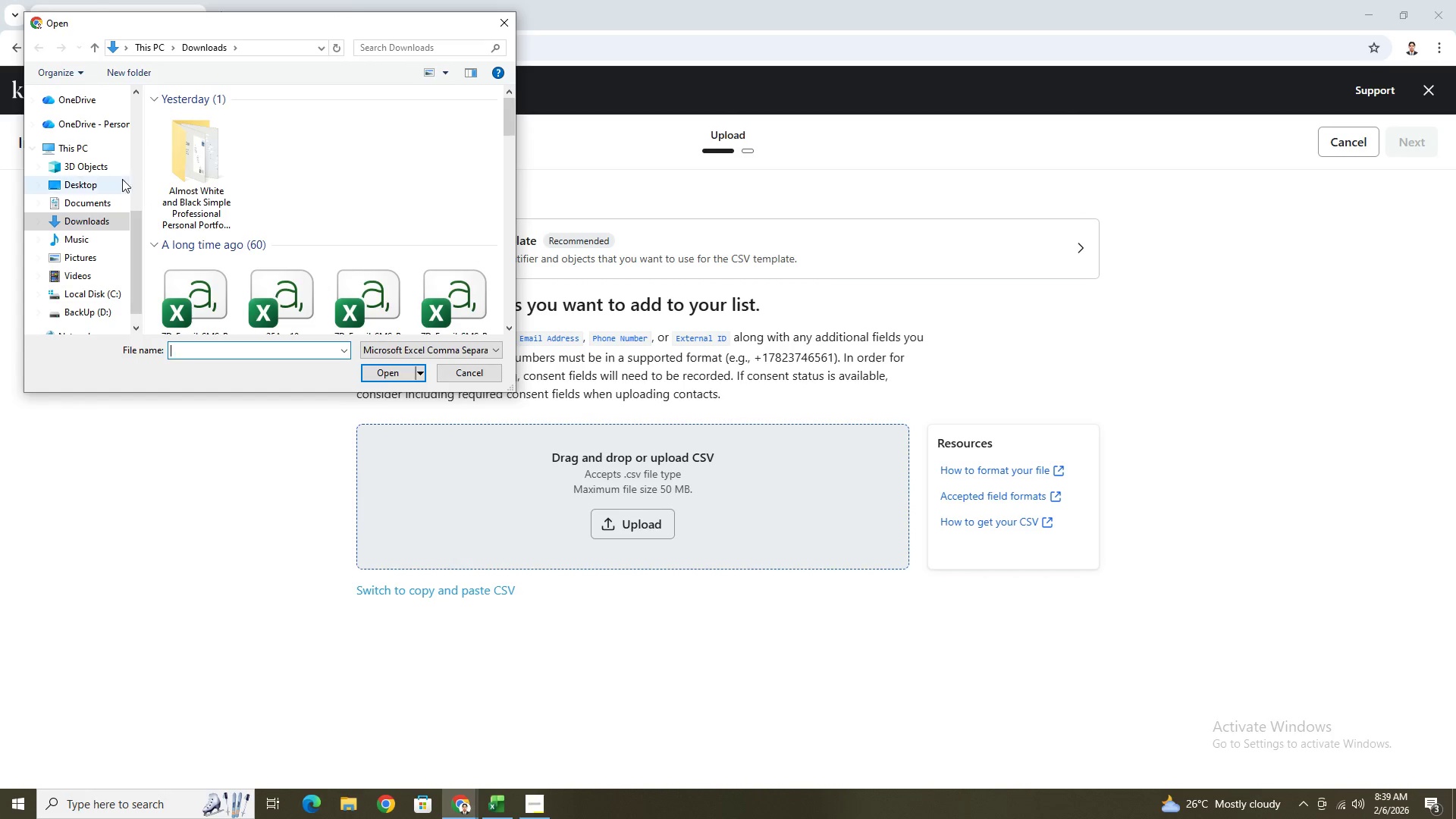 
scroll: coordinate [122, 184], scroll_direction: down, amount: 4.0
 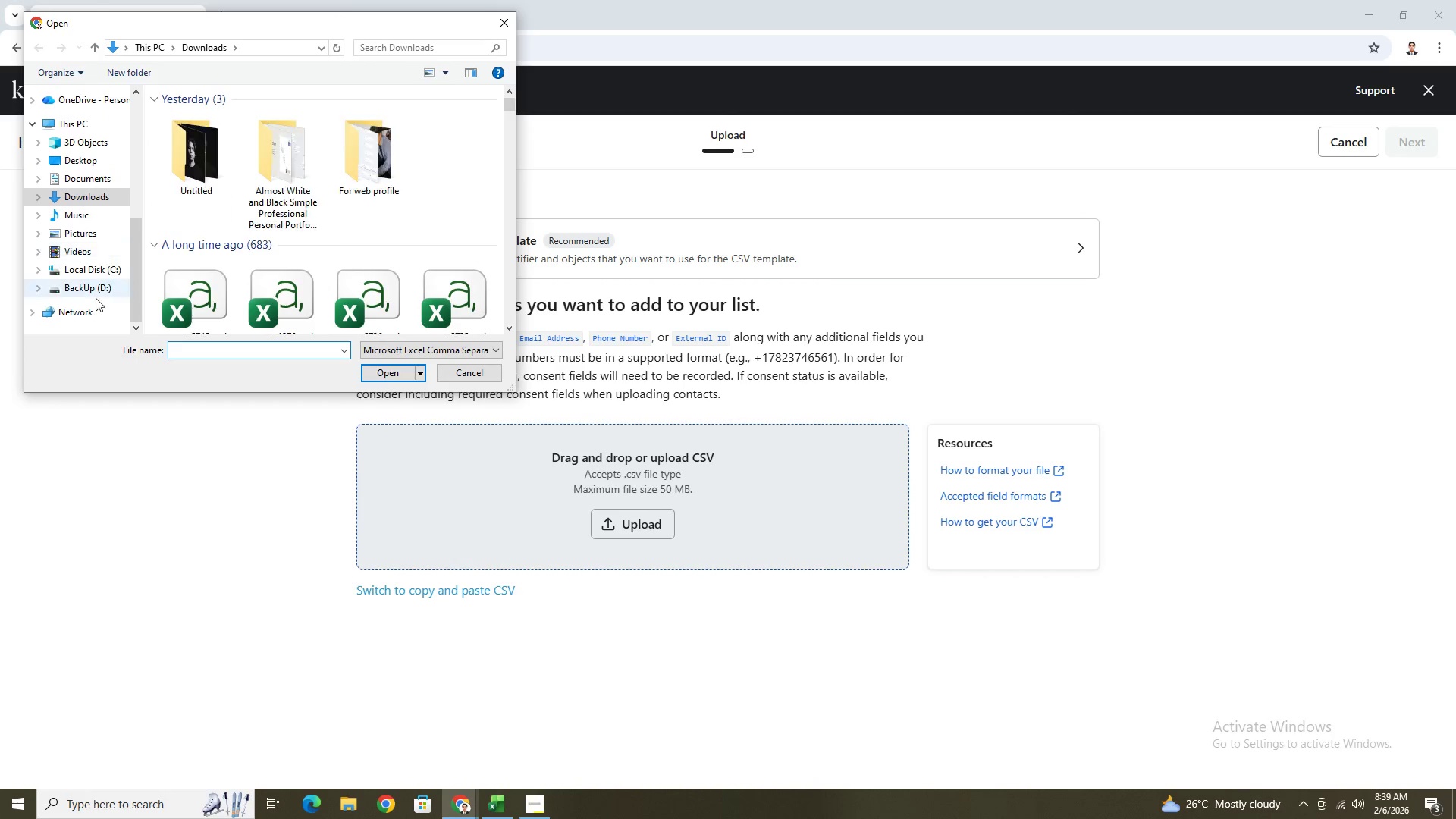 
key(Alt+AltRight)
 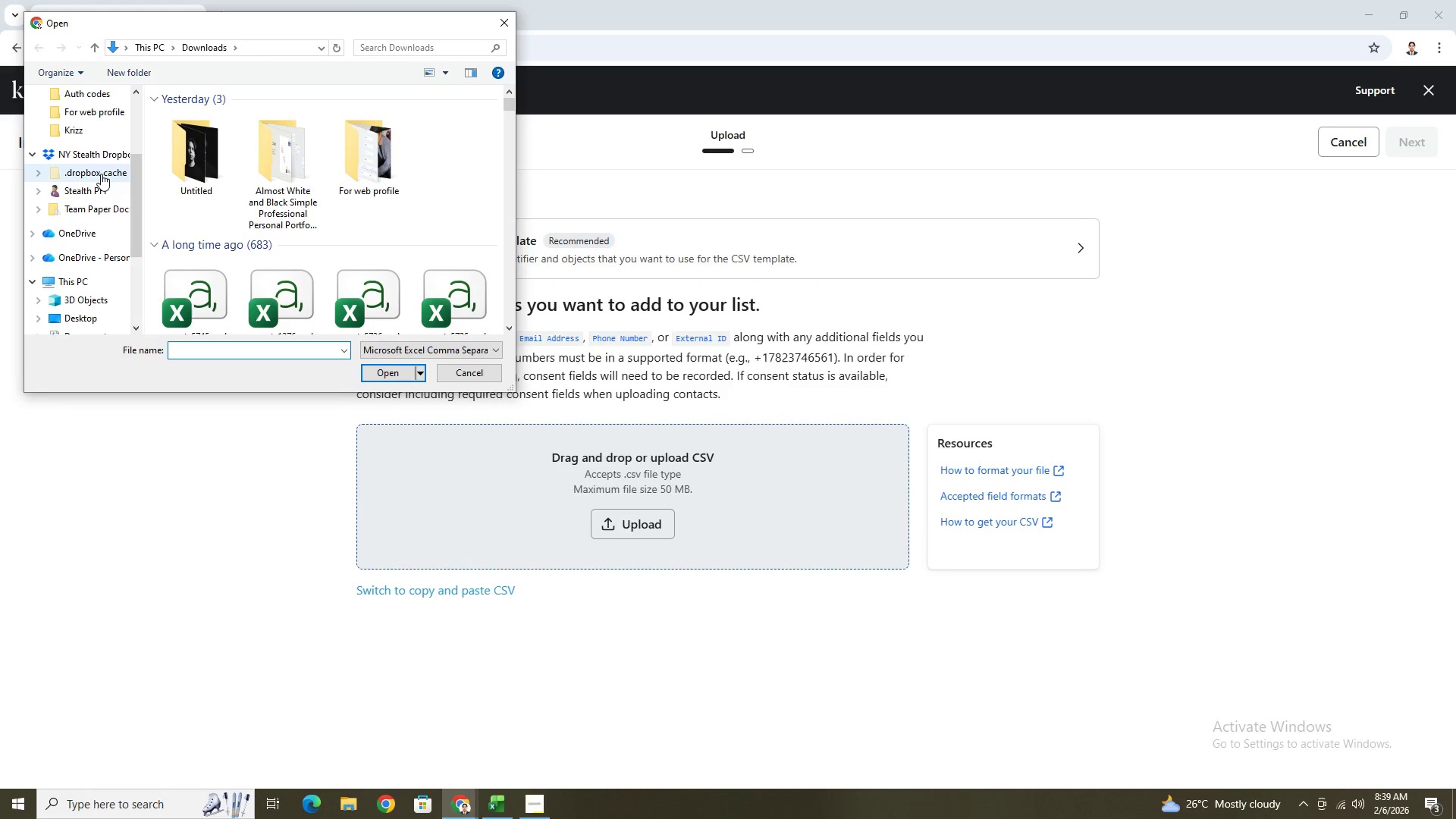 
key(Alt+Control+ControlRight)
 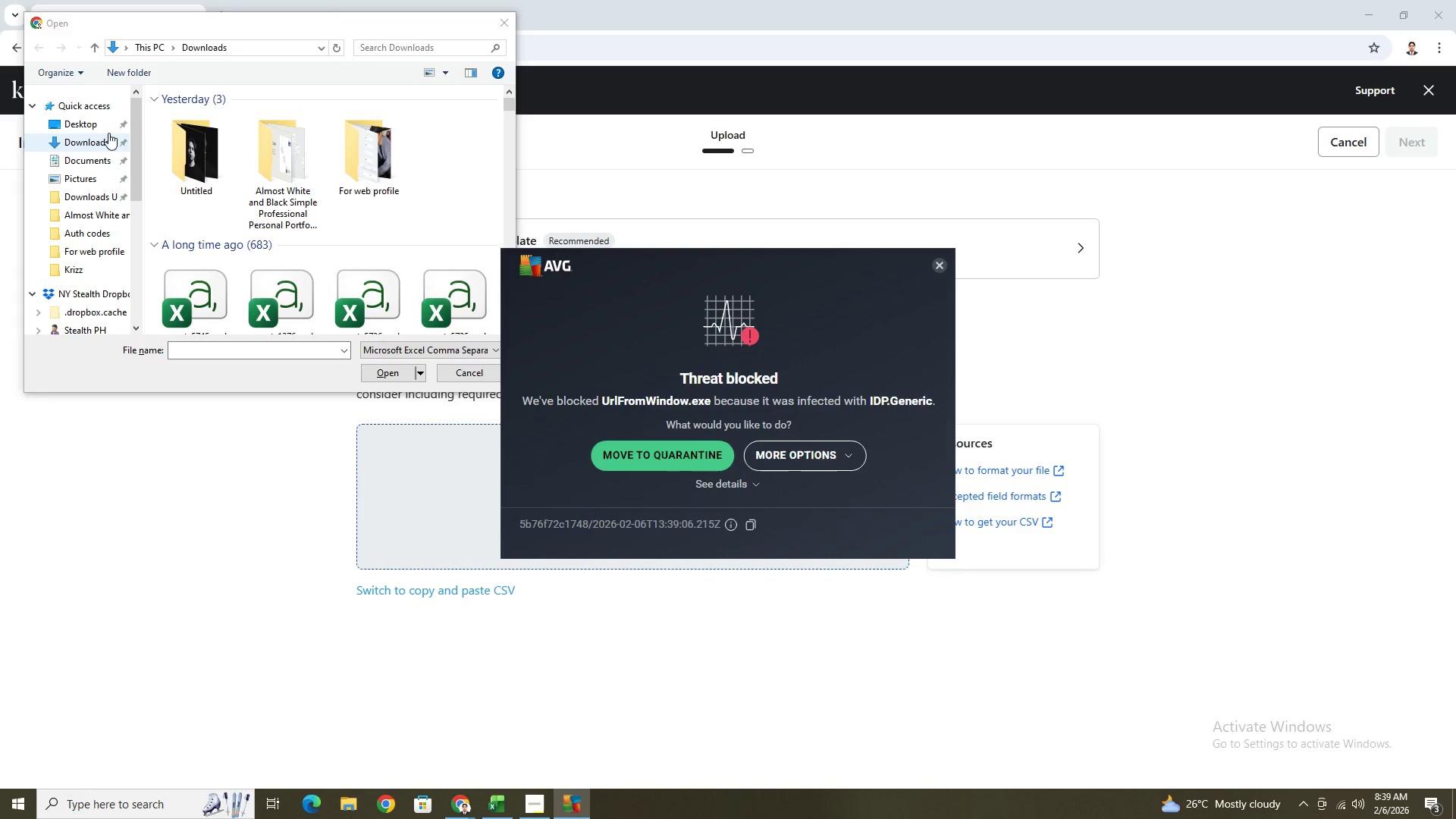 
scroll: coordinate [104, 162], scroll_direction: up, amount: 15.0
 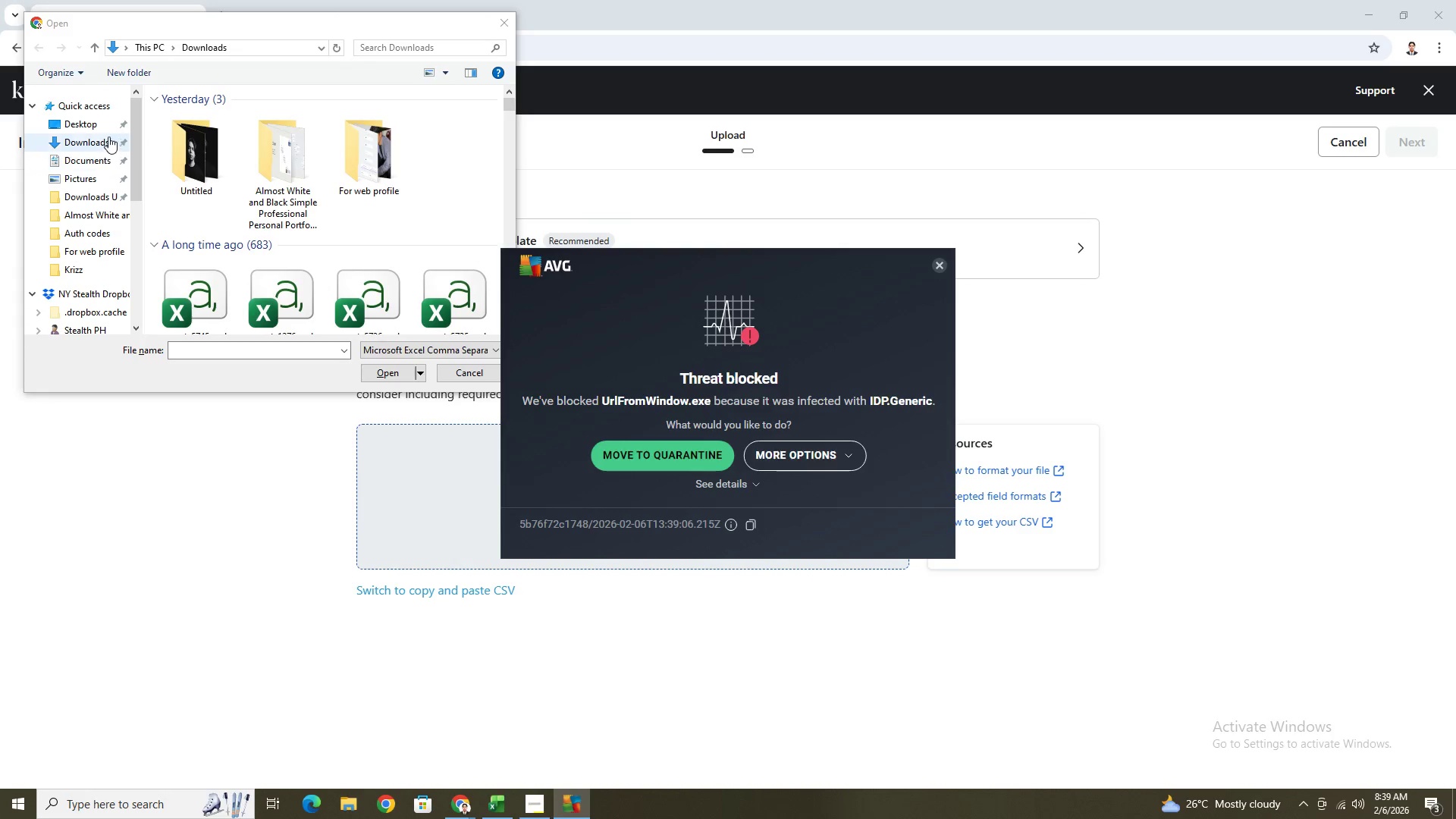 
left_click([90, 125])
 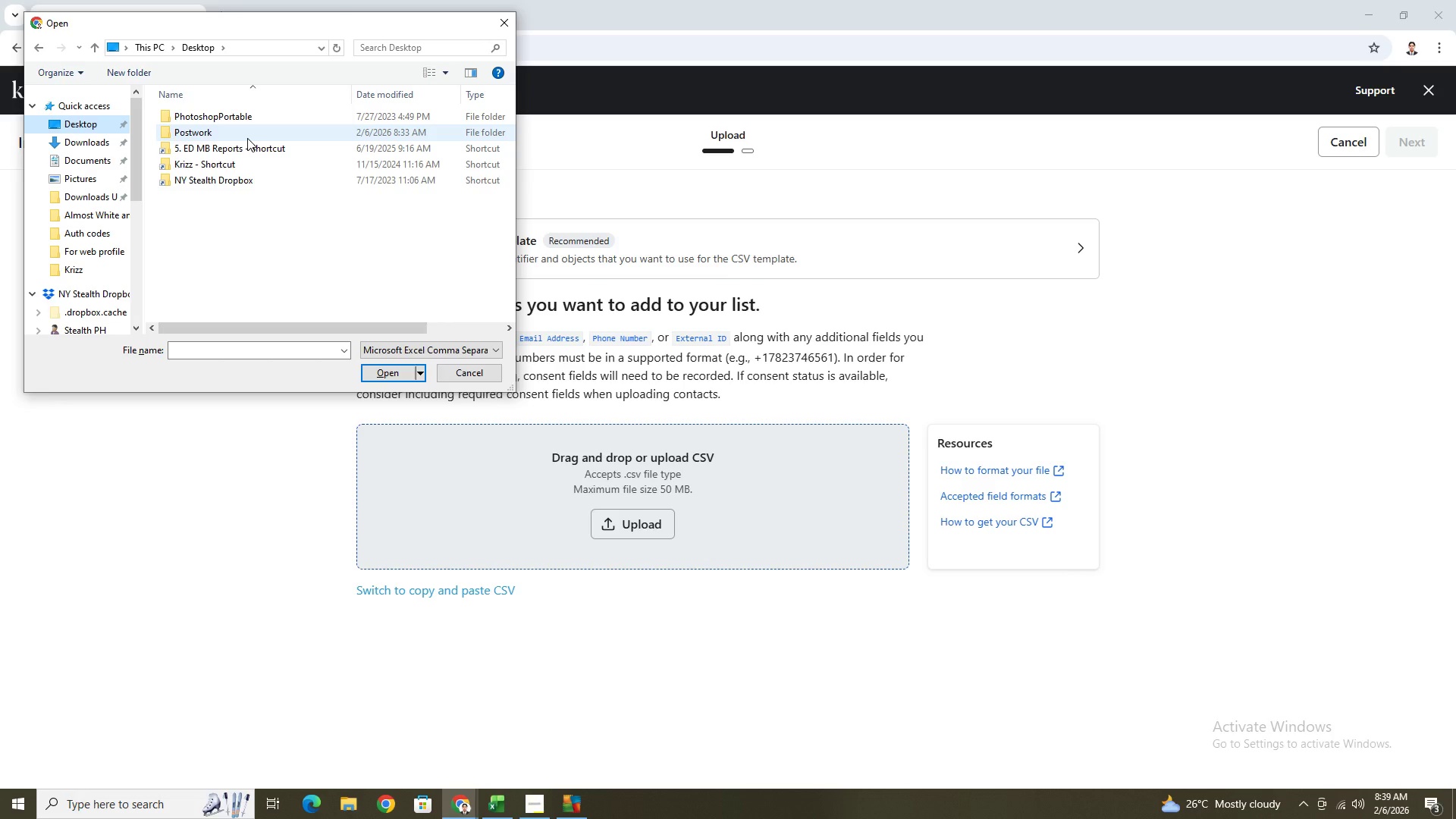 
double_click([248, 136])
 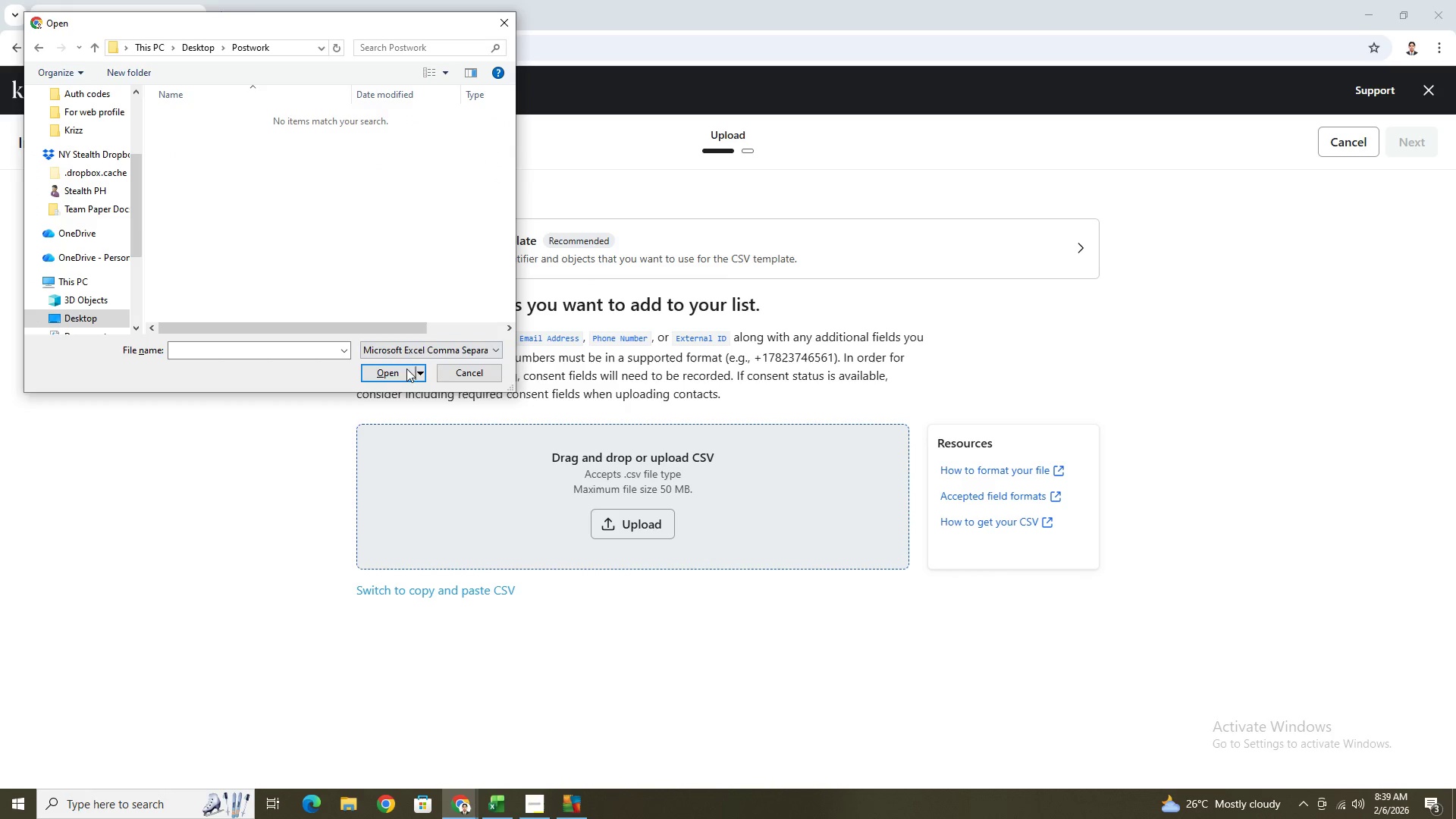 
wait(6.02)
 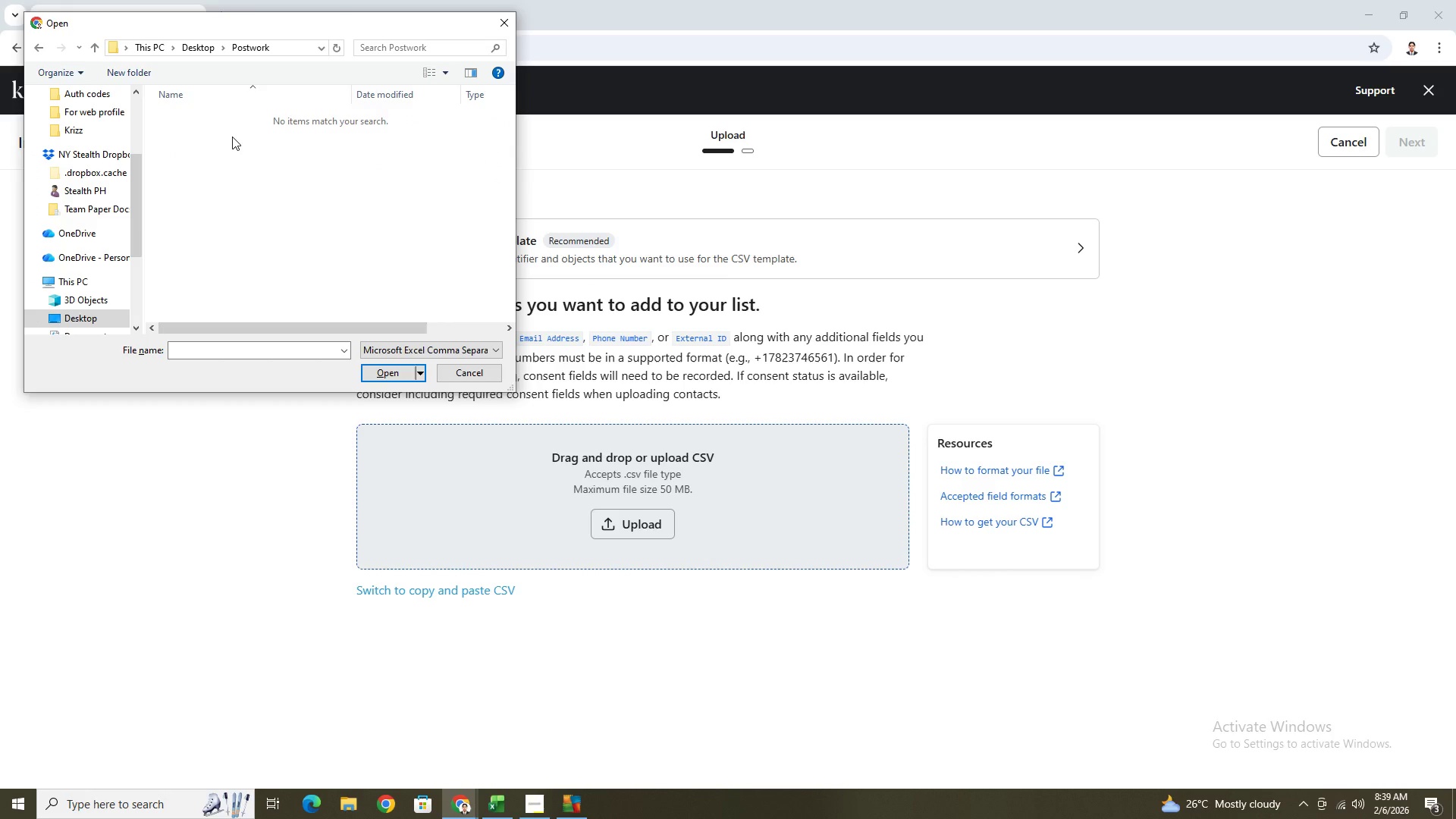 
left_click([477, 377])
 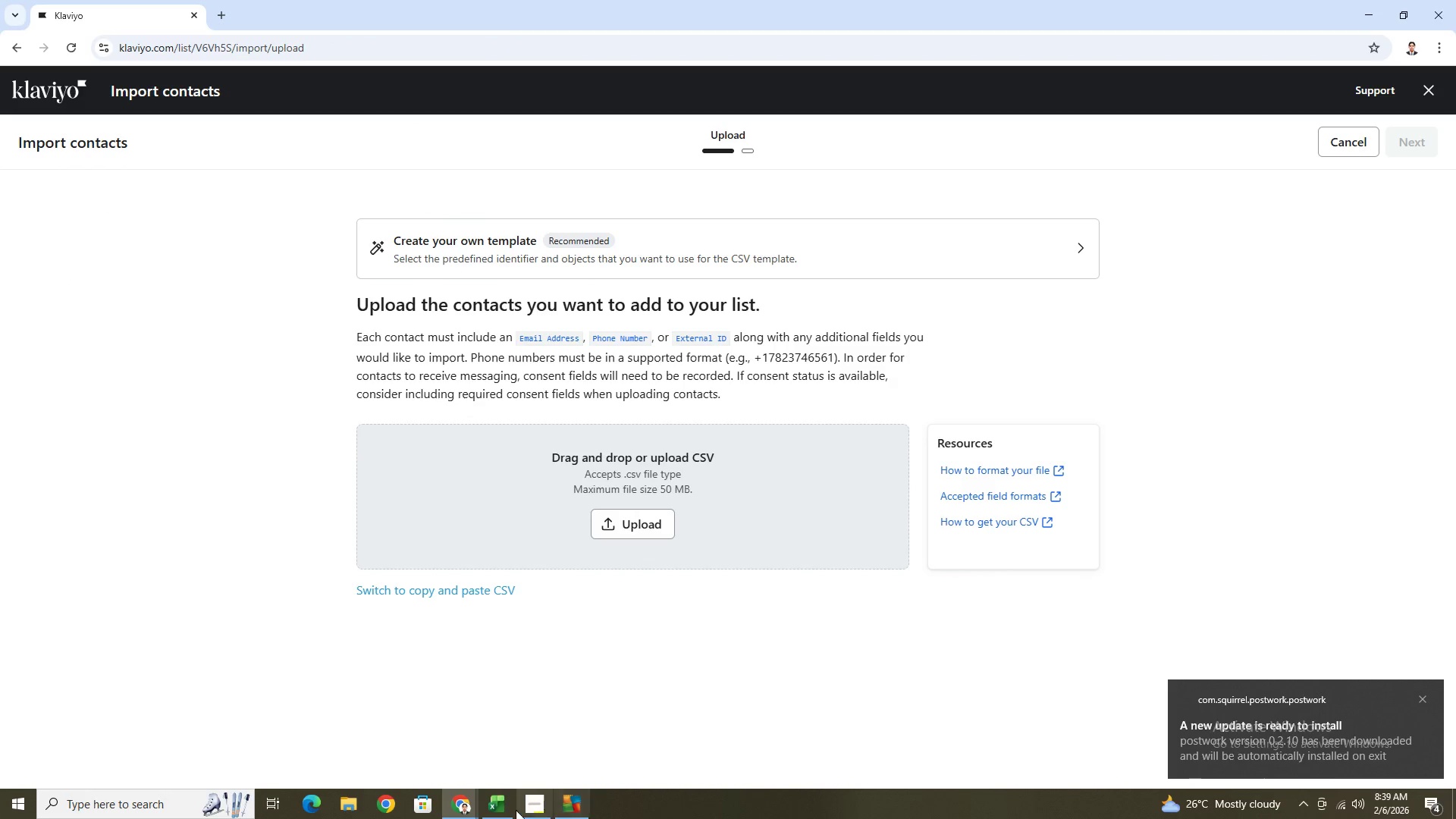 
left_click([504, 807])
 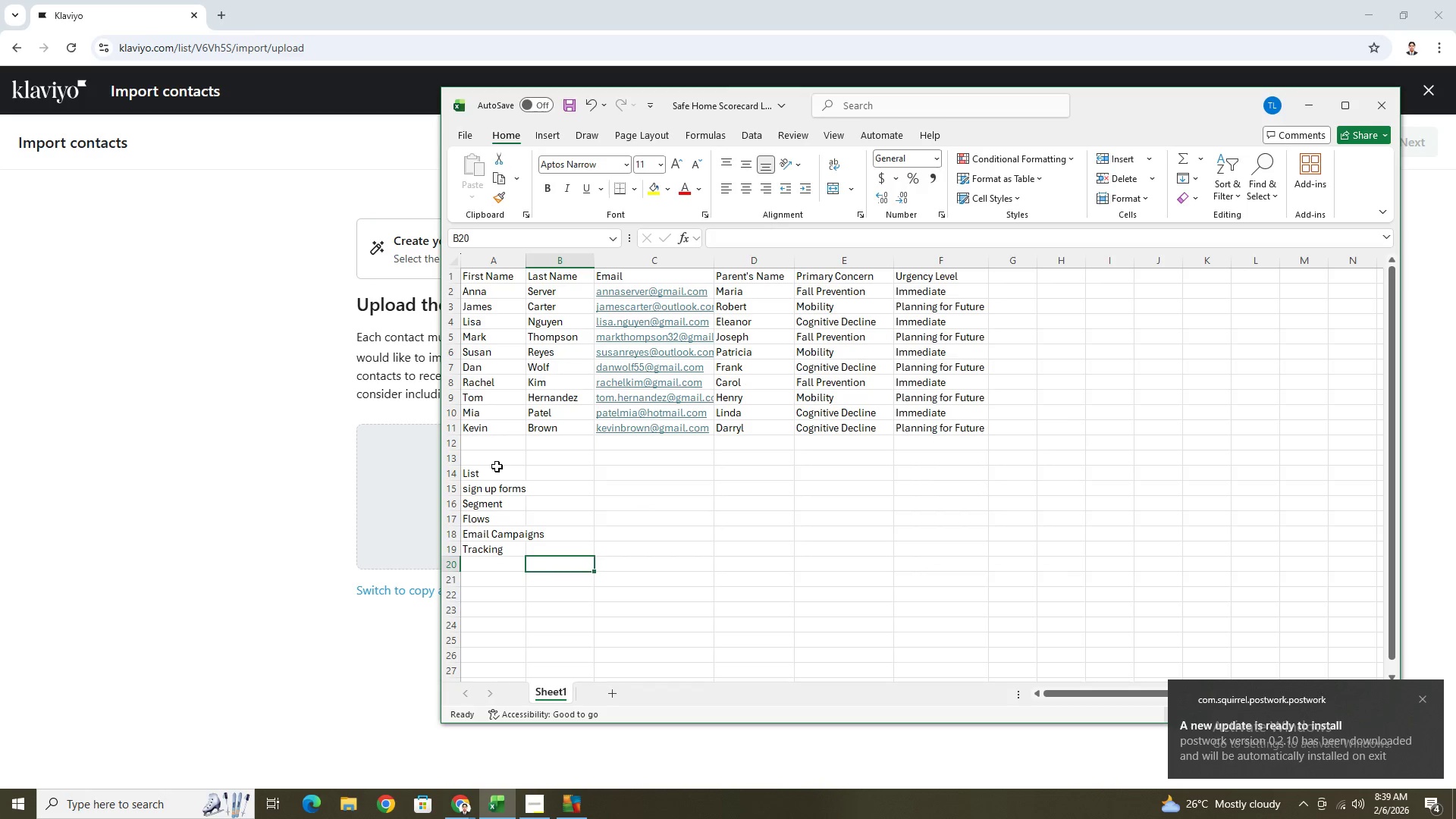 
left_click([500, 471])
 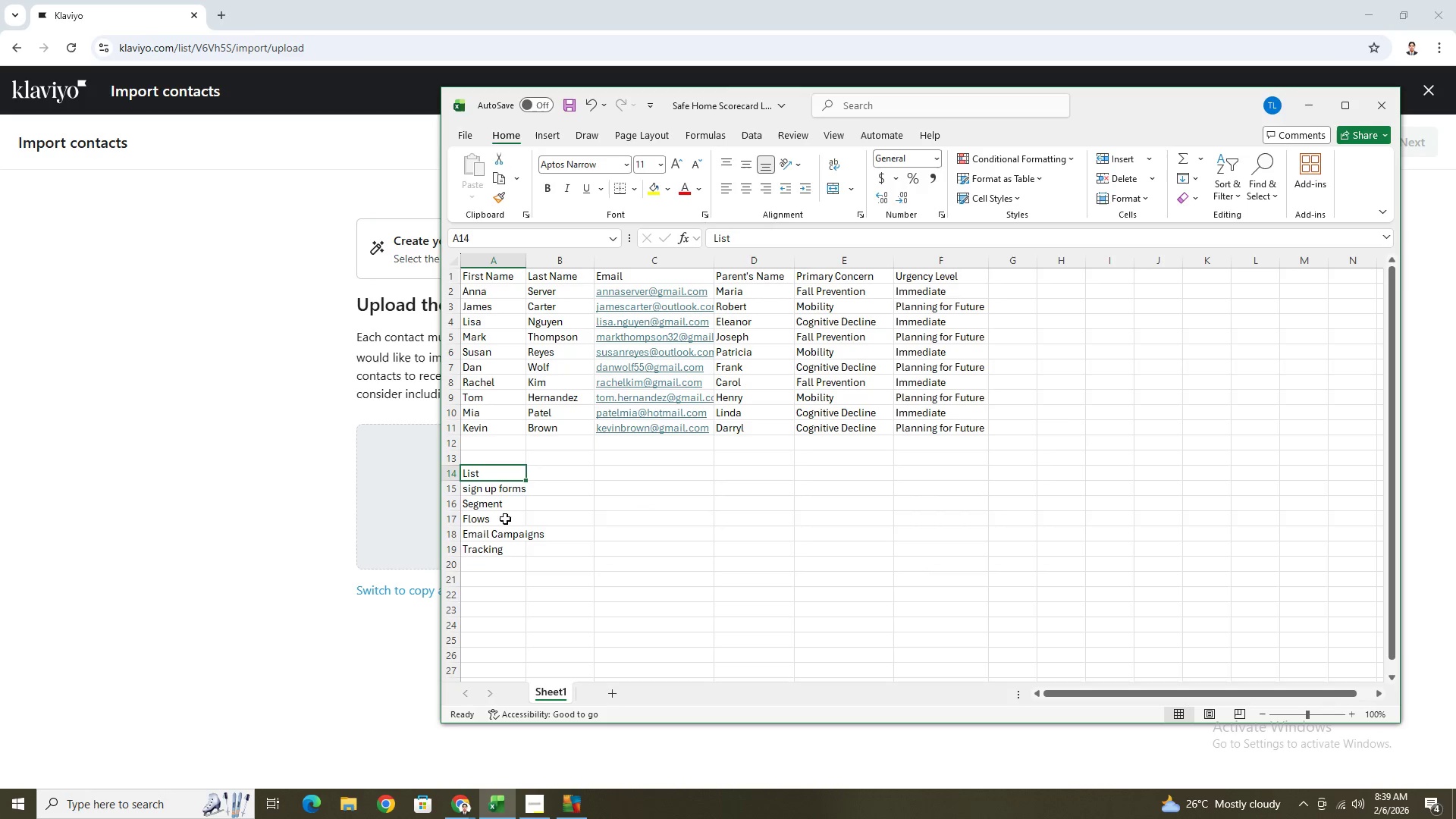 
key(Shift+ShiftLeft)
 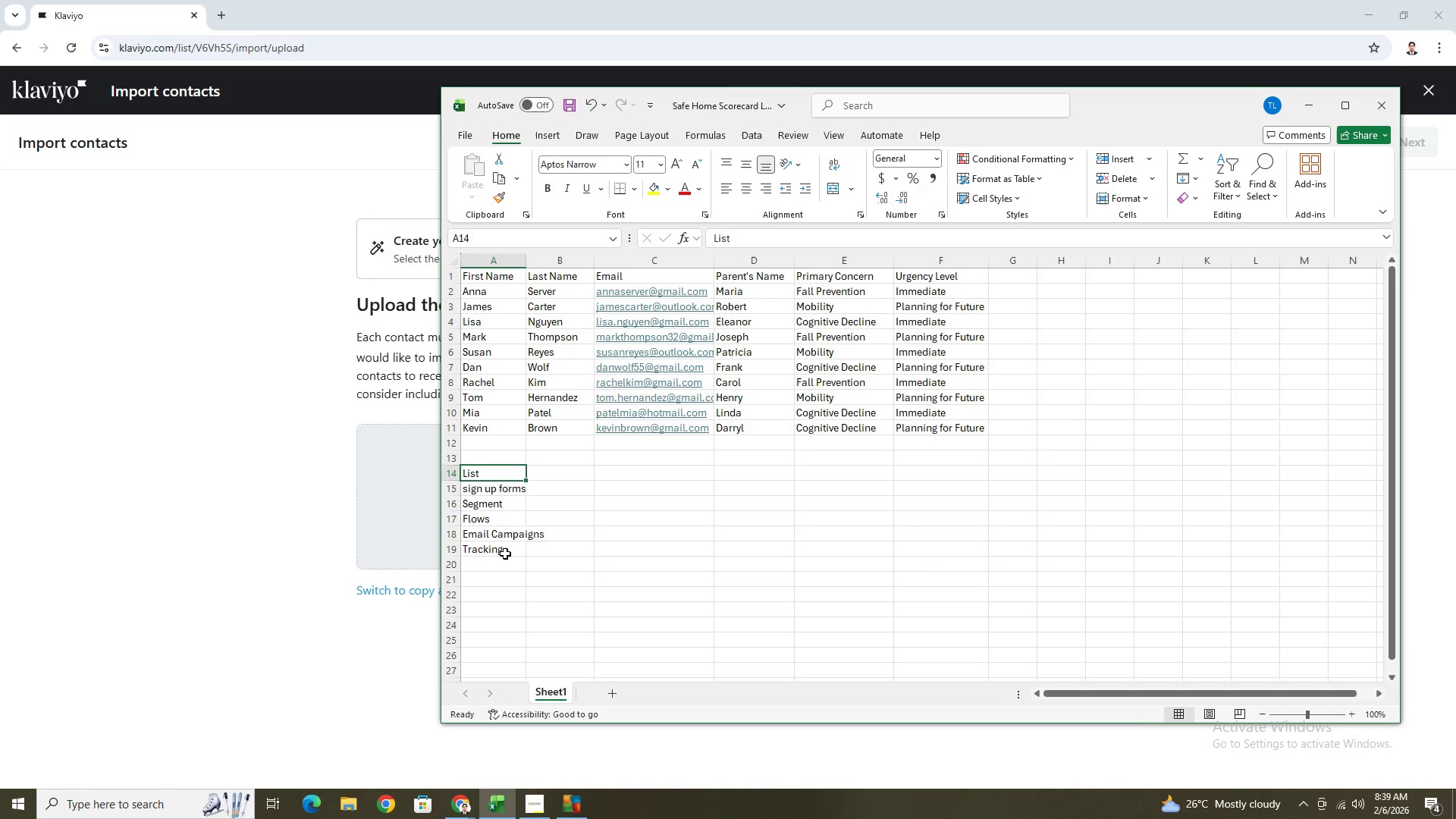 
left_click([505, 554])
 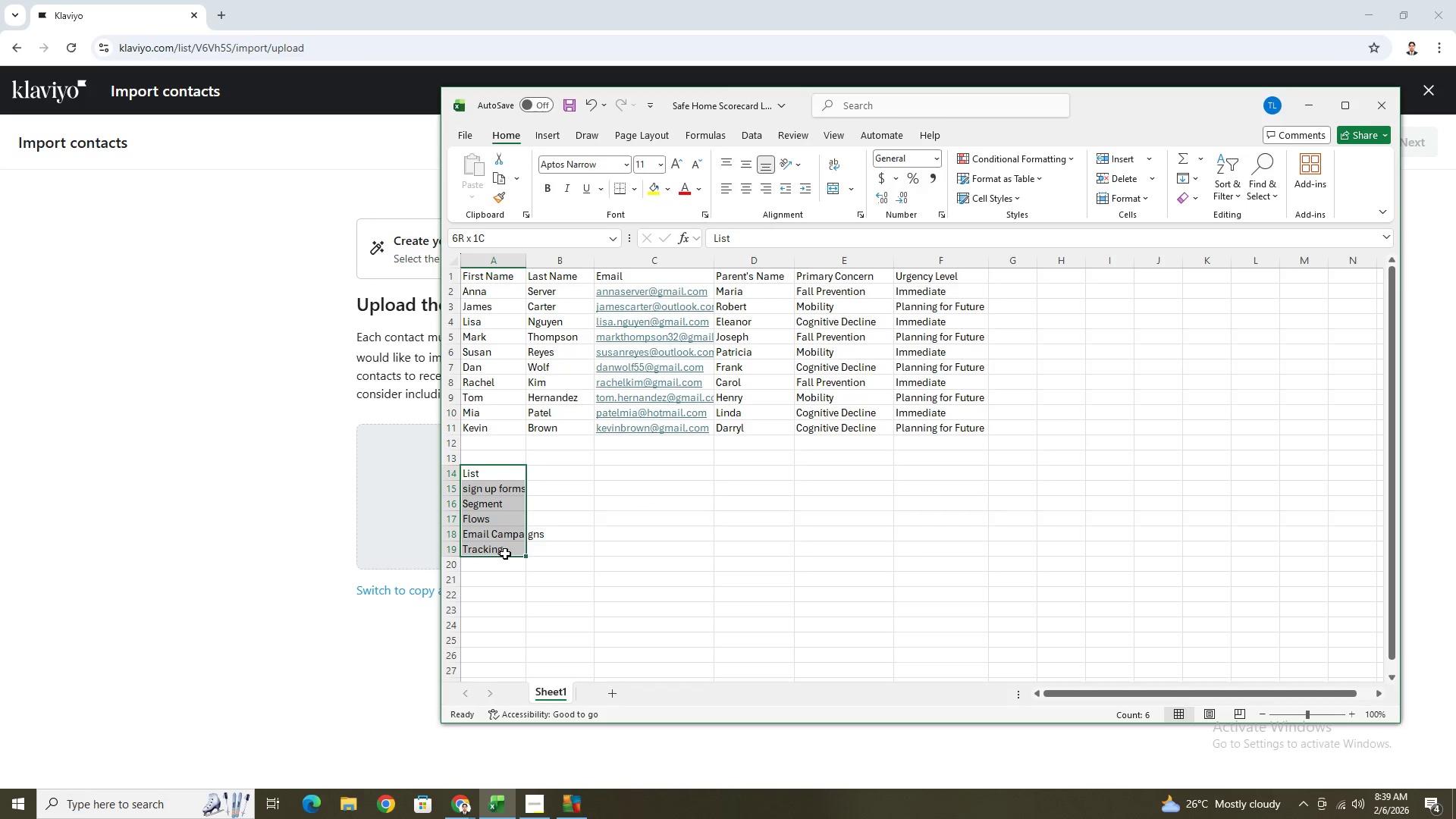 
key(Control+X)
 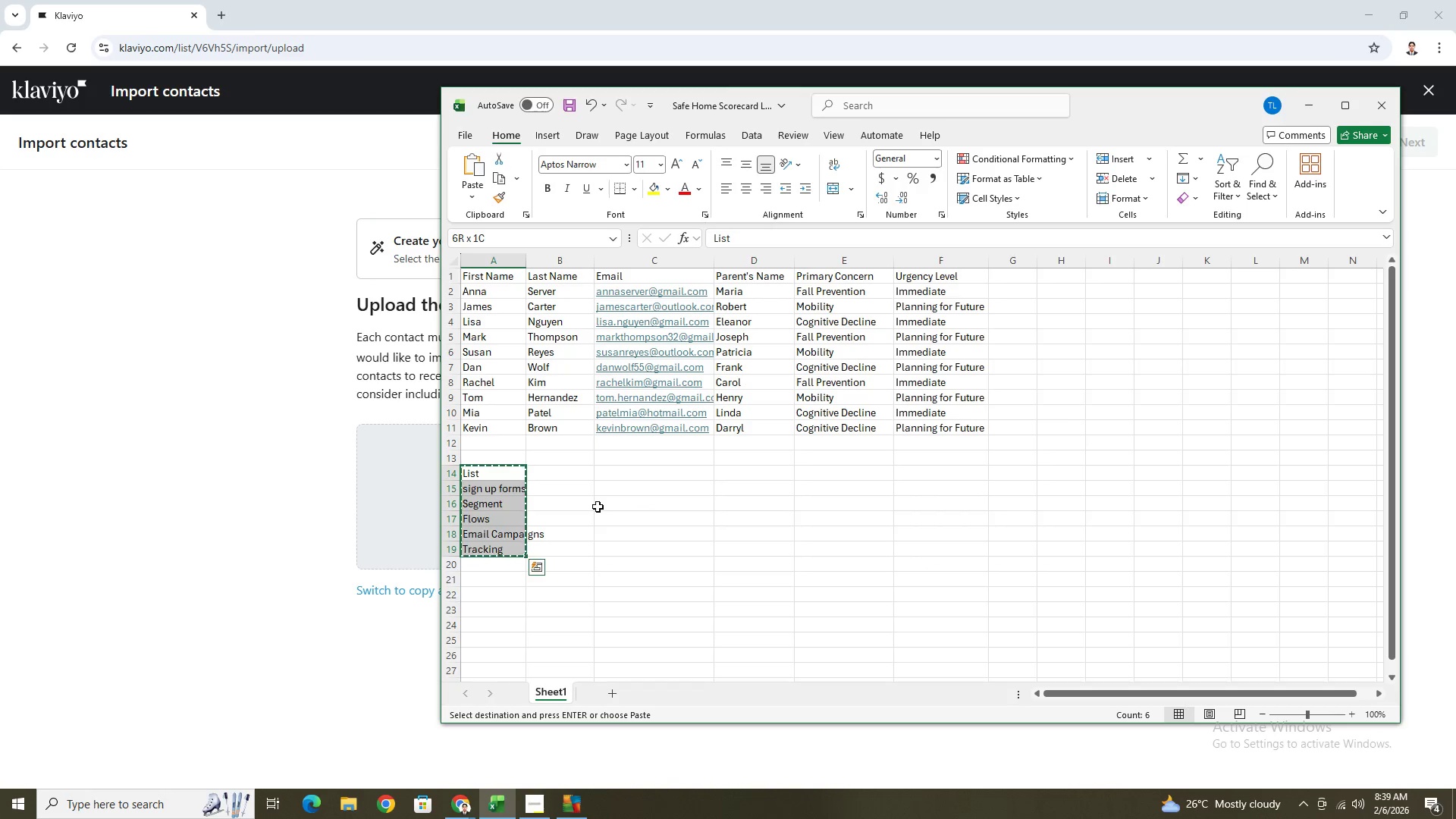 
key(Delete)
 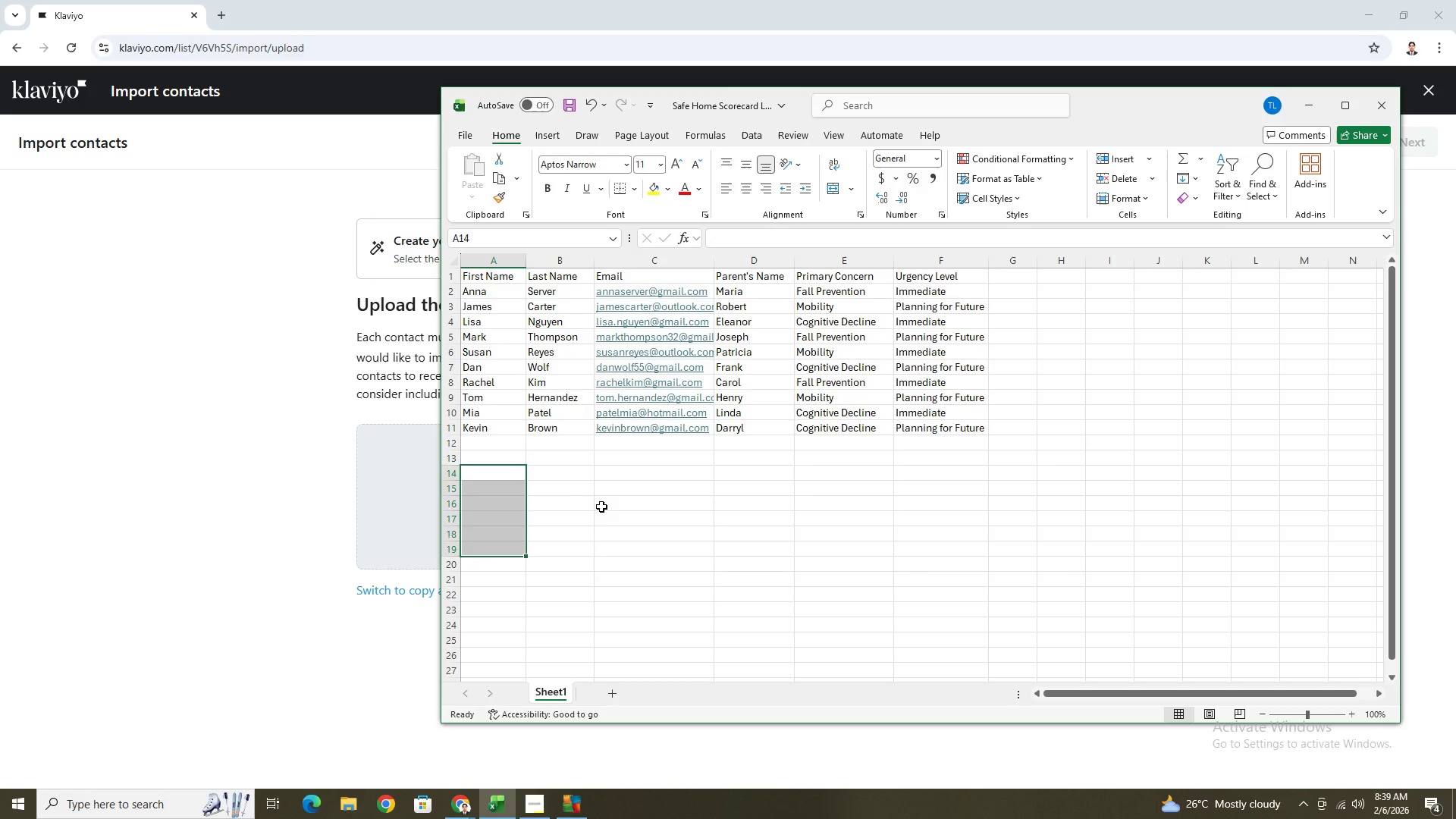 
left_click([601, 507])
 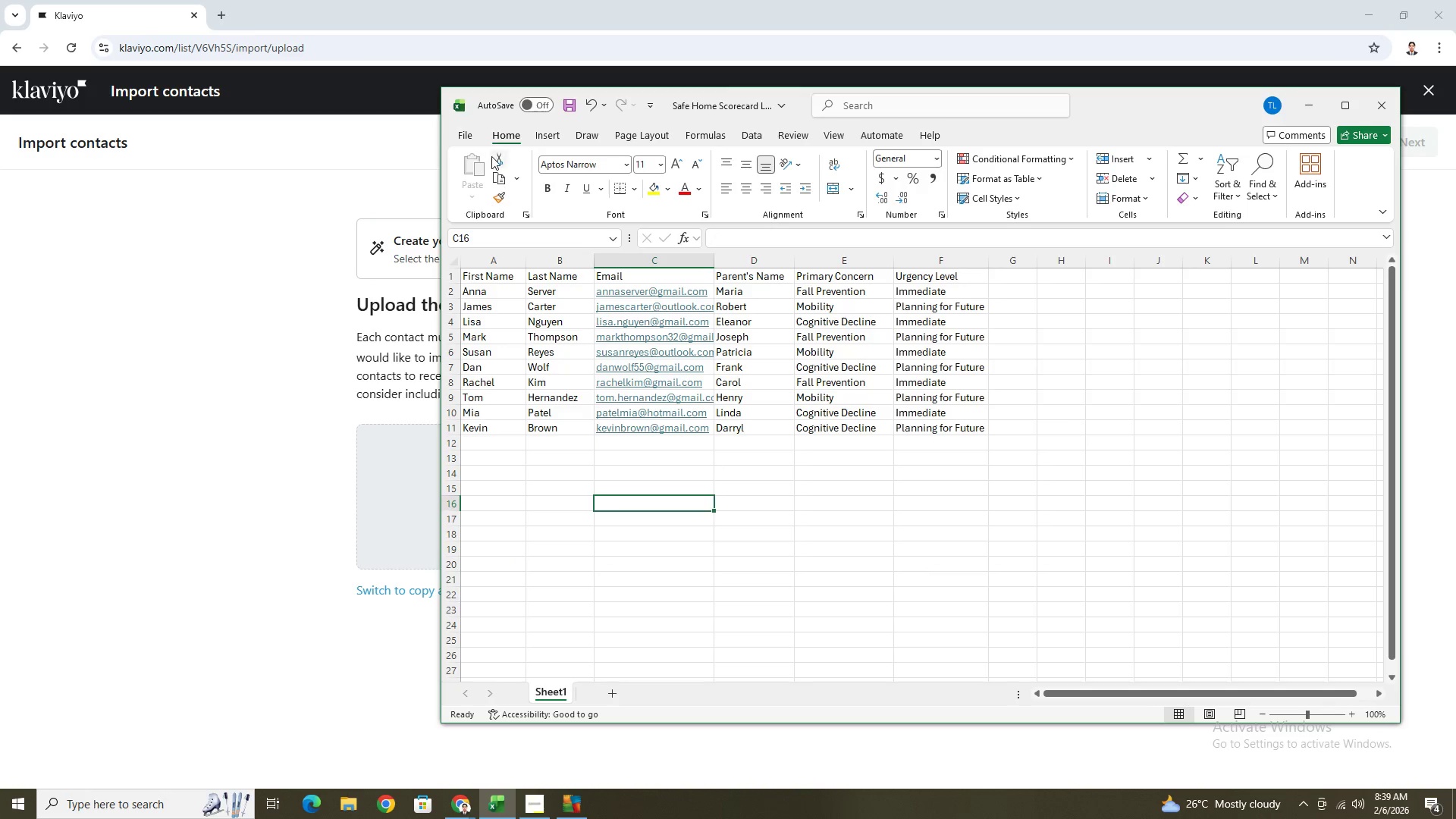 
left_click([470, 134])
 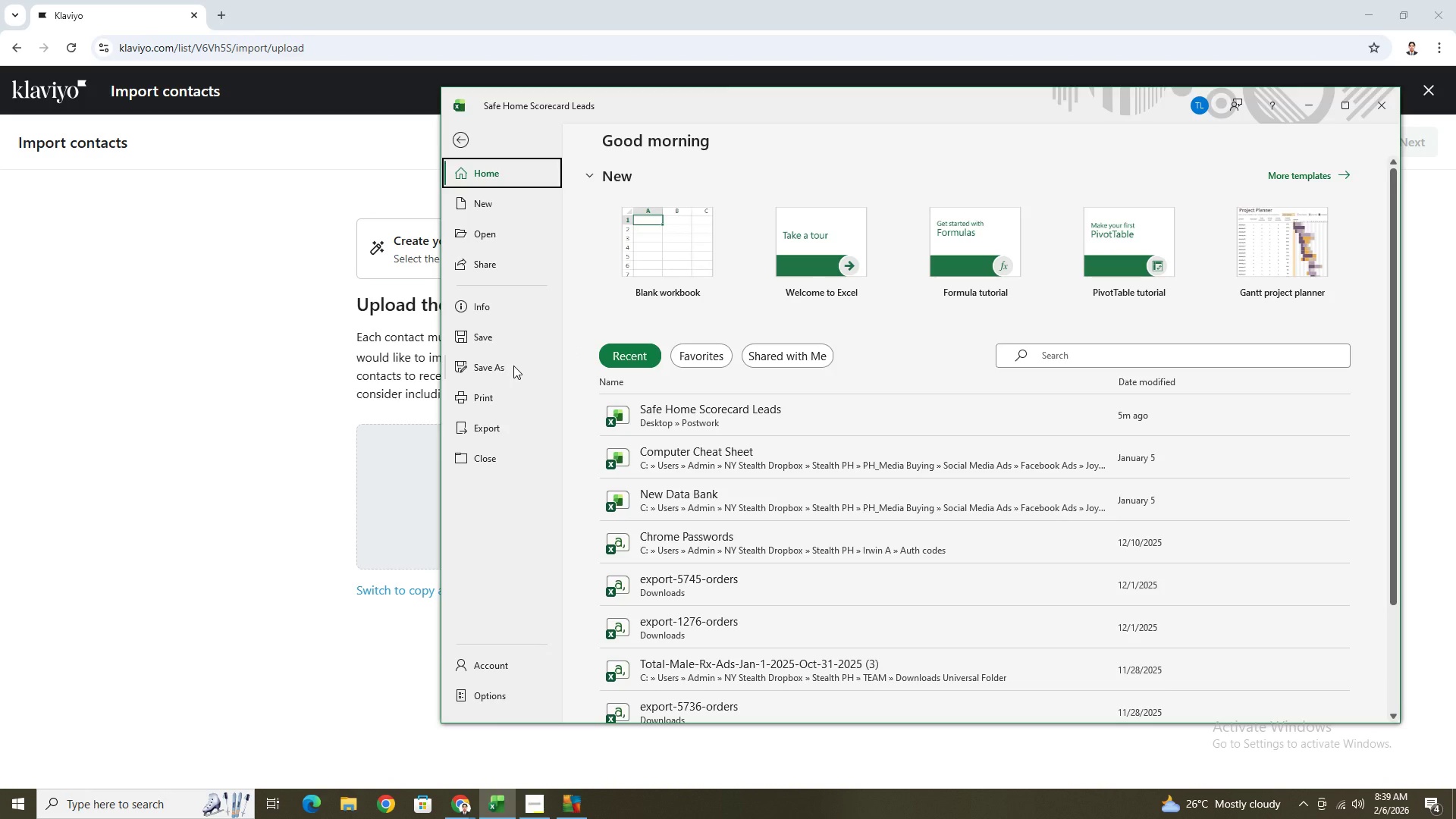 
left_click([513, 366])
 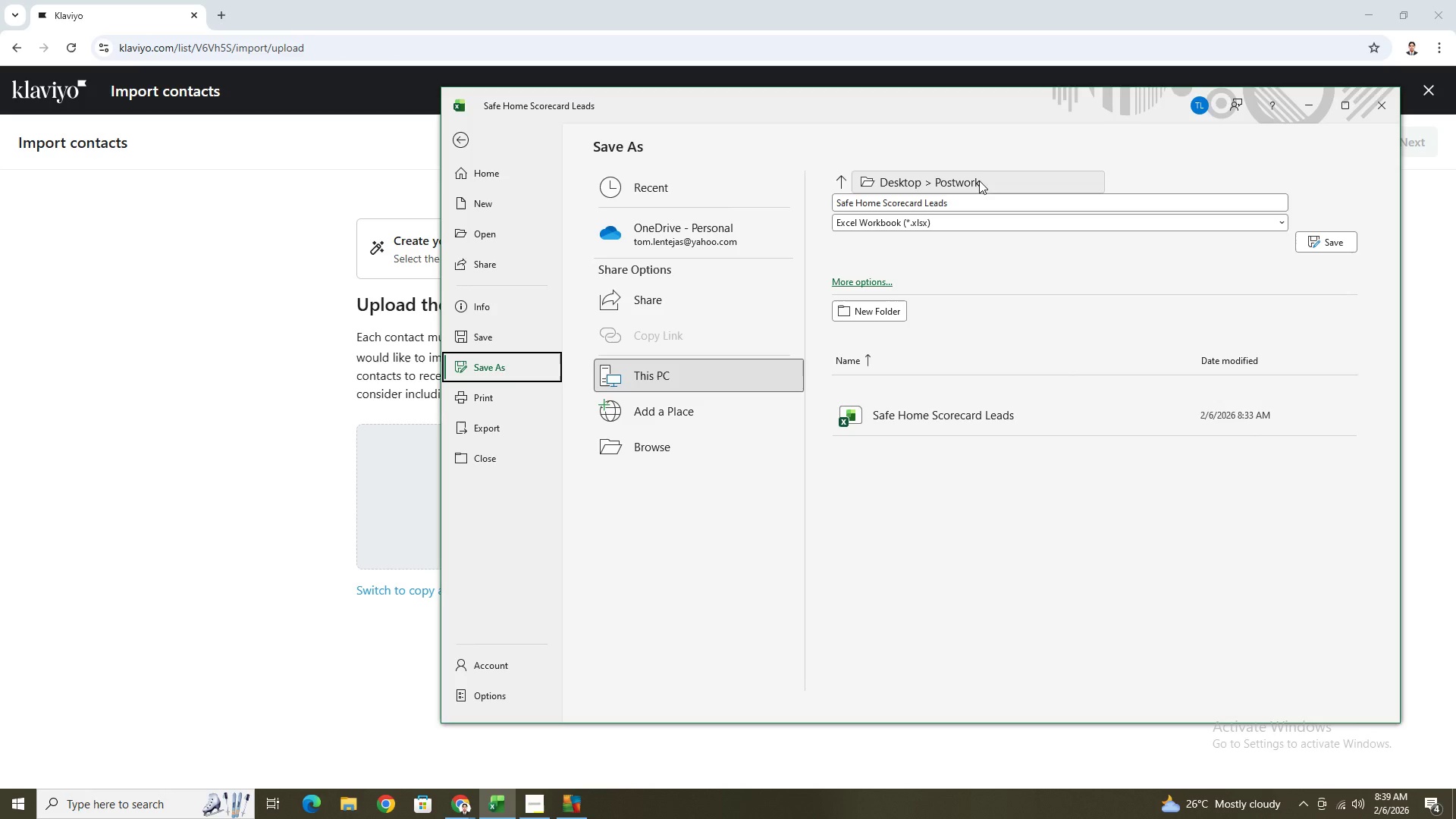 
left_click([969, 226])
 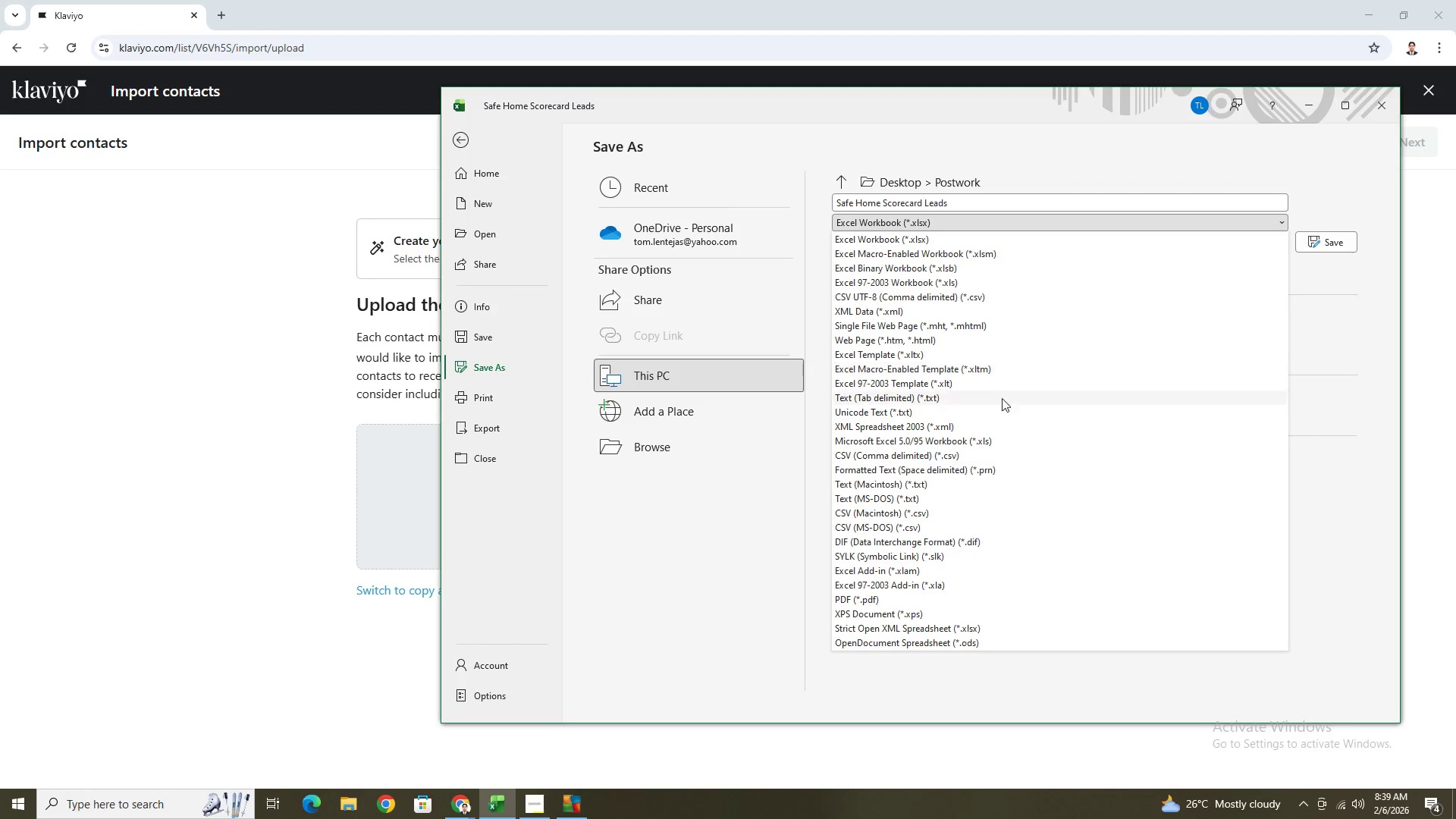 
left_click([1004, 295])
 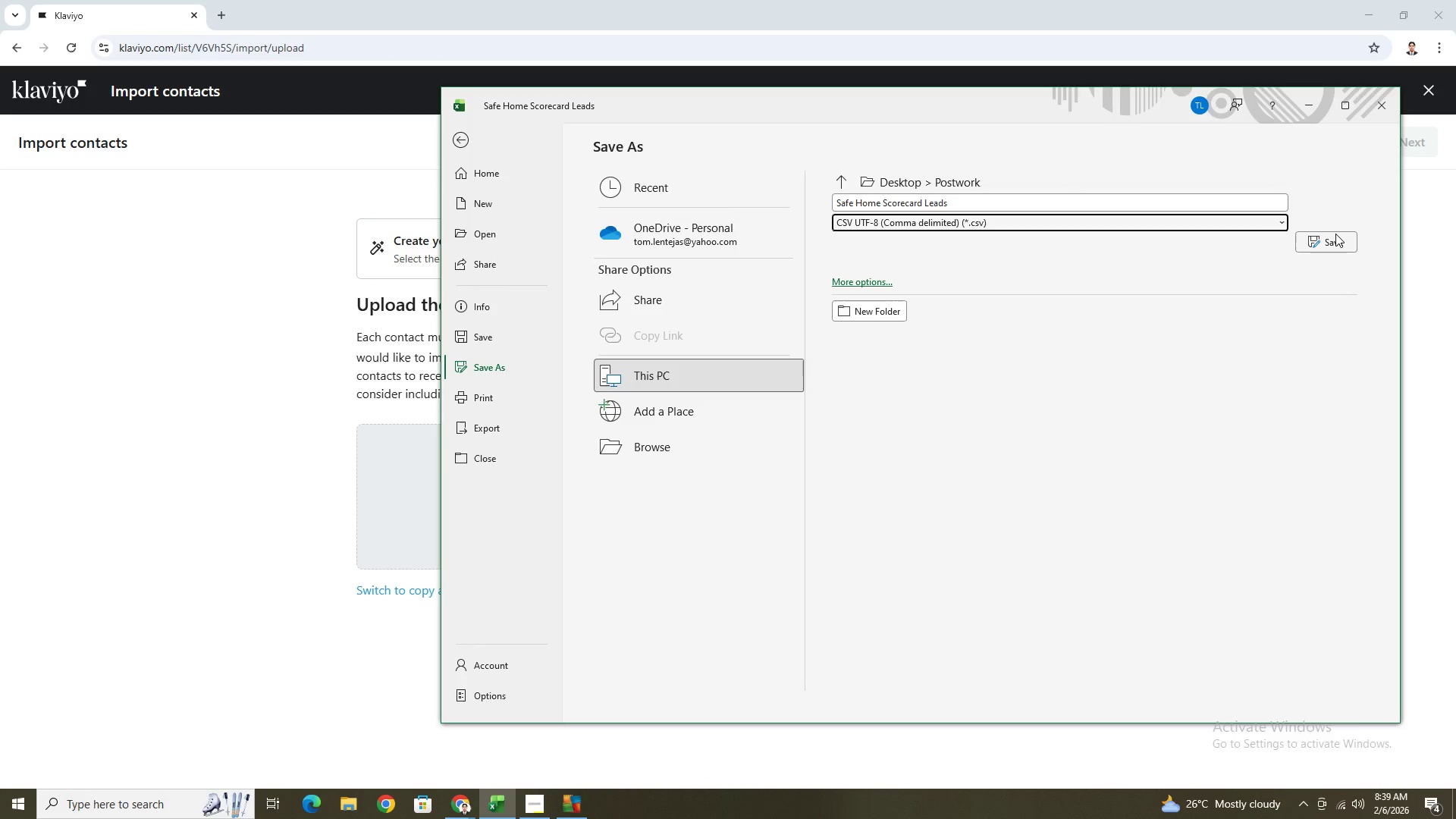 
left_click([1342, 240])
 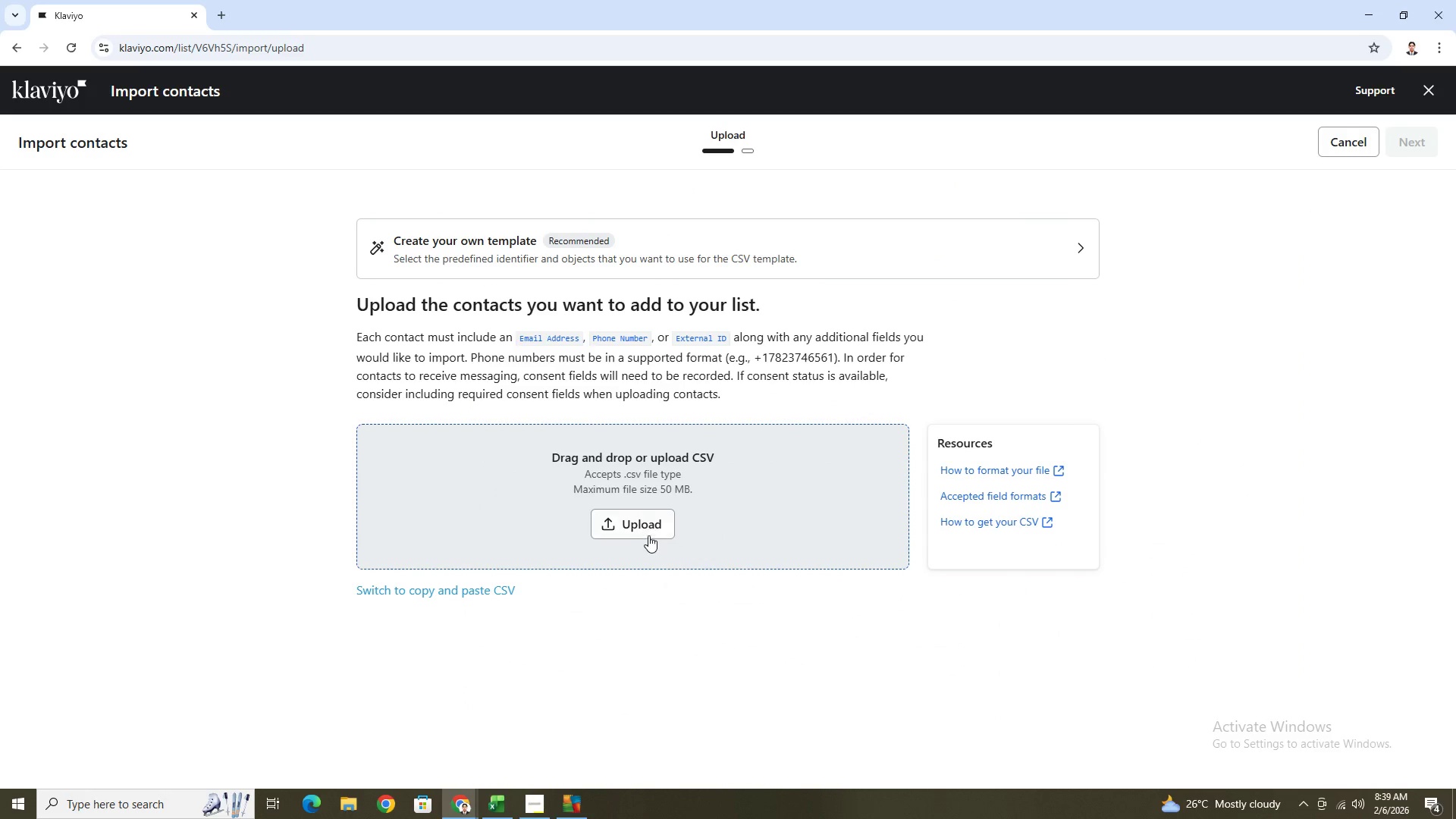 
key(Alt+AltLeft)
 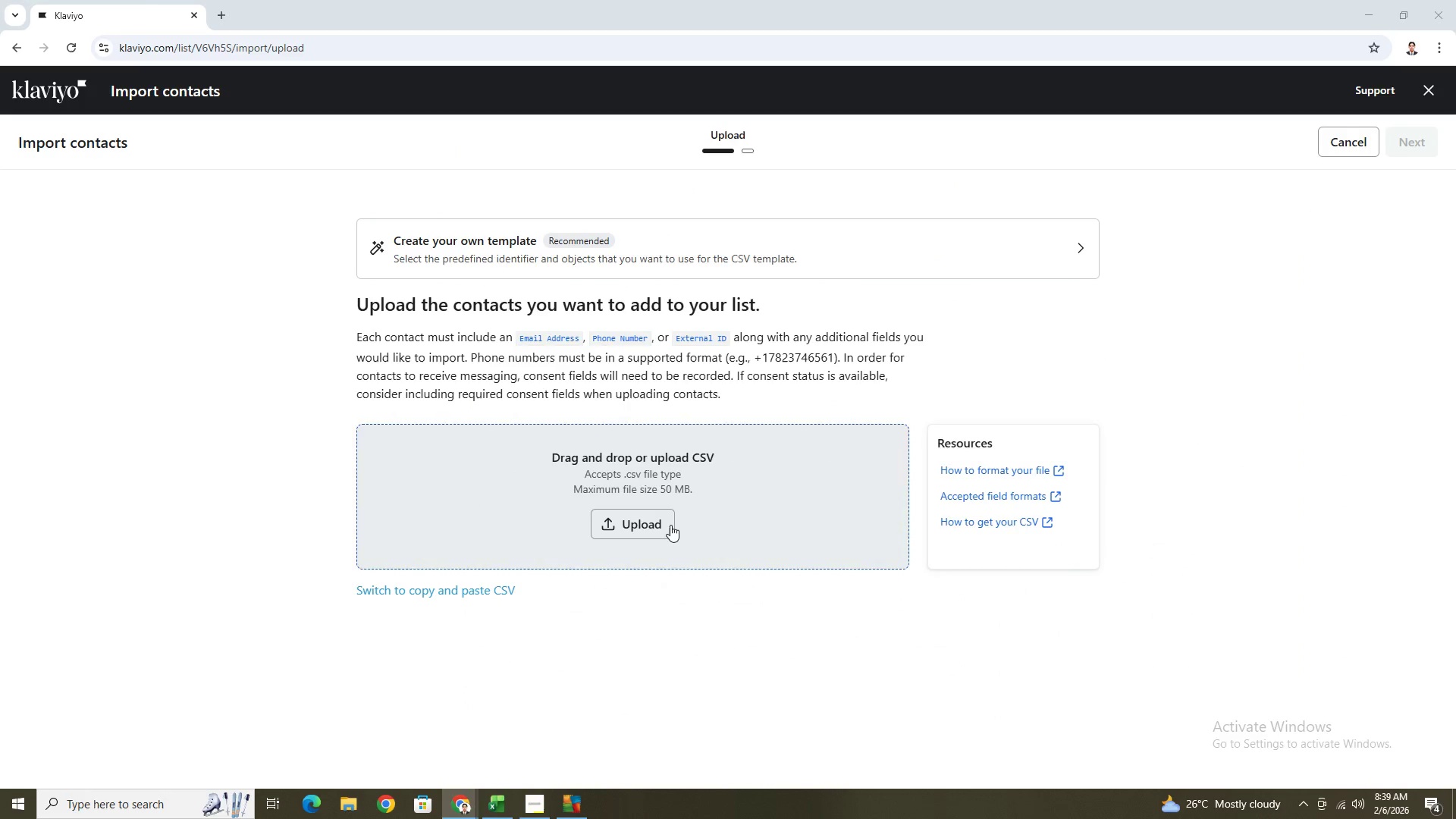 
key(Alt+Tab)
 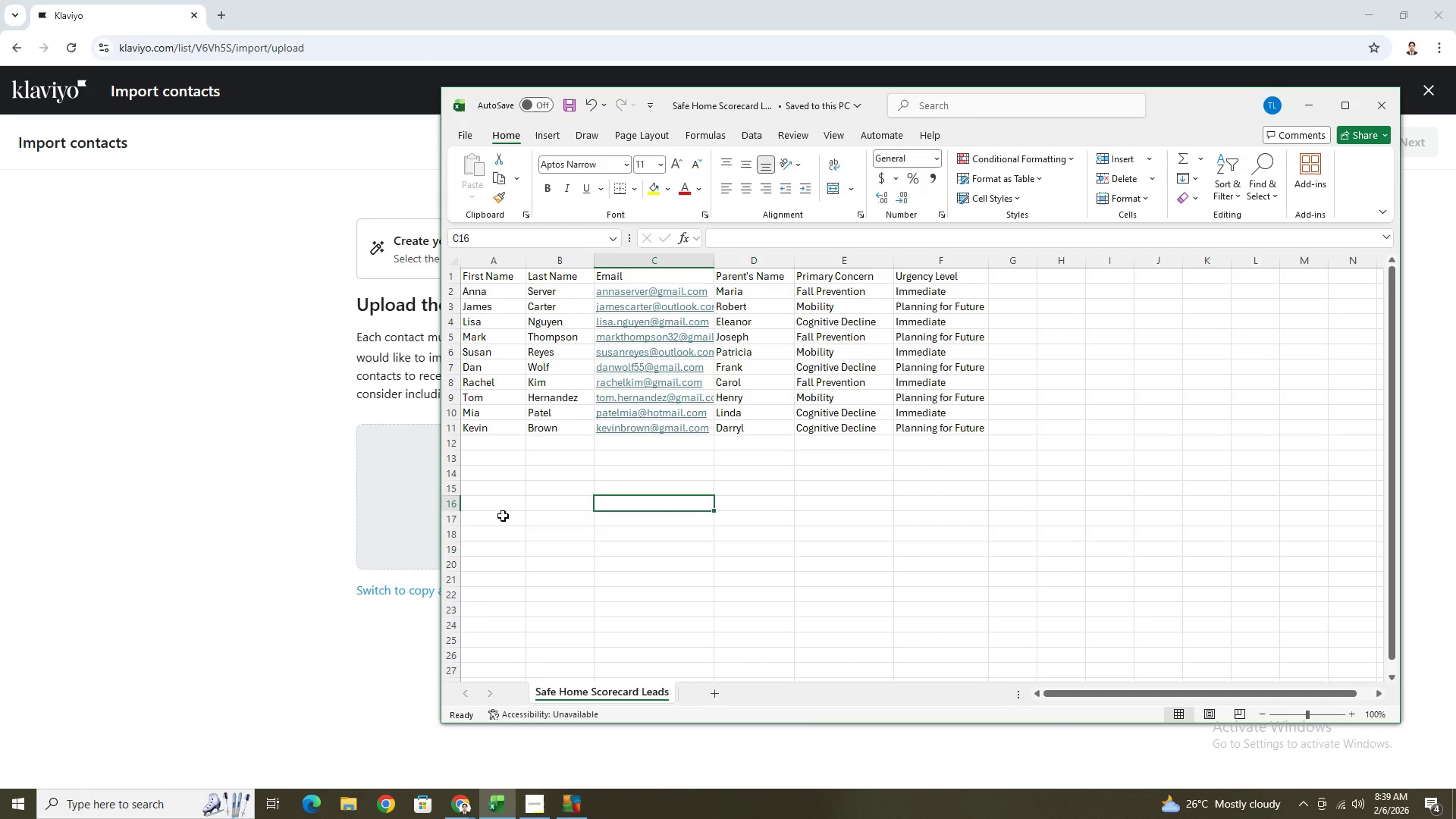 
left_click([503, 500])
 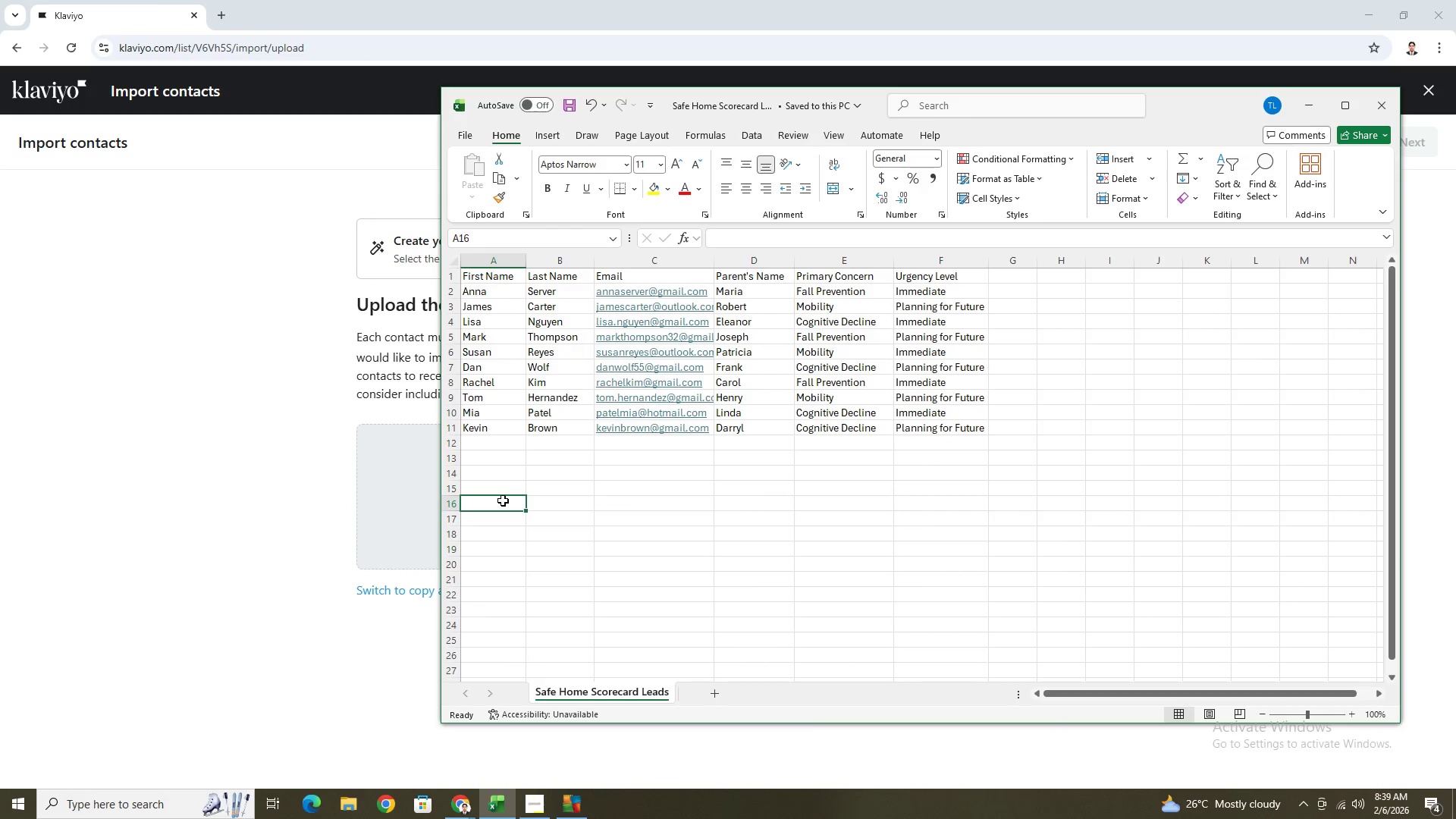 
key(Control+V)
 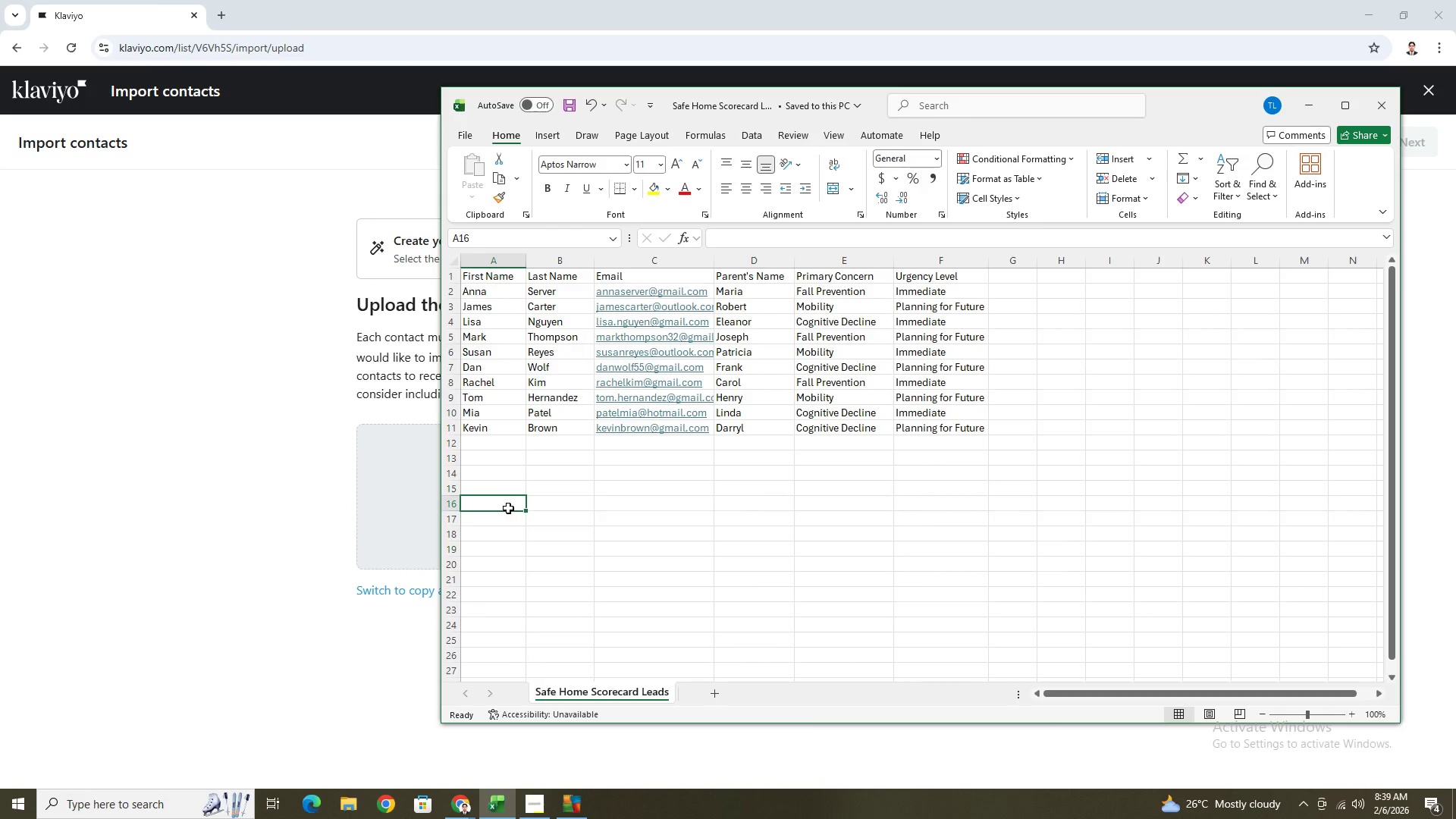 
left_click([508, 508])
 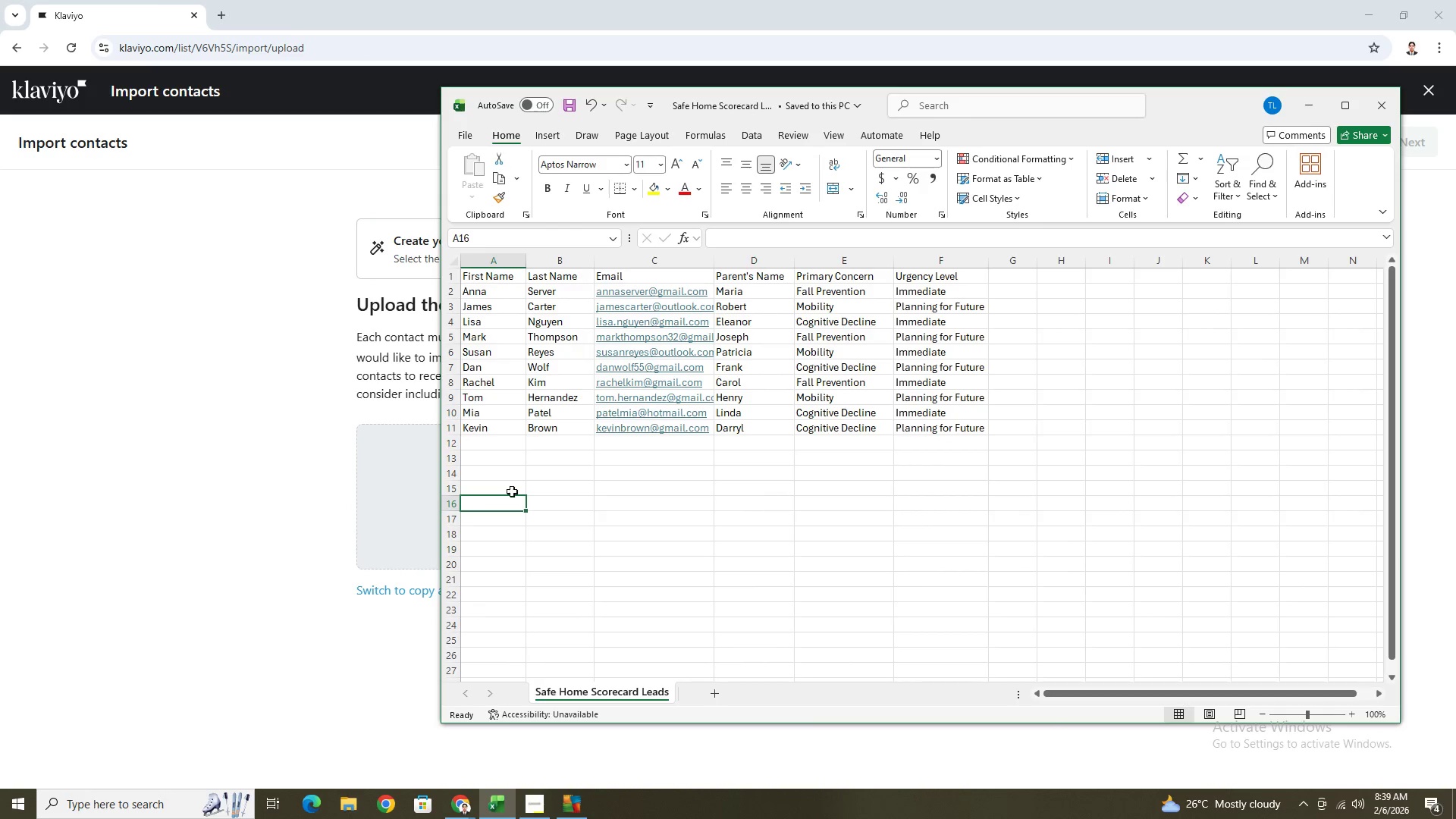 
left_click([513, 486])
 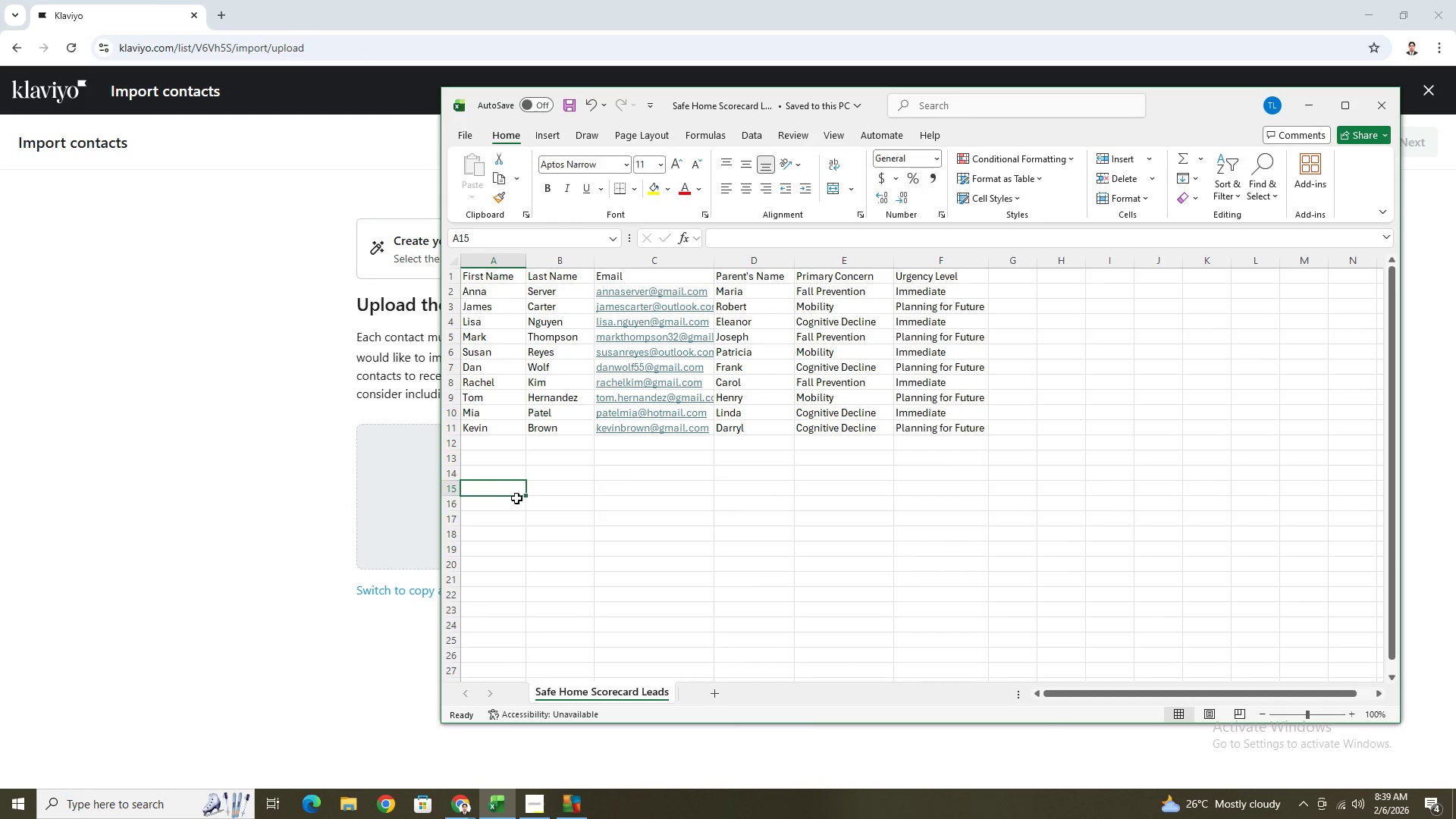 
hold_key(key=ControlLeft, duration=0.66)
 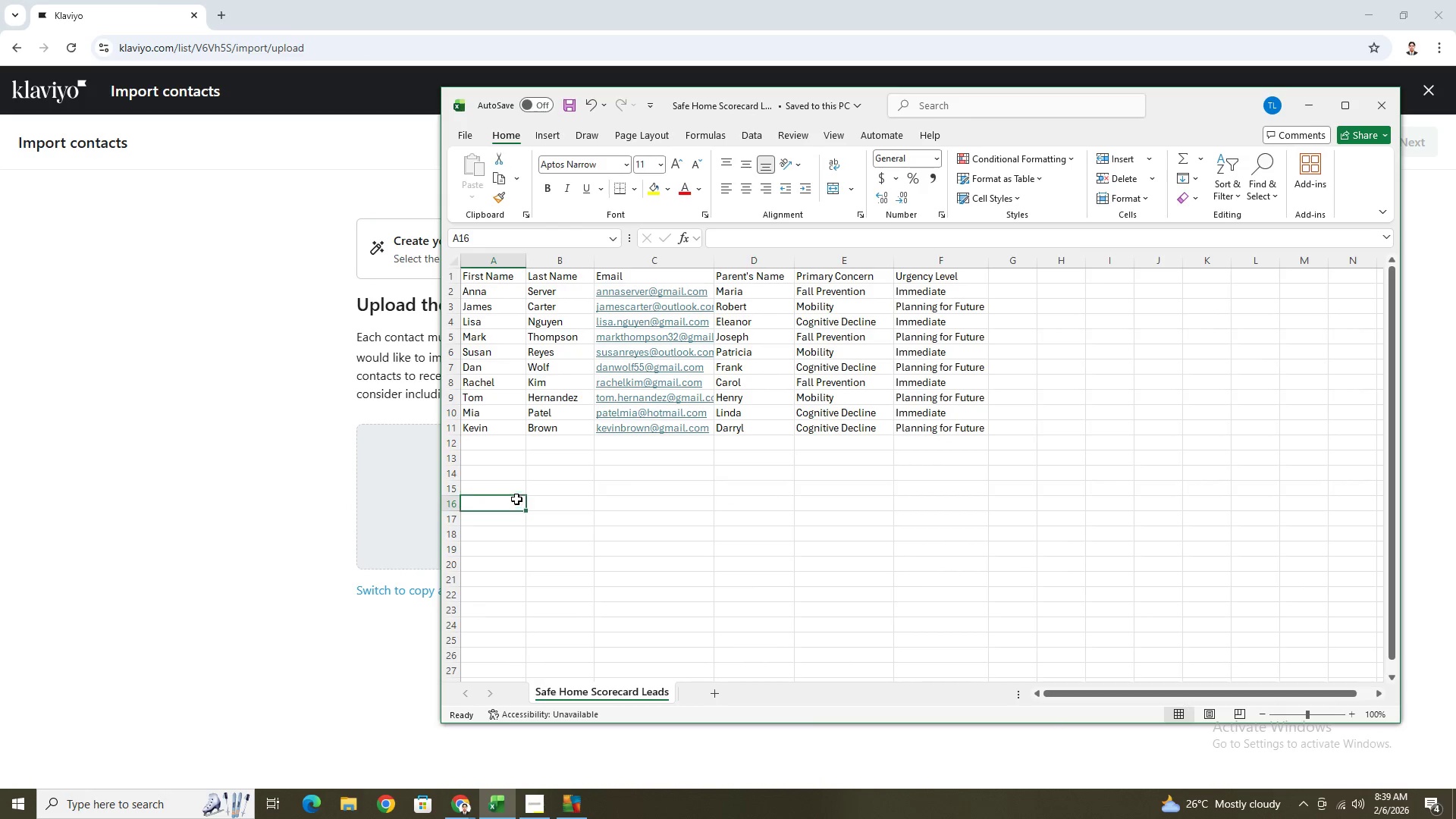 
double_click([516, 499])
 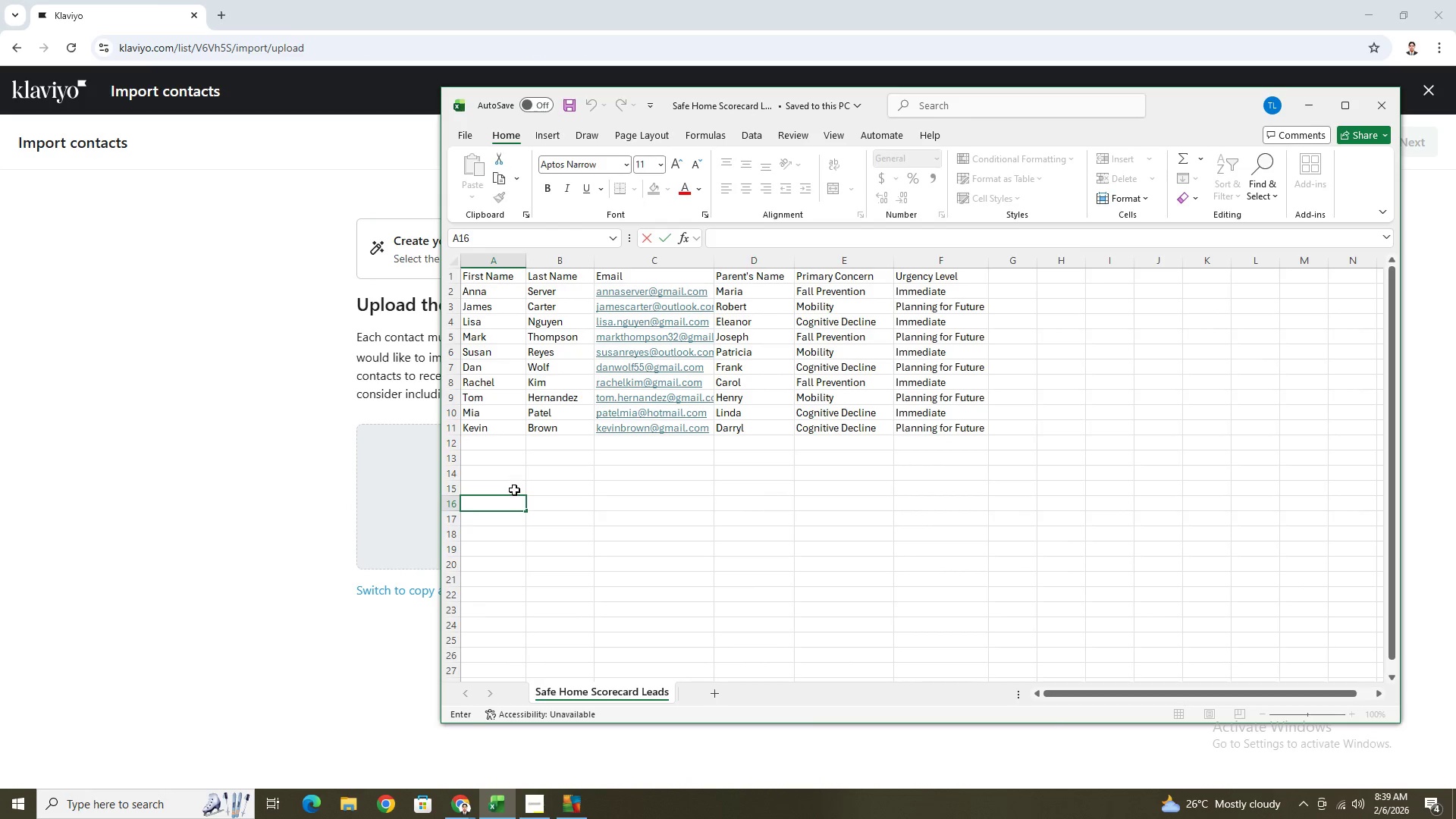 
left_click([514, 490])
 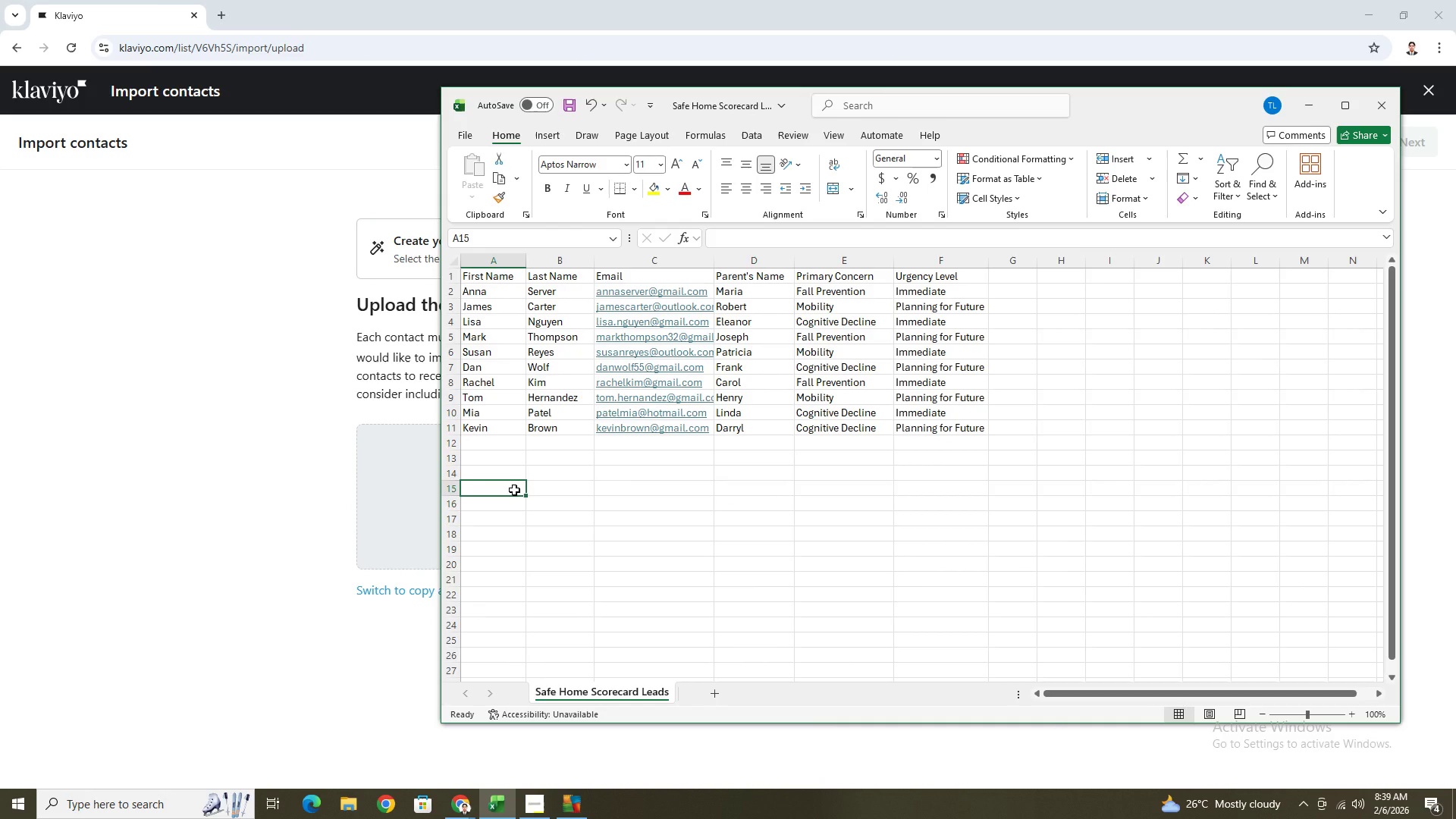 
hold_key(key=ControlLeft, duration=0.44)
 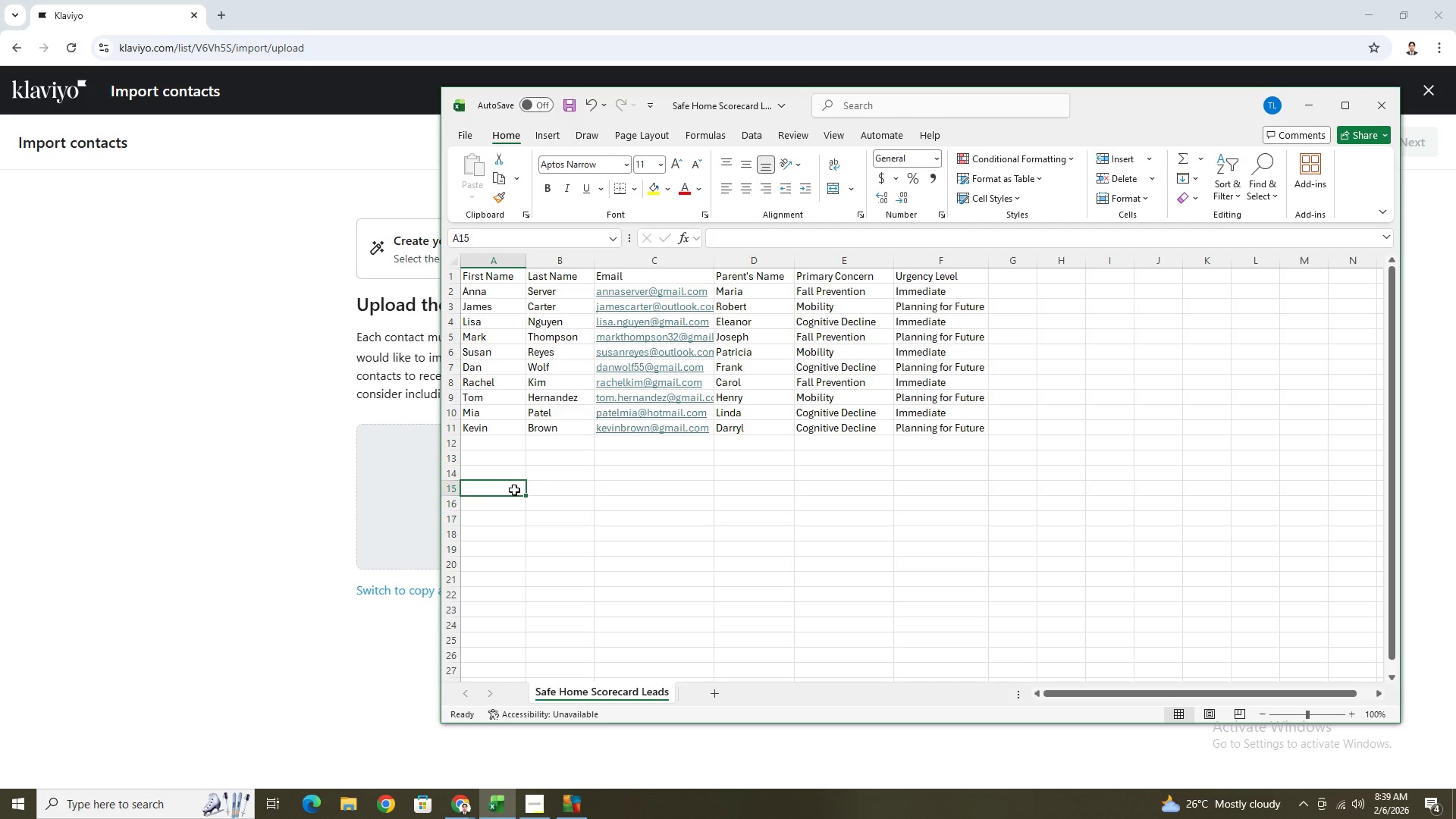 
double_click([514, 490])
 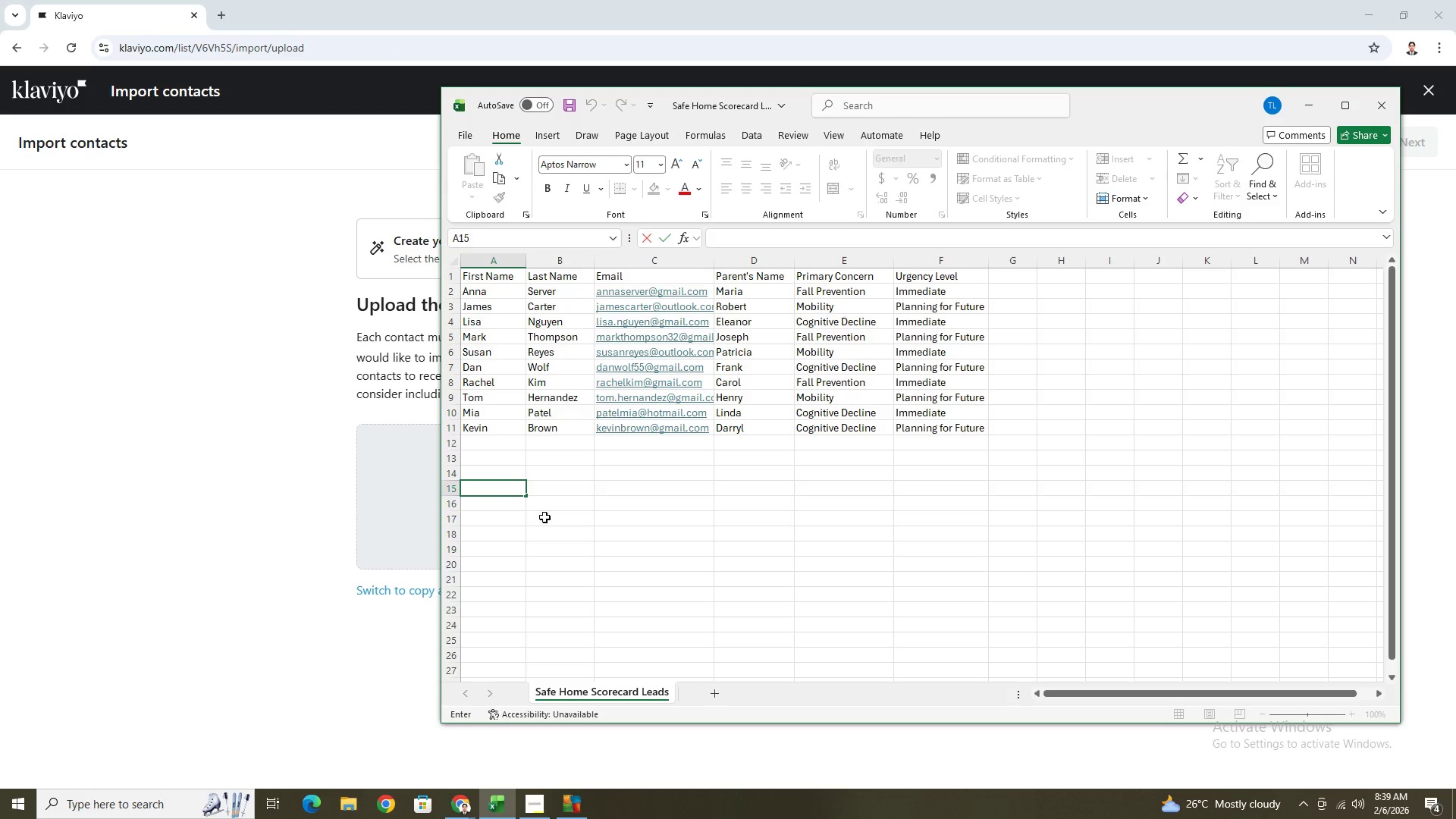 
left_click([544, 518])
 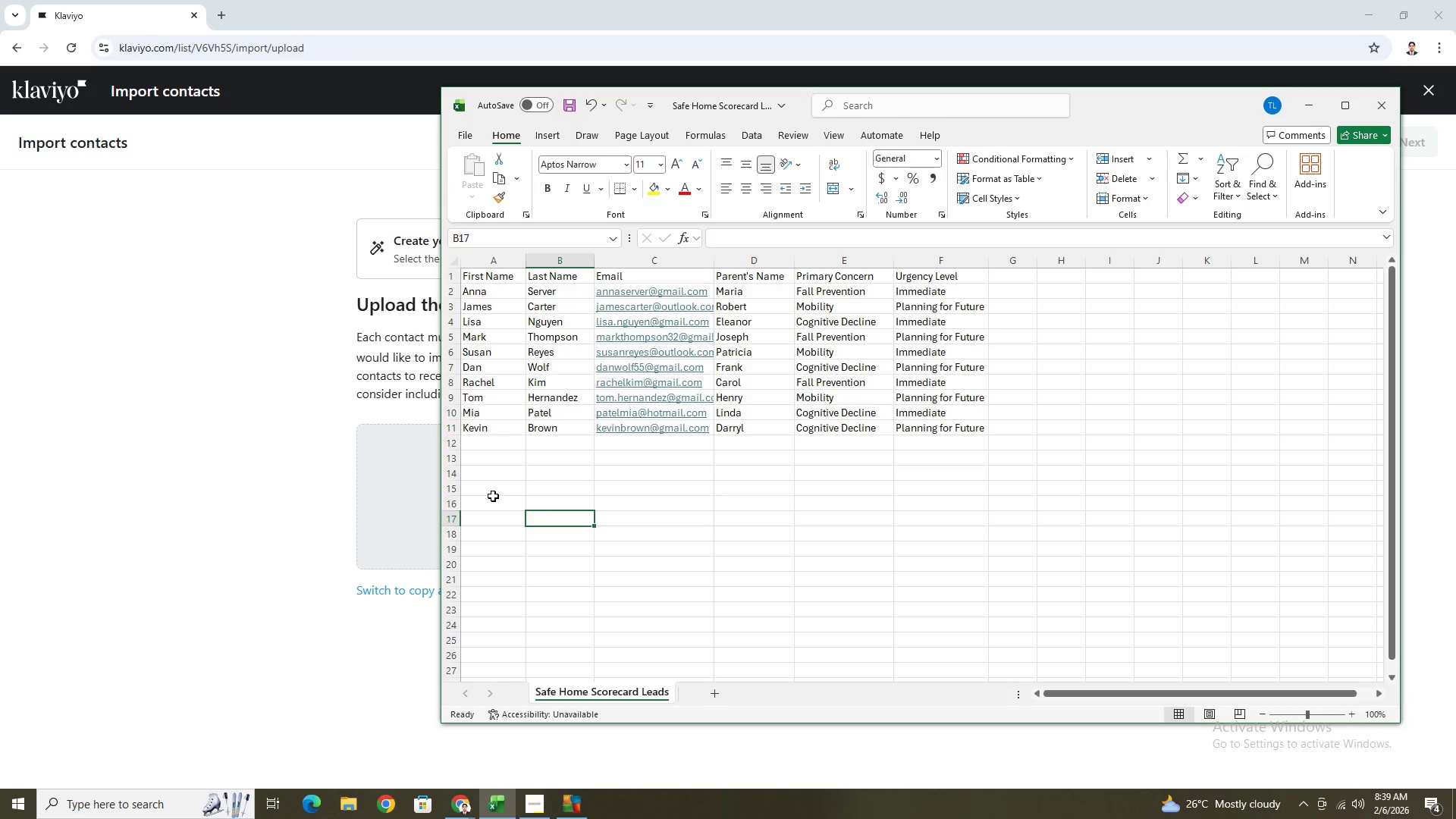 
left_click([493, 491])
 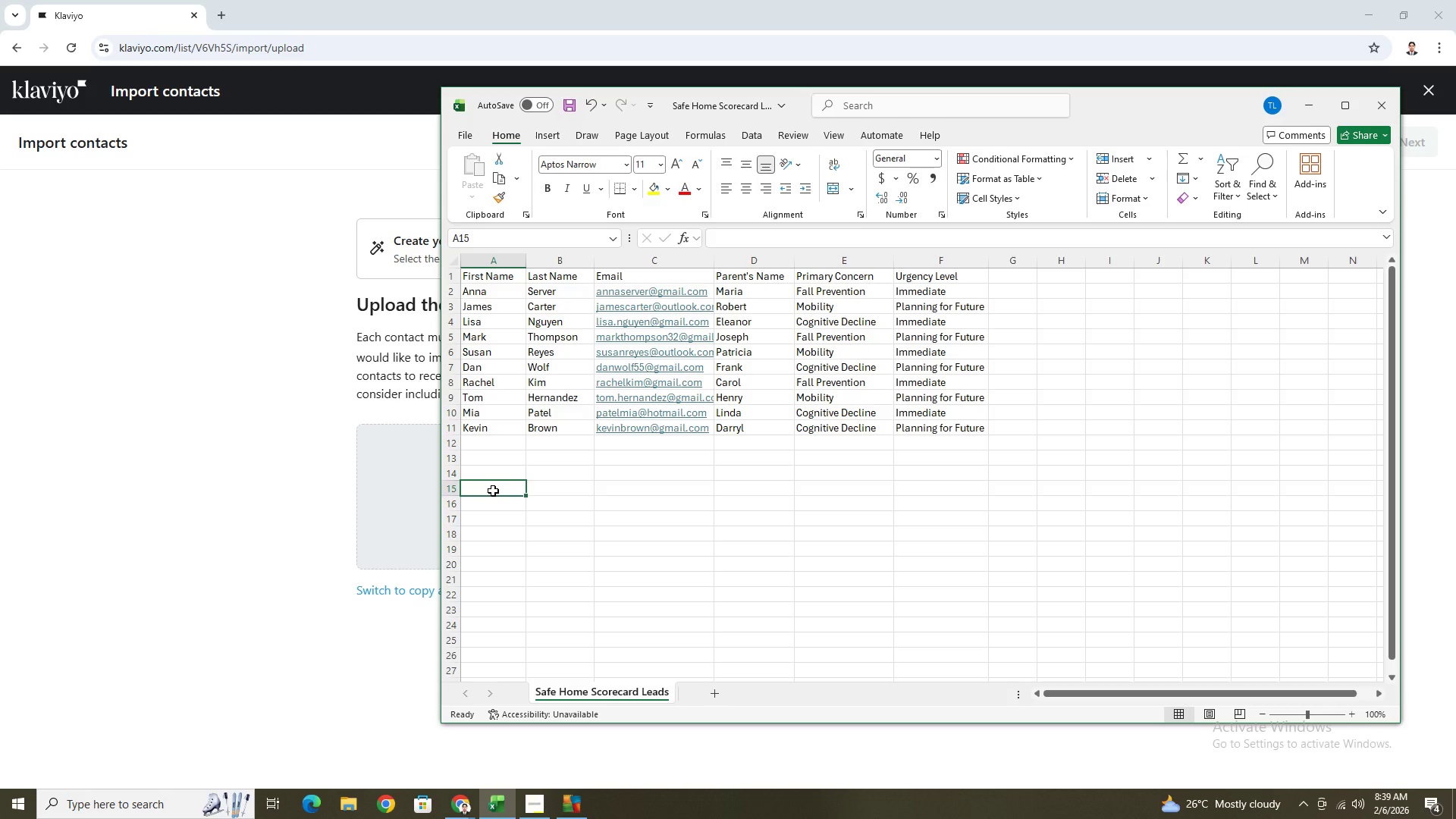 
type(List)
 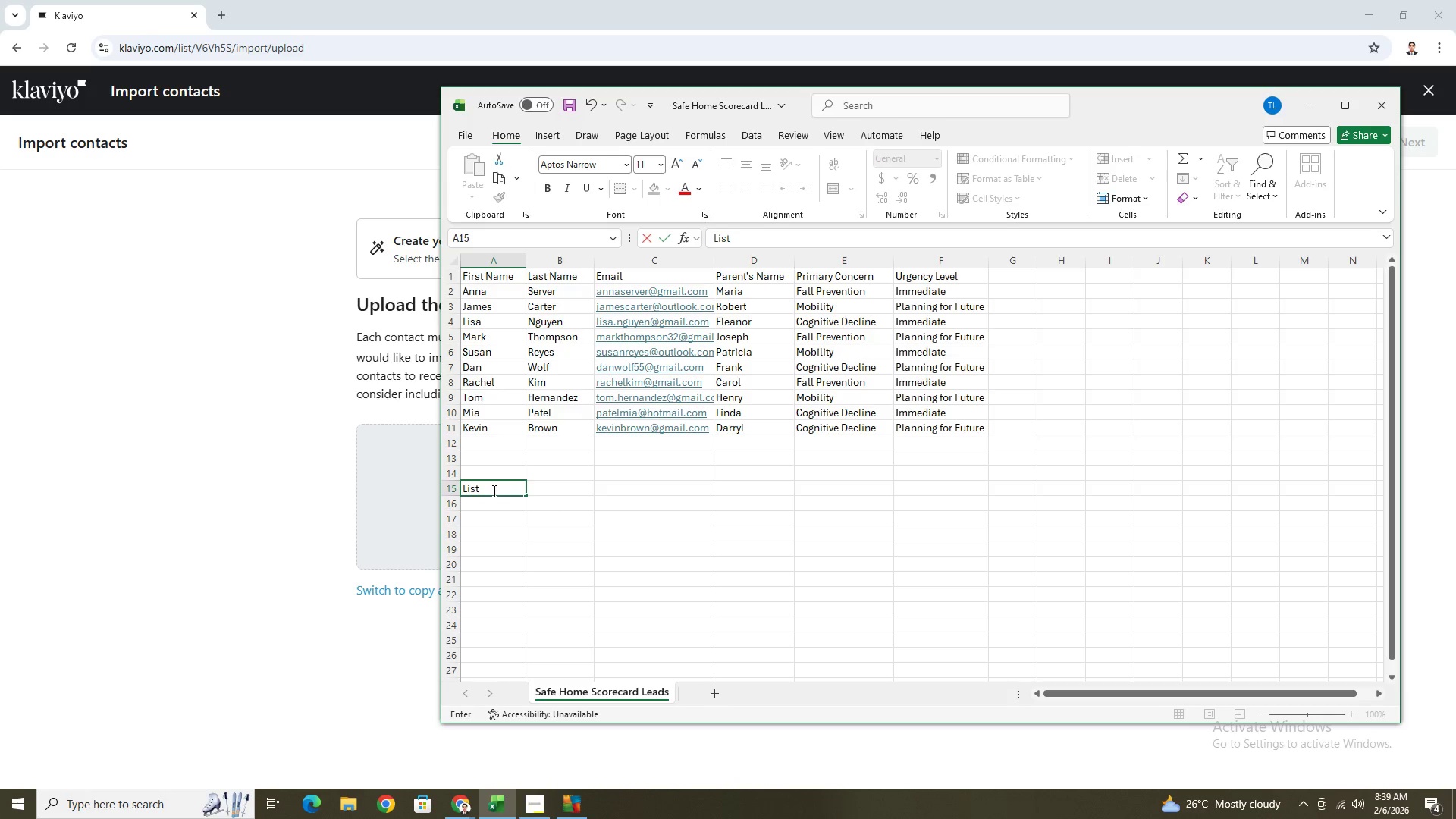 
key(Enter)
 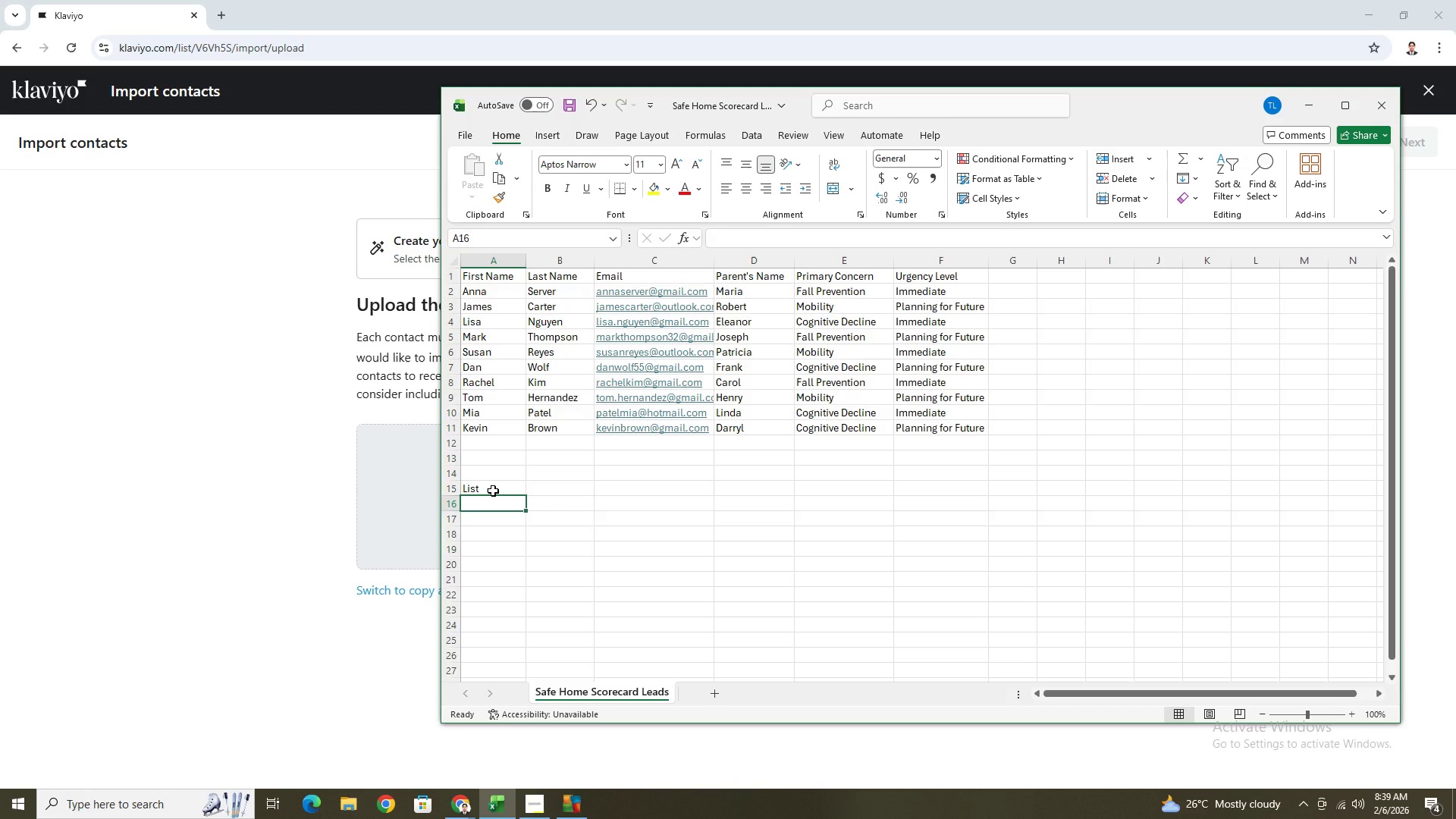 
type(Segment)
 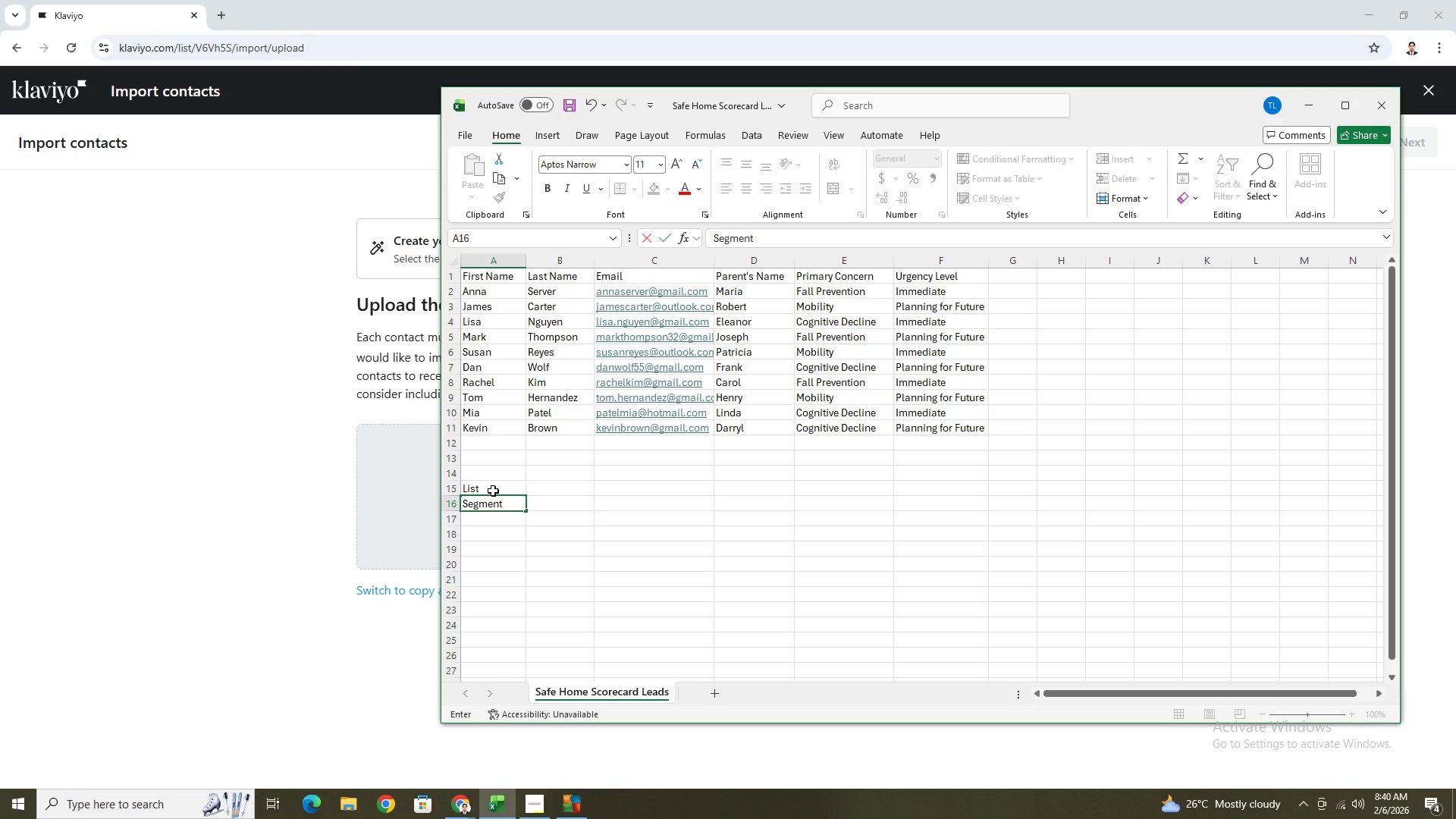 
hold_key(key=Backspace, duration=0.91)
 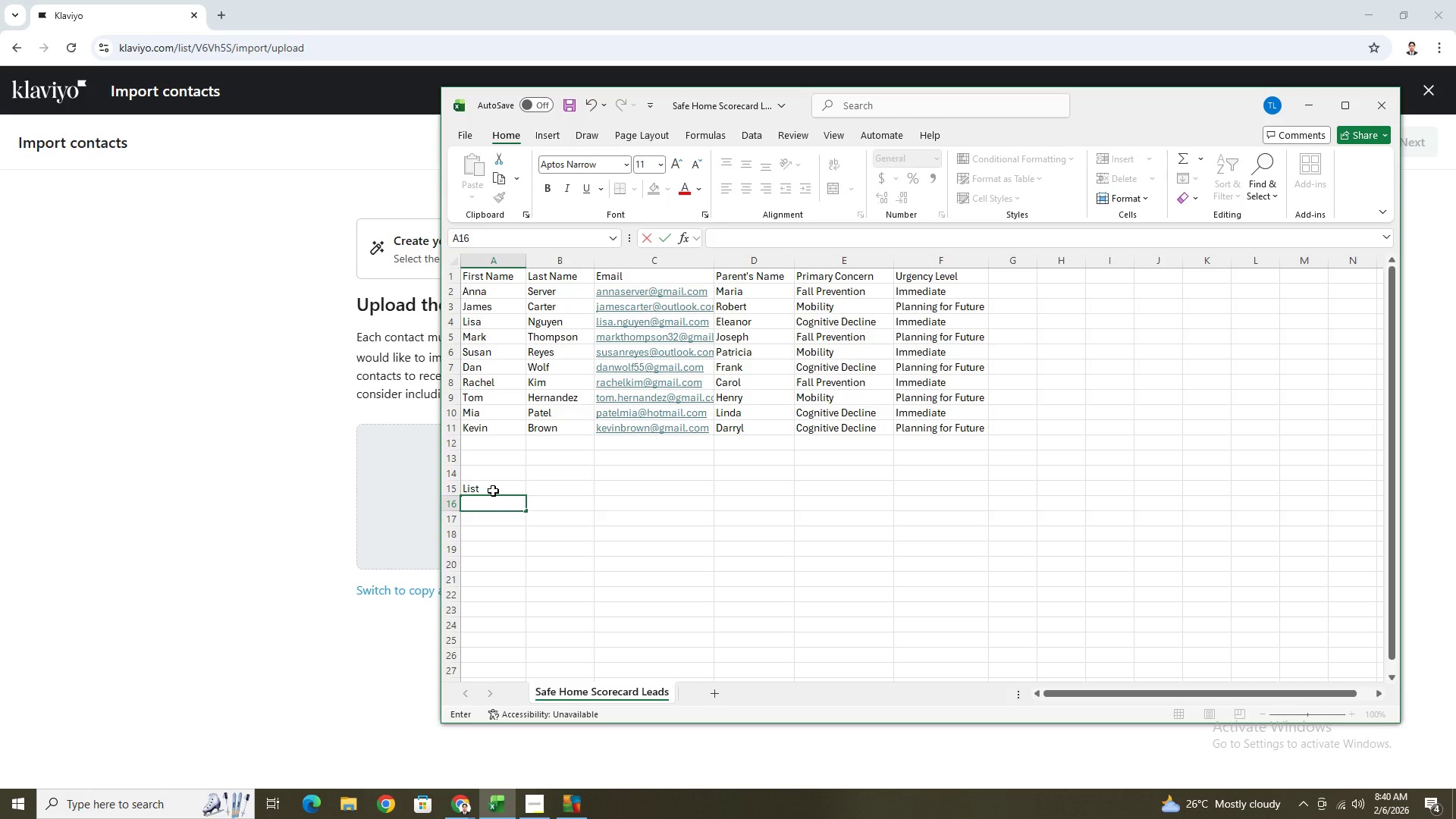 
type(SIgn up forms)
 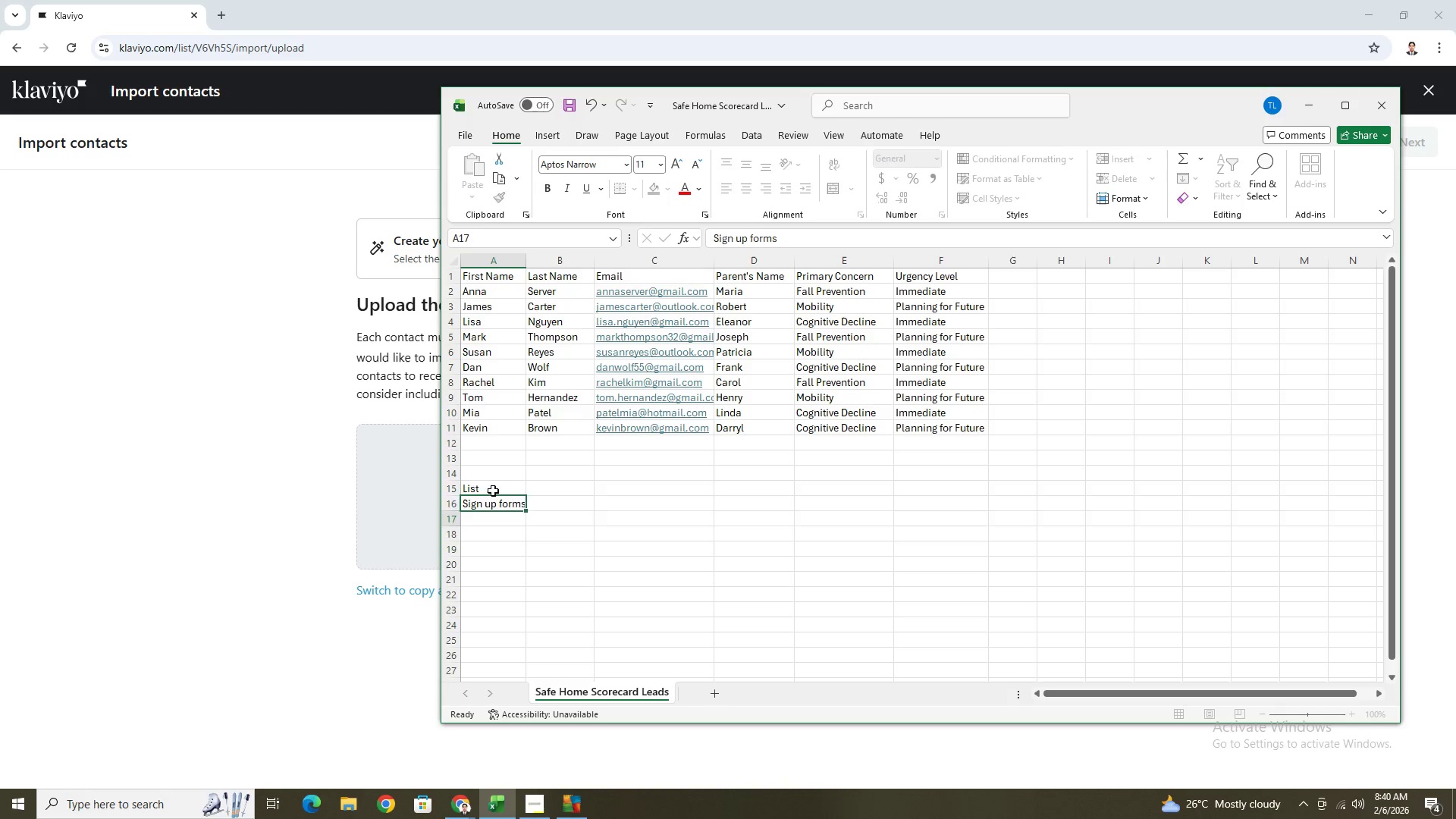 
key(Enter)
 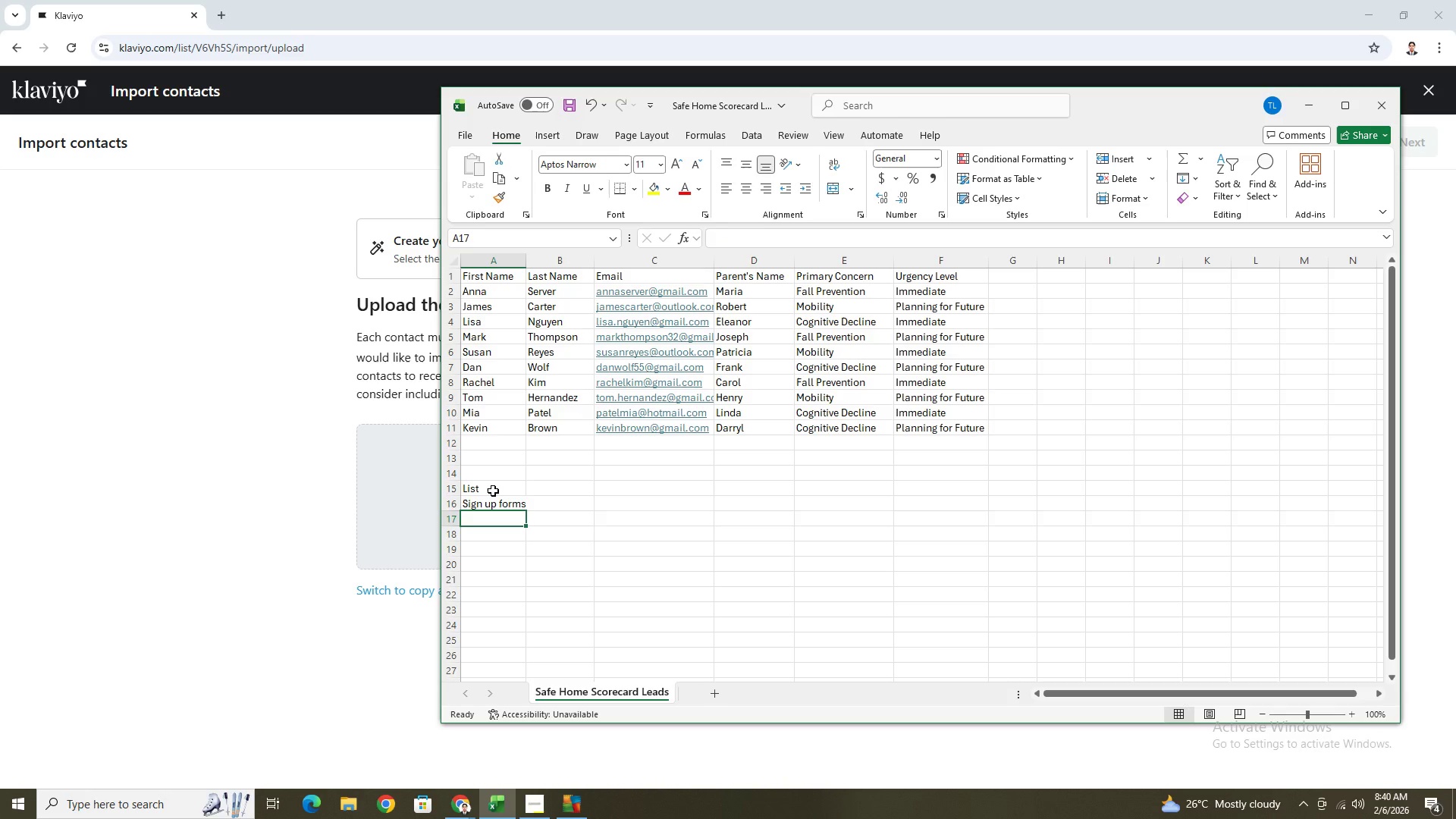 
type(SegmentFlowEmail Campaign)
 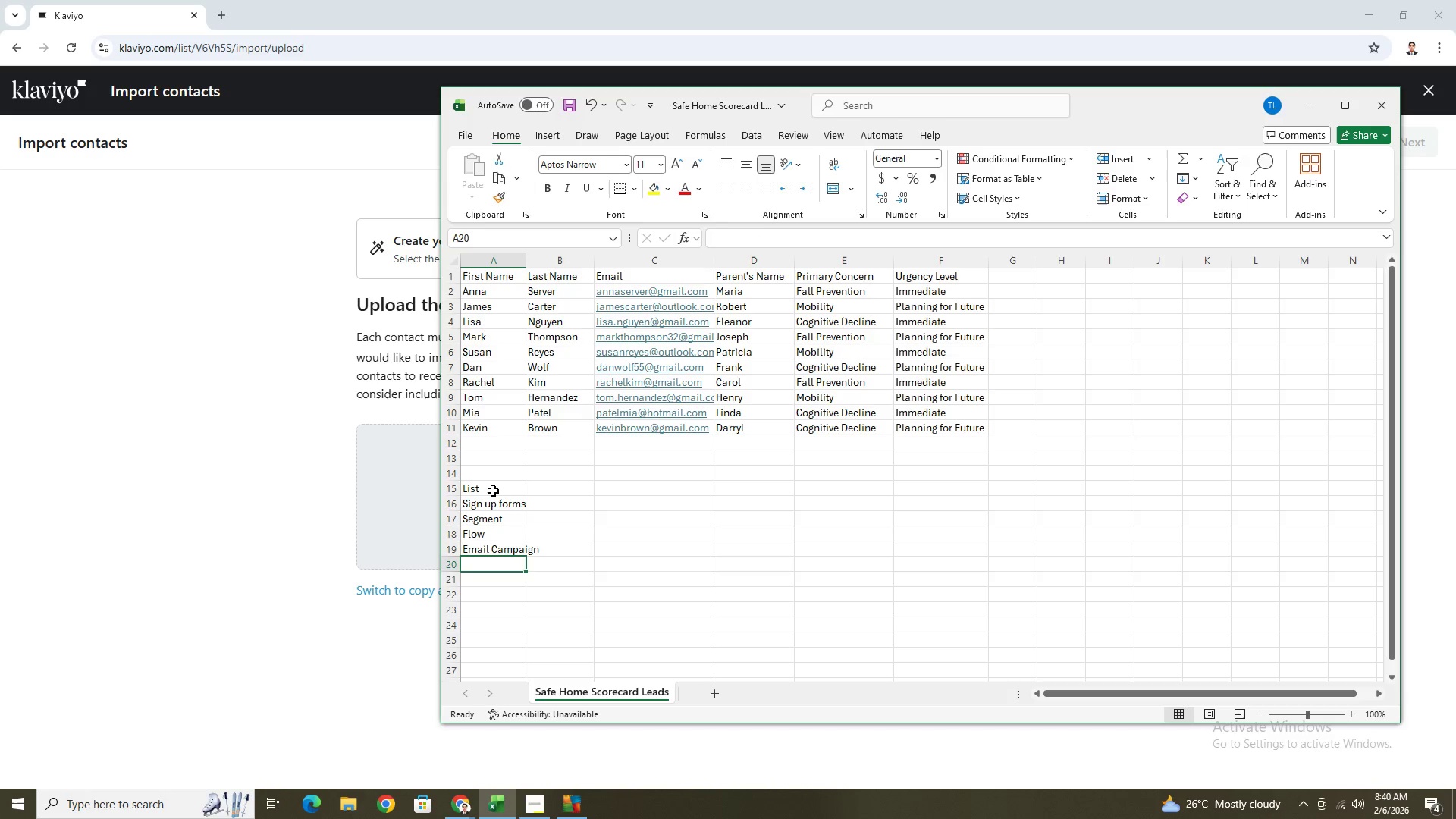 
hold_key(key=Enter, duration=0.31)
 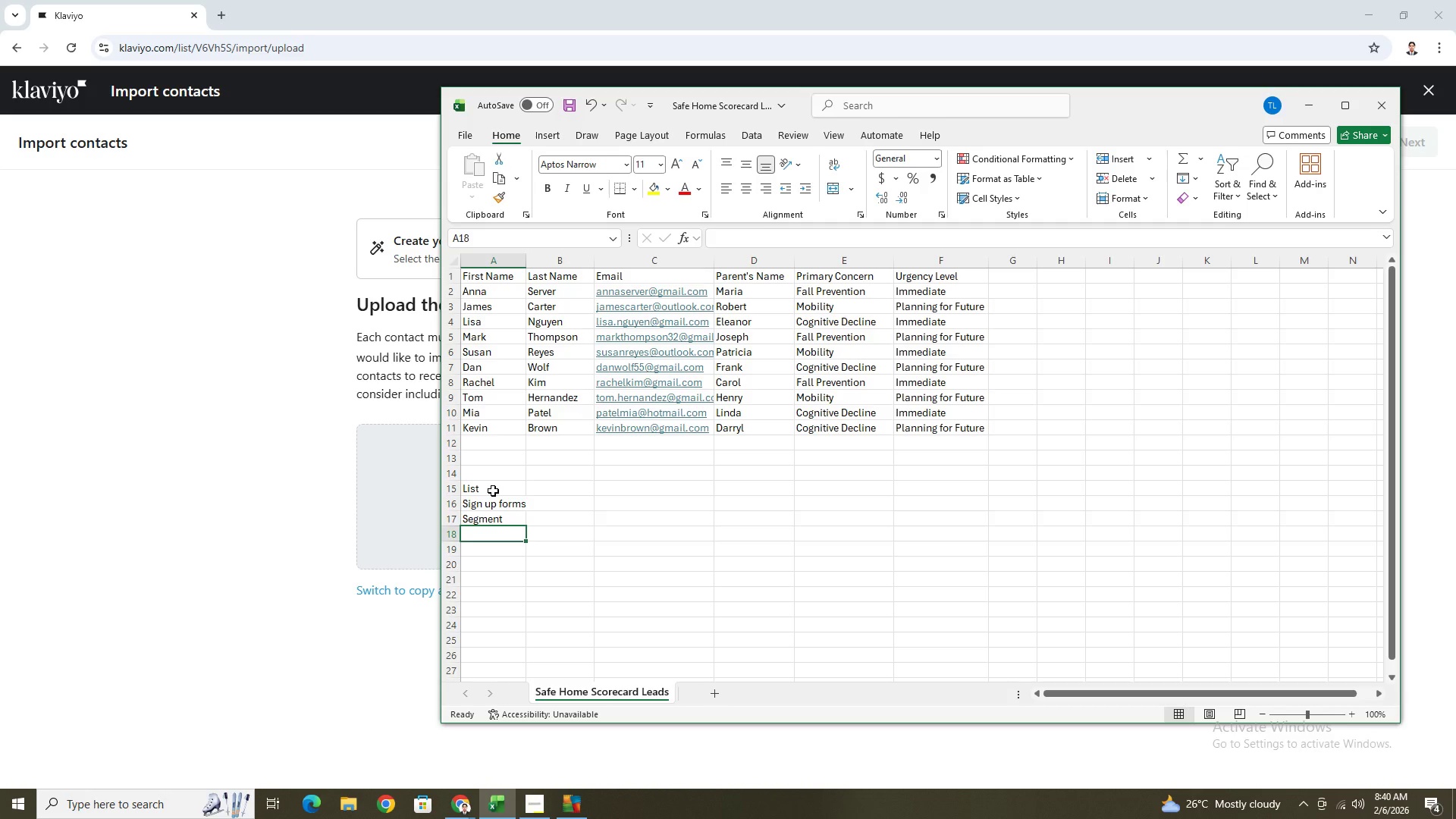 
hold_key(key=Enter, duration=0.33)
 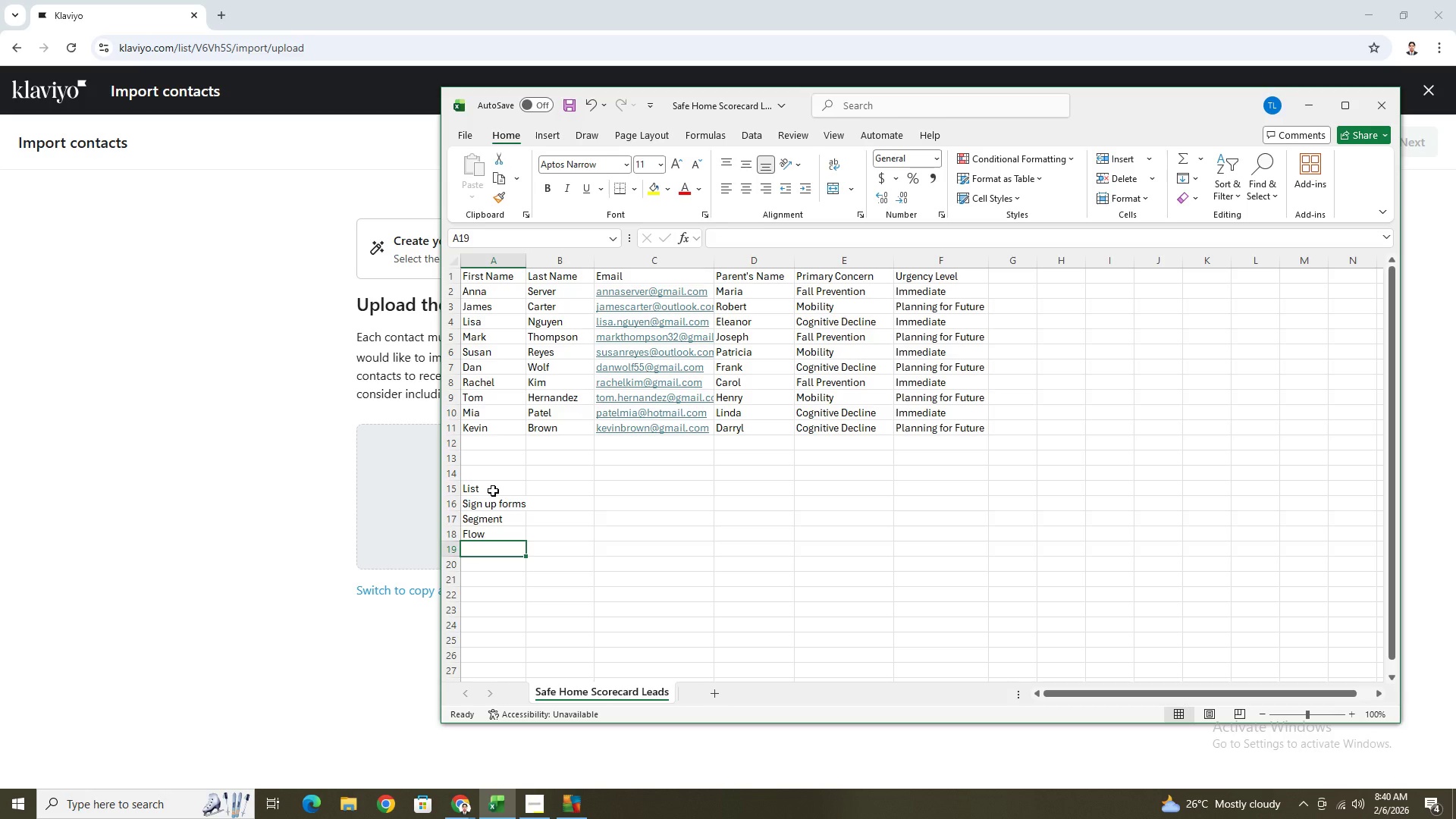 
key(Enter)
 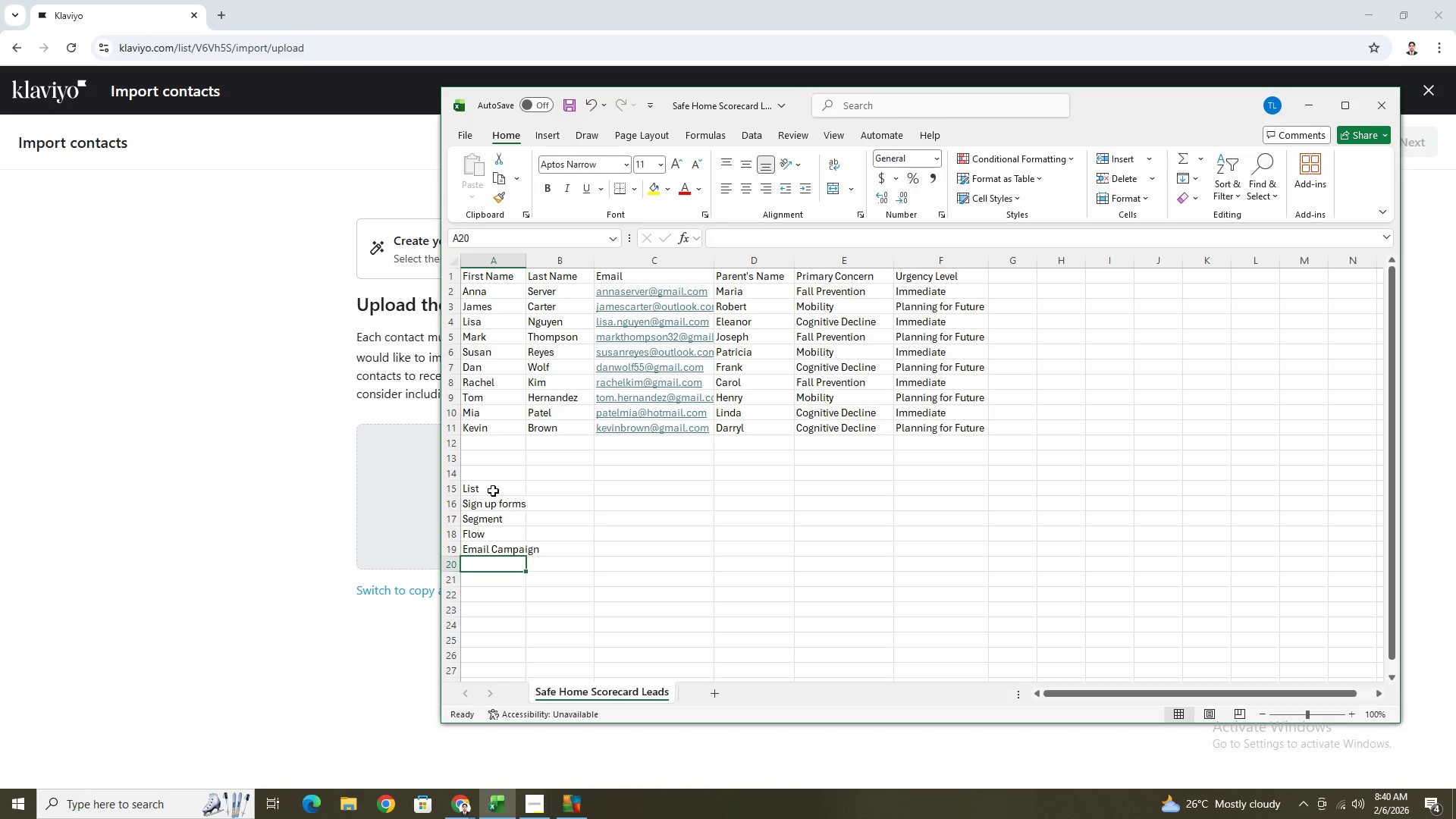 
type(Tracking)
 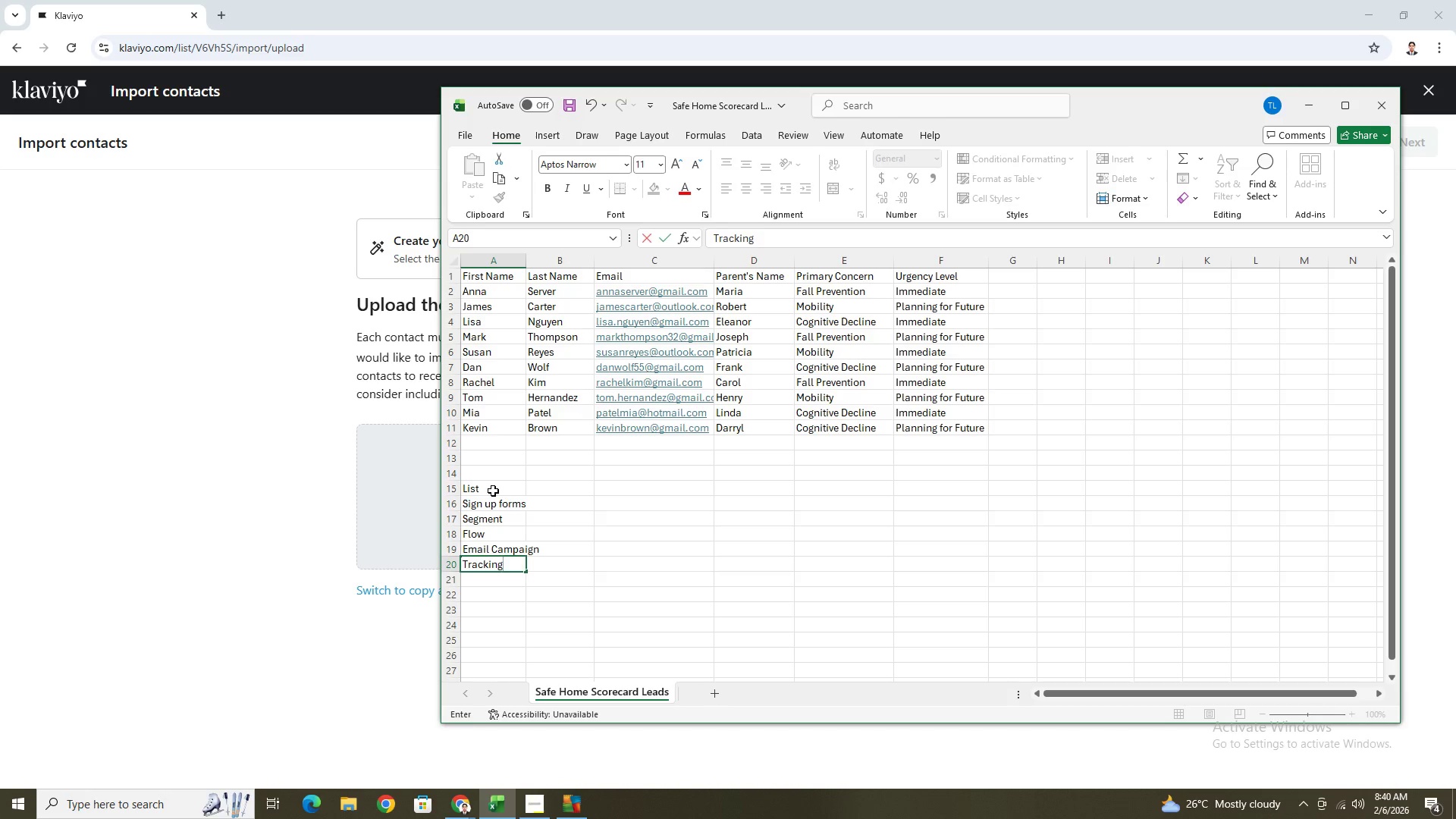 
key(Enter)
 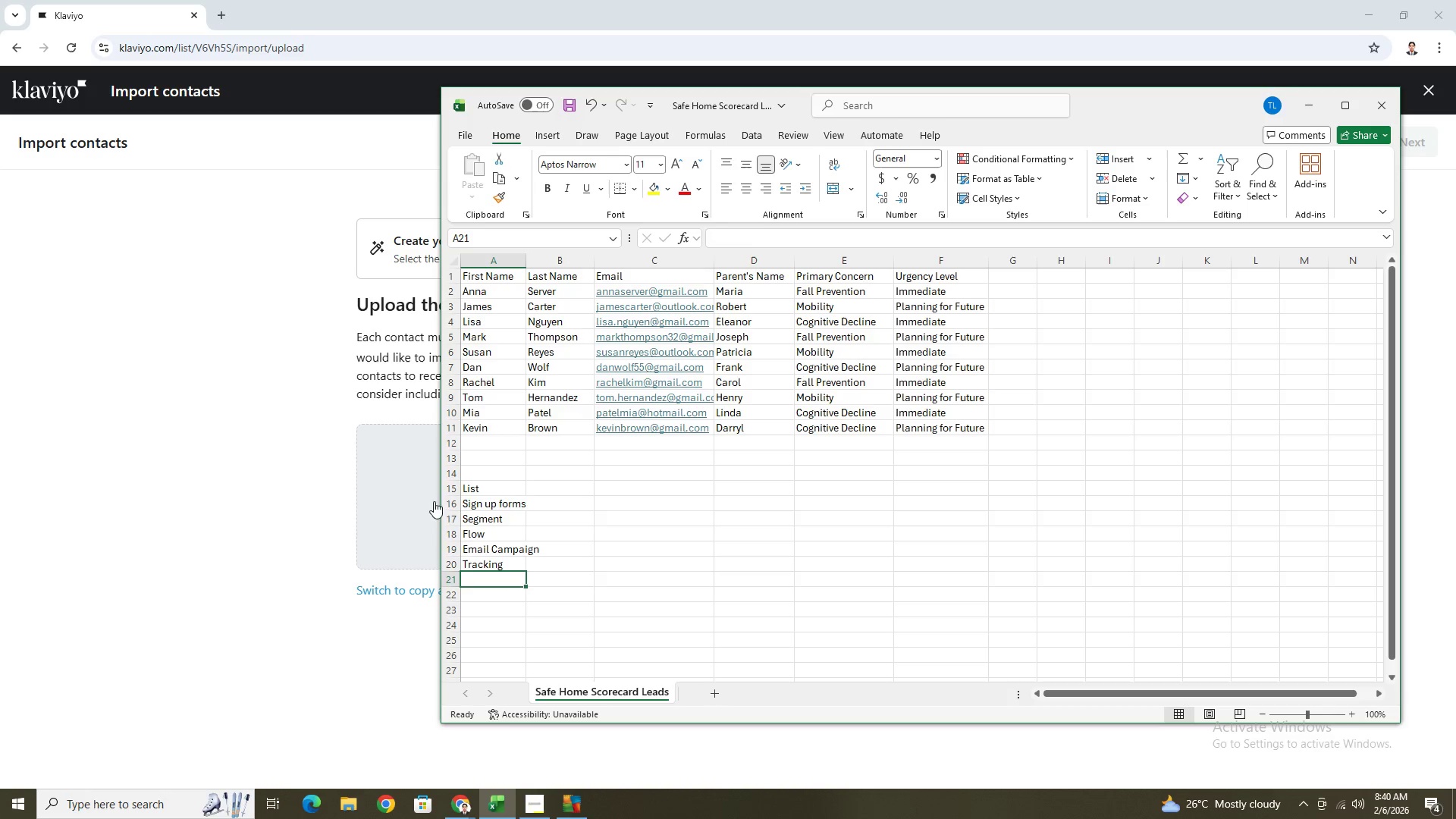 
left_click([378, 507])
 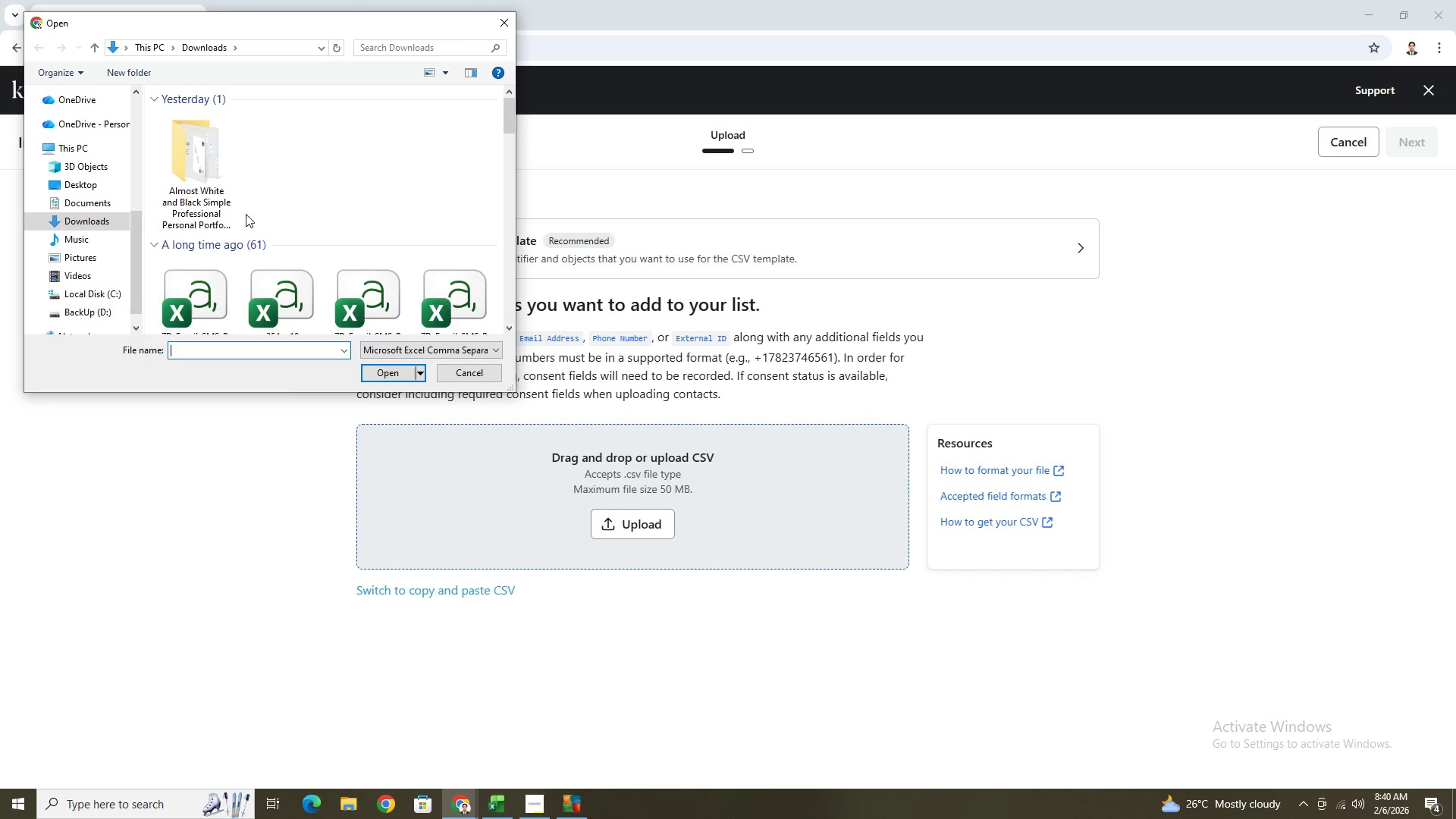 
scroll: coordinate [121, 156], scroll_direction: up, amount: 16.0
 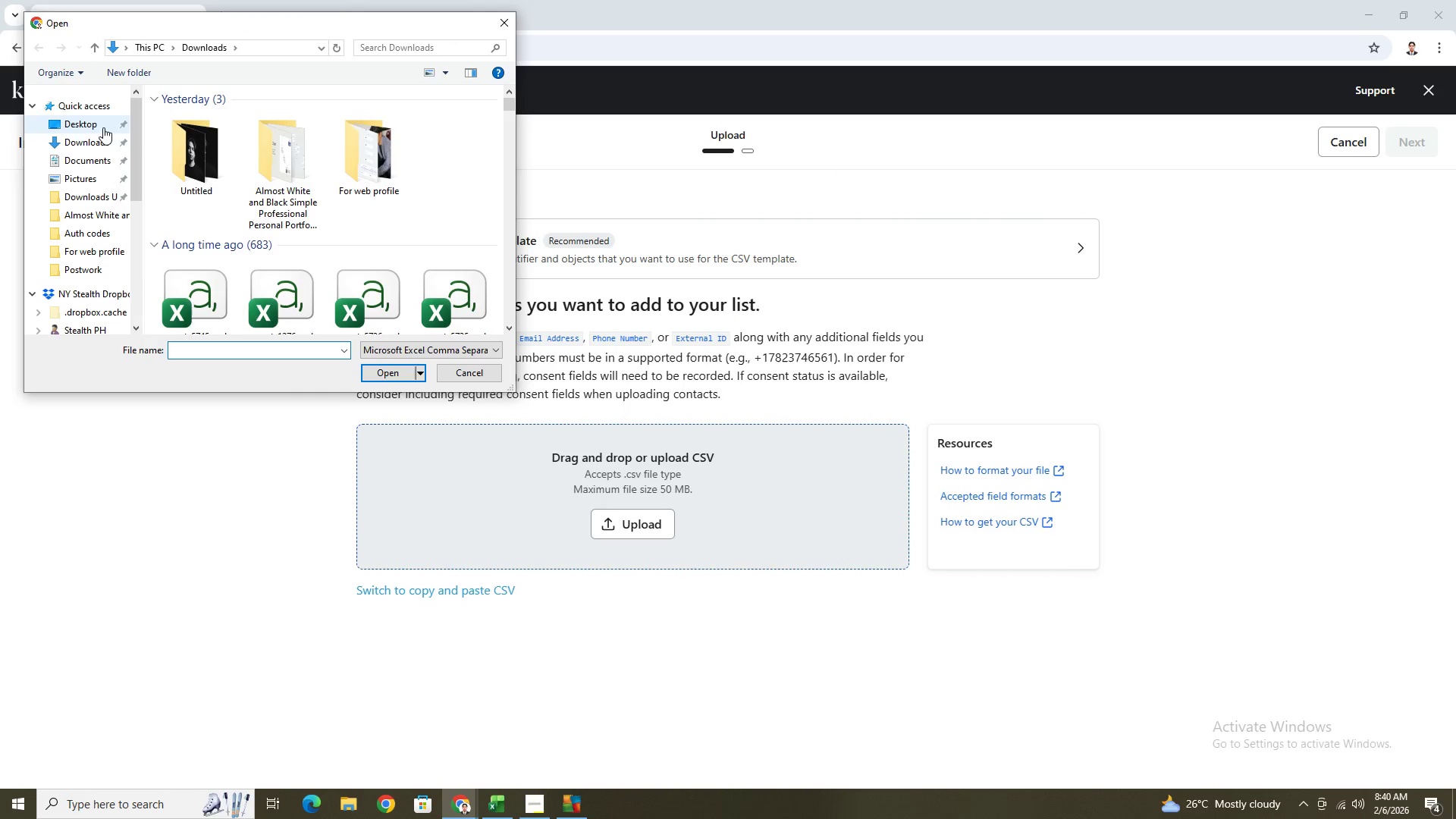 
left_click([96, 125])
 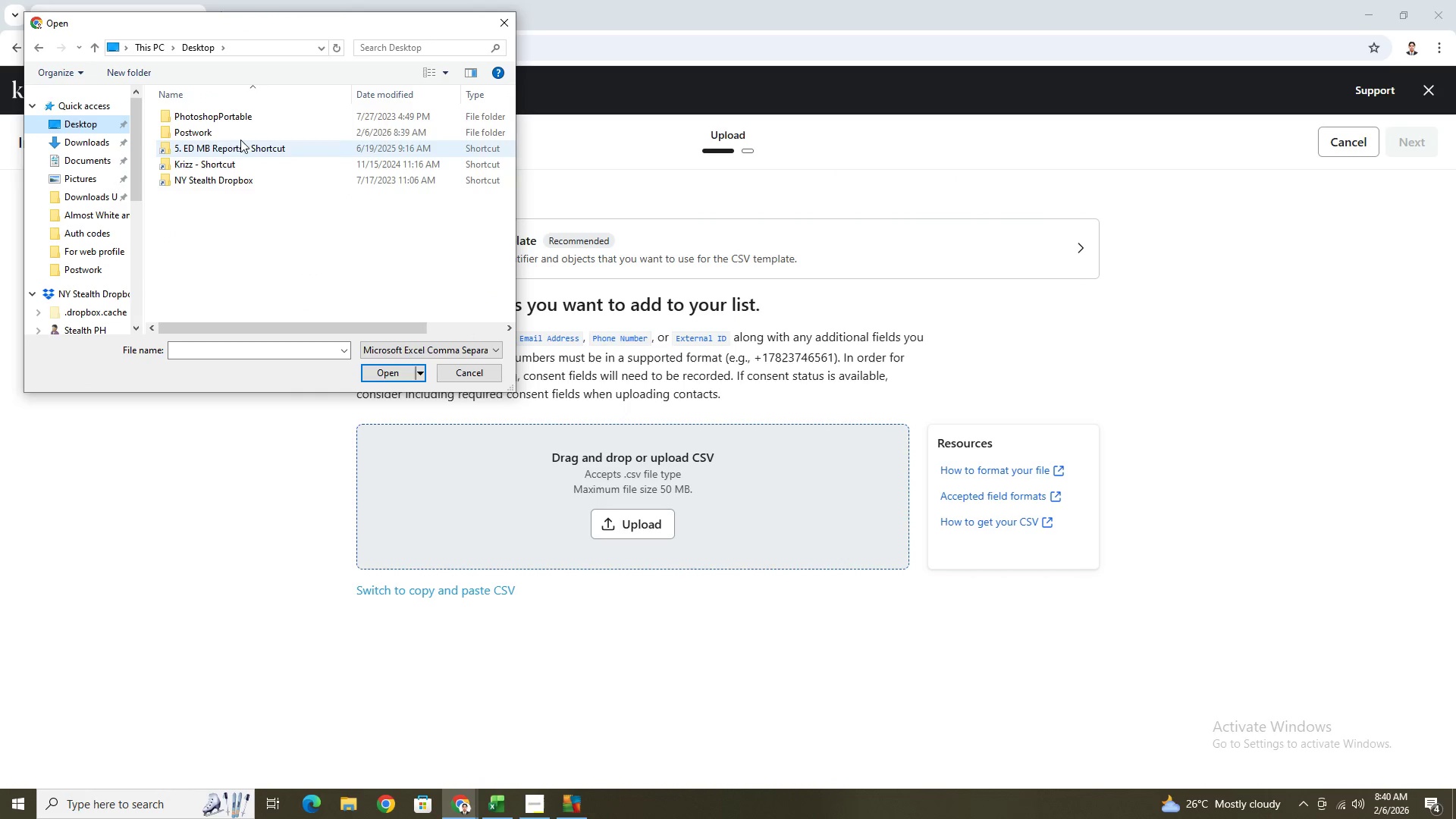 
double_click([242, 133])
 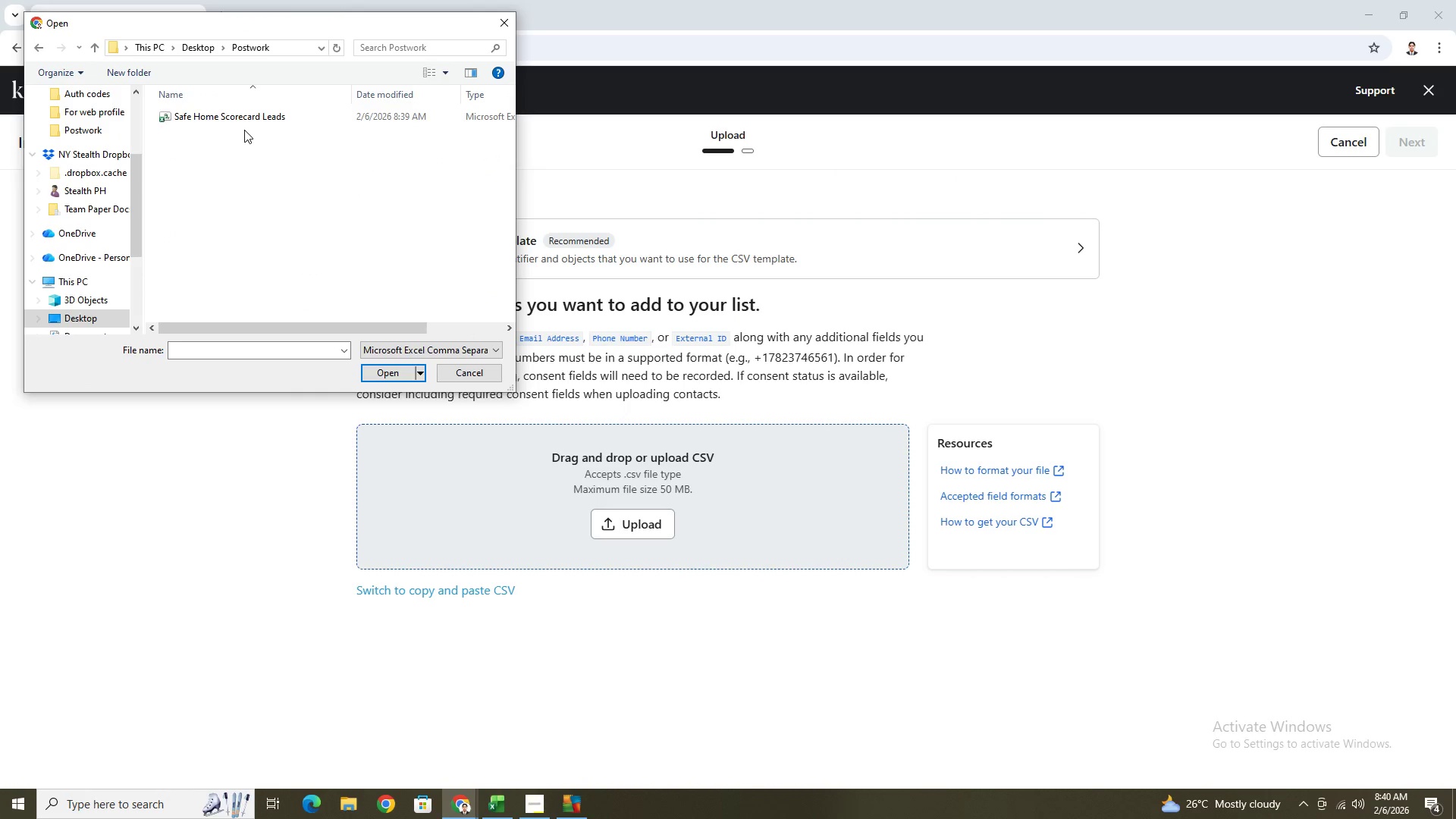 
left_click([256, 121])
 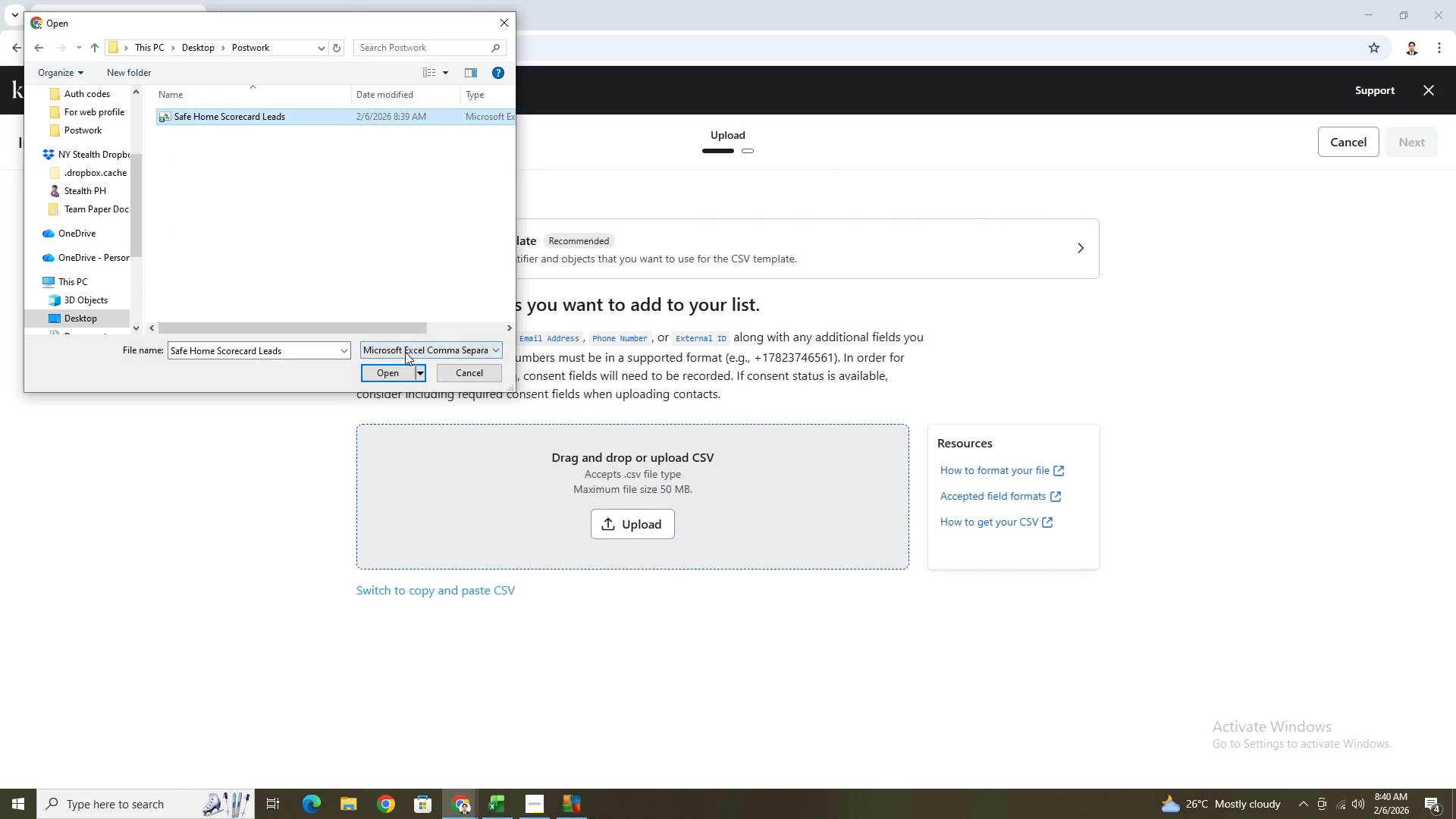 
left_click([401, 369])
 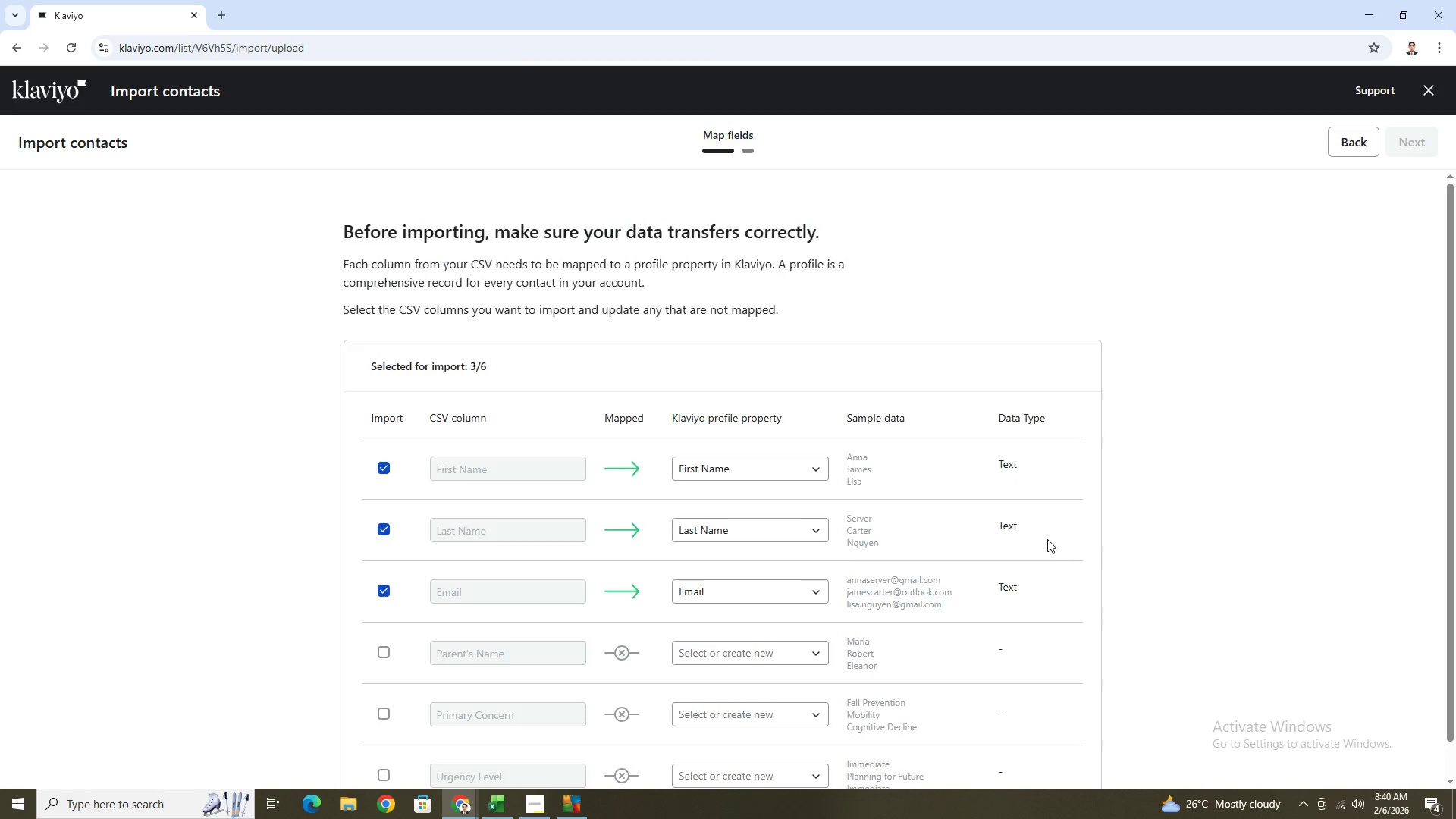 
scroll: coordinate [1047, 539], scroll_direction: down, amount: 6.0
 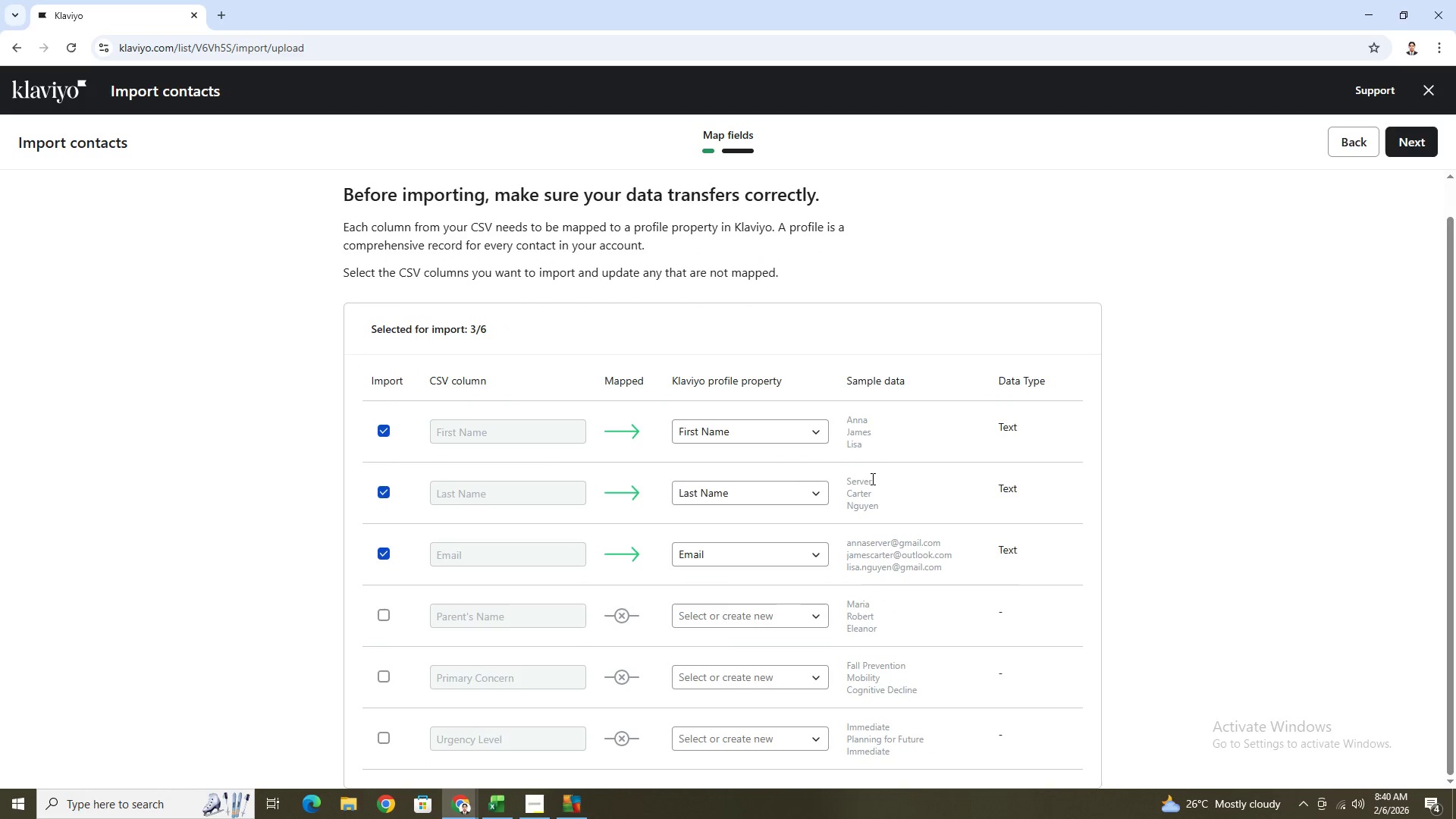 
wait(7.73)
 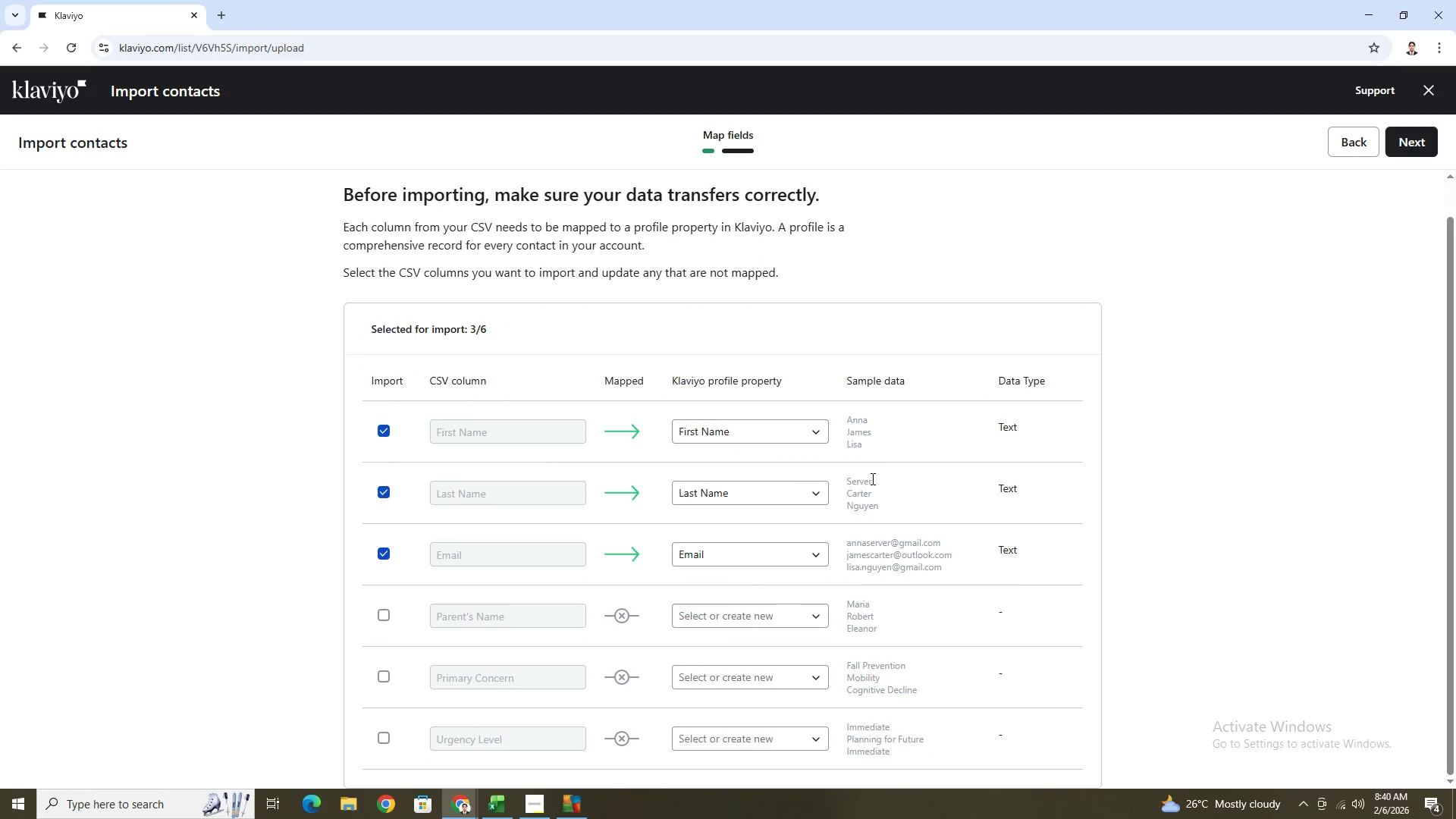 
left_click([815, 613])
 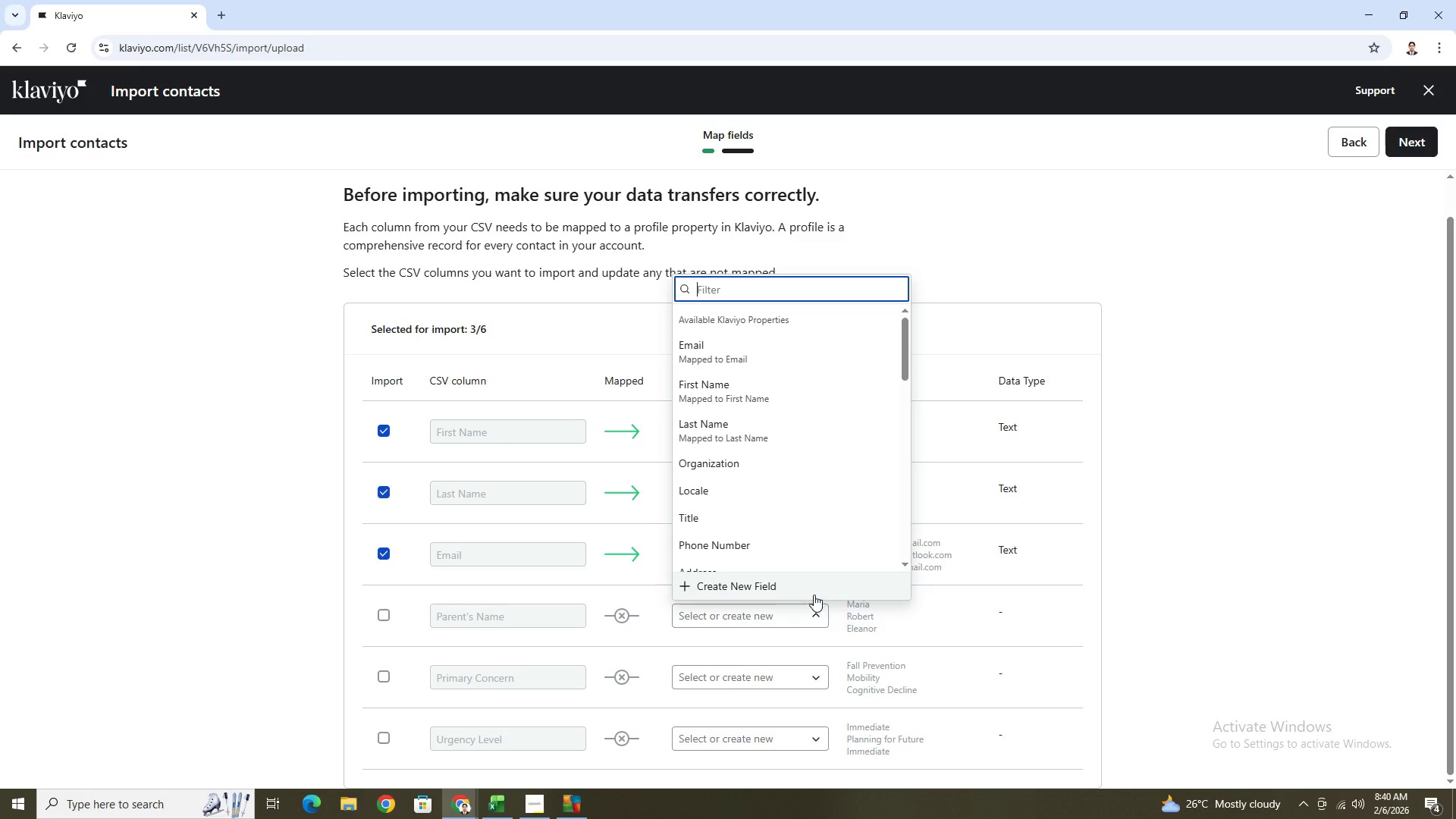 
left_click([778, 588])
 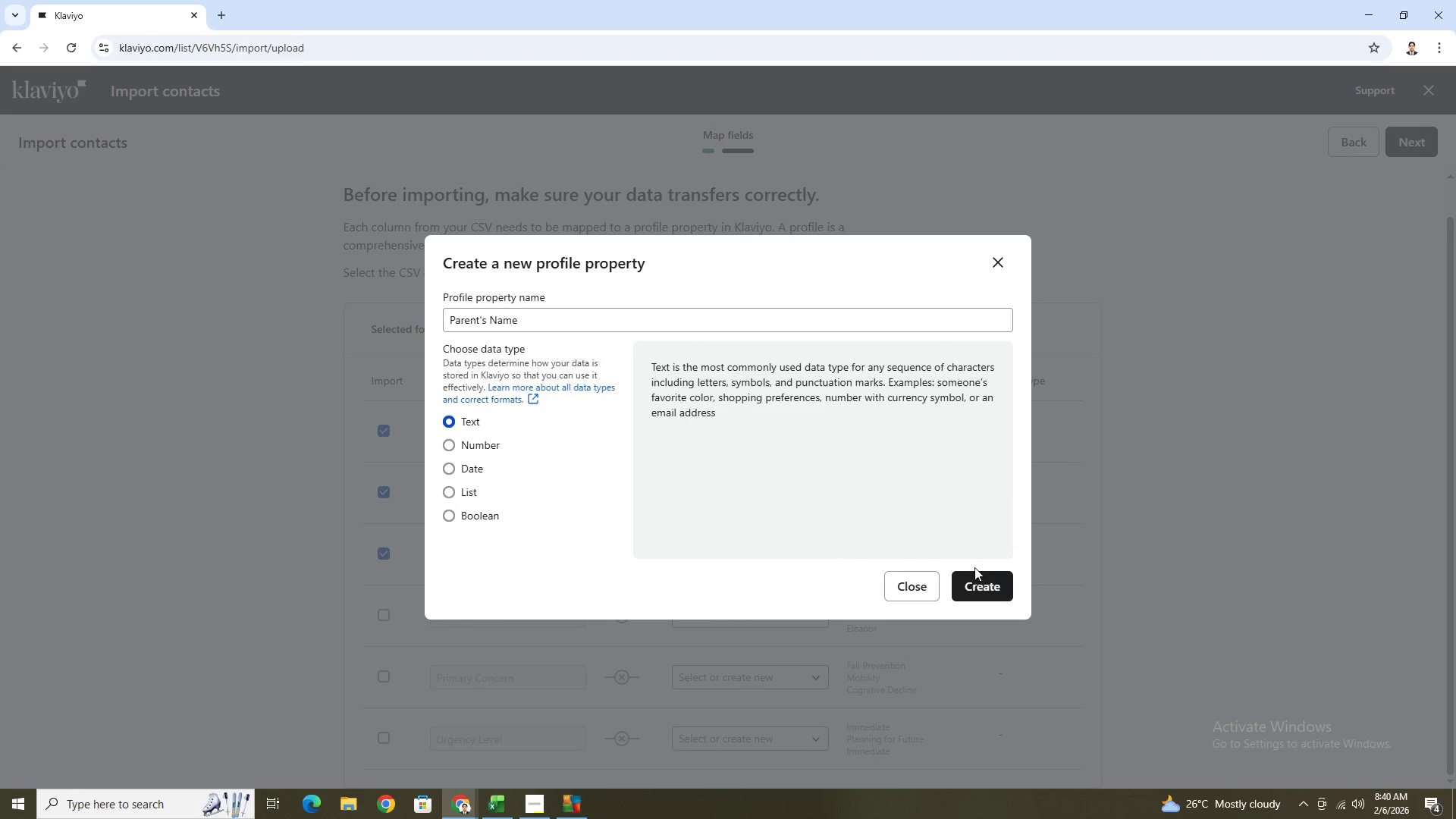 
left_click([741, 388])
 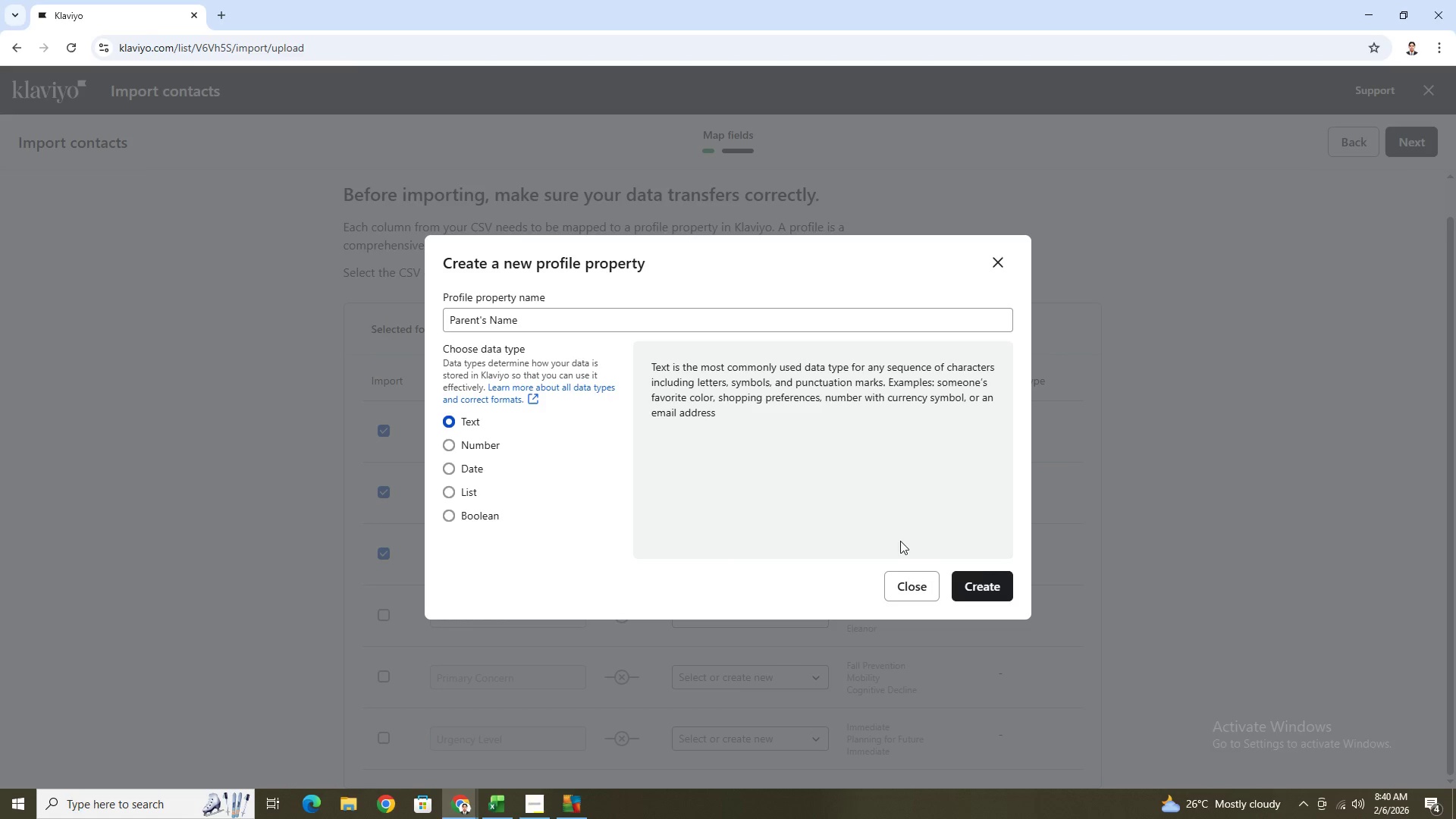 
wait(7.88)
 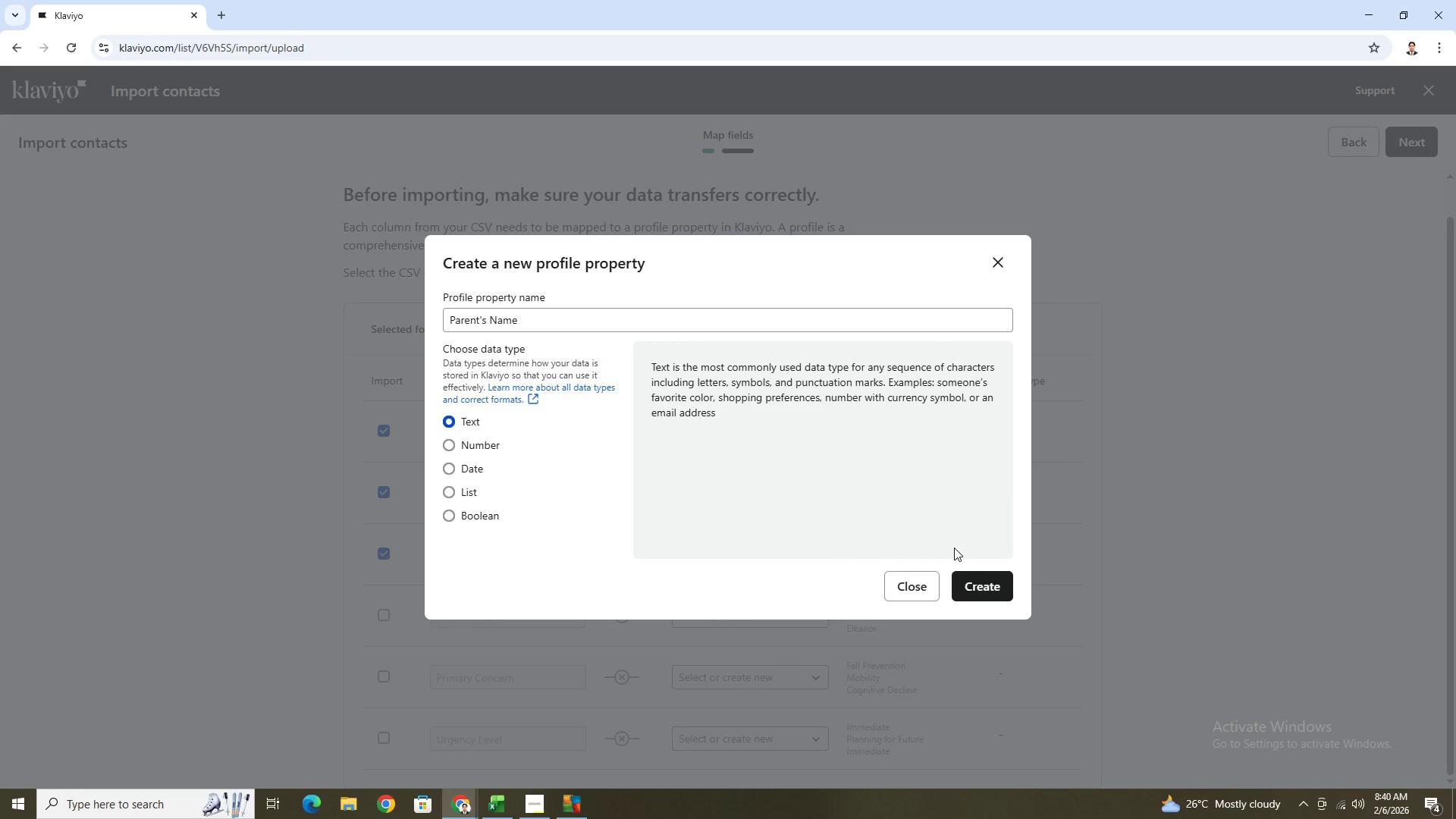 
left_click([1001, 584])
 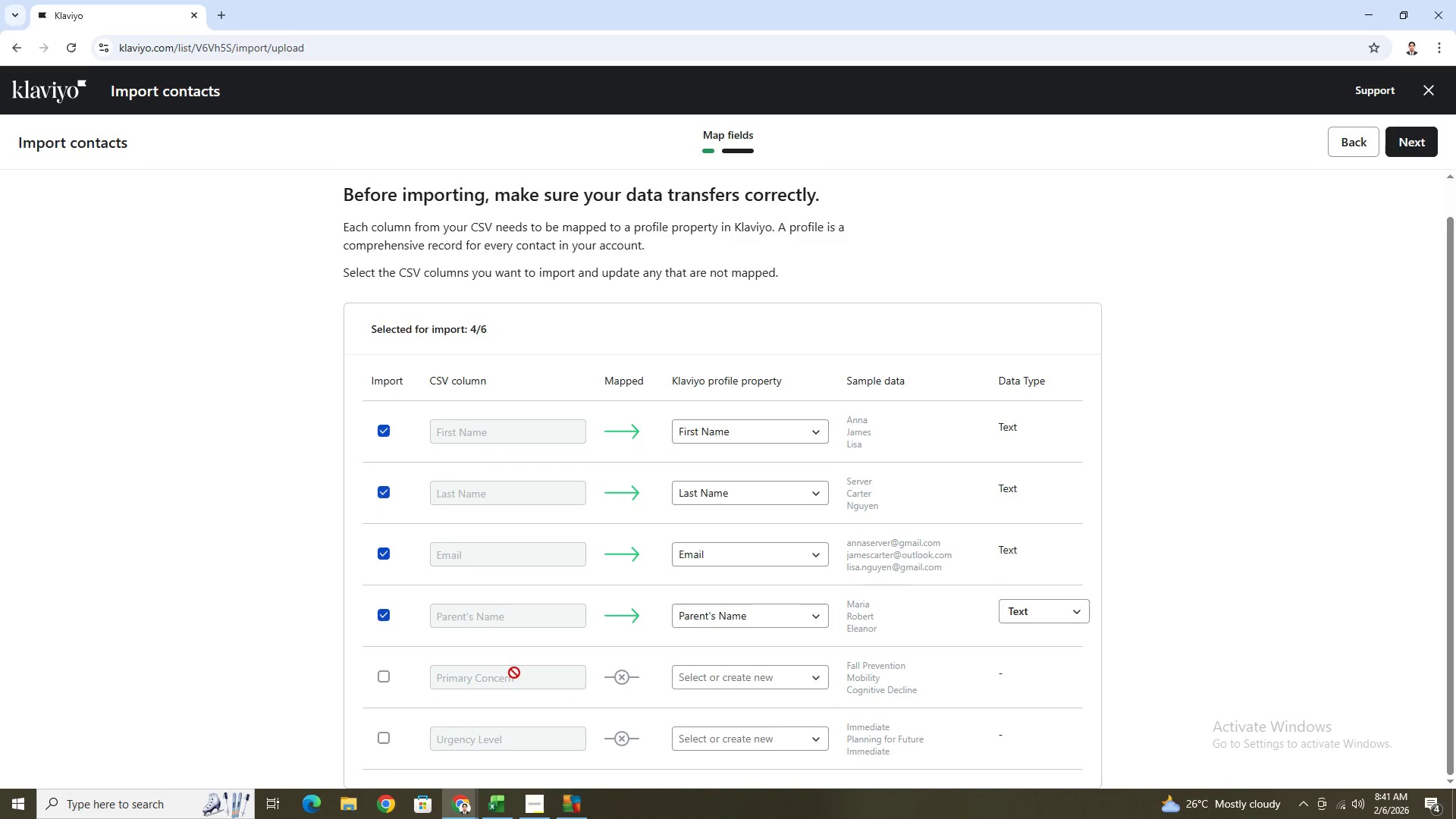 
left_click([386, 676])
 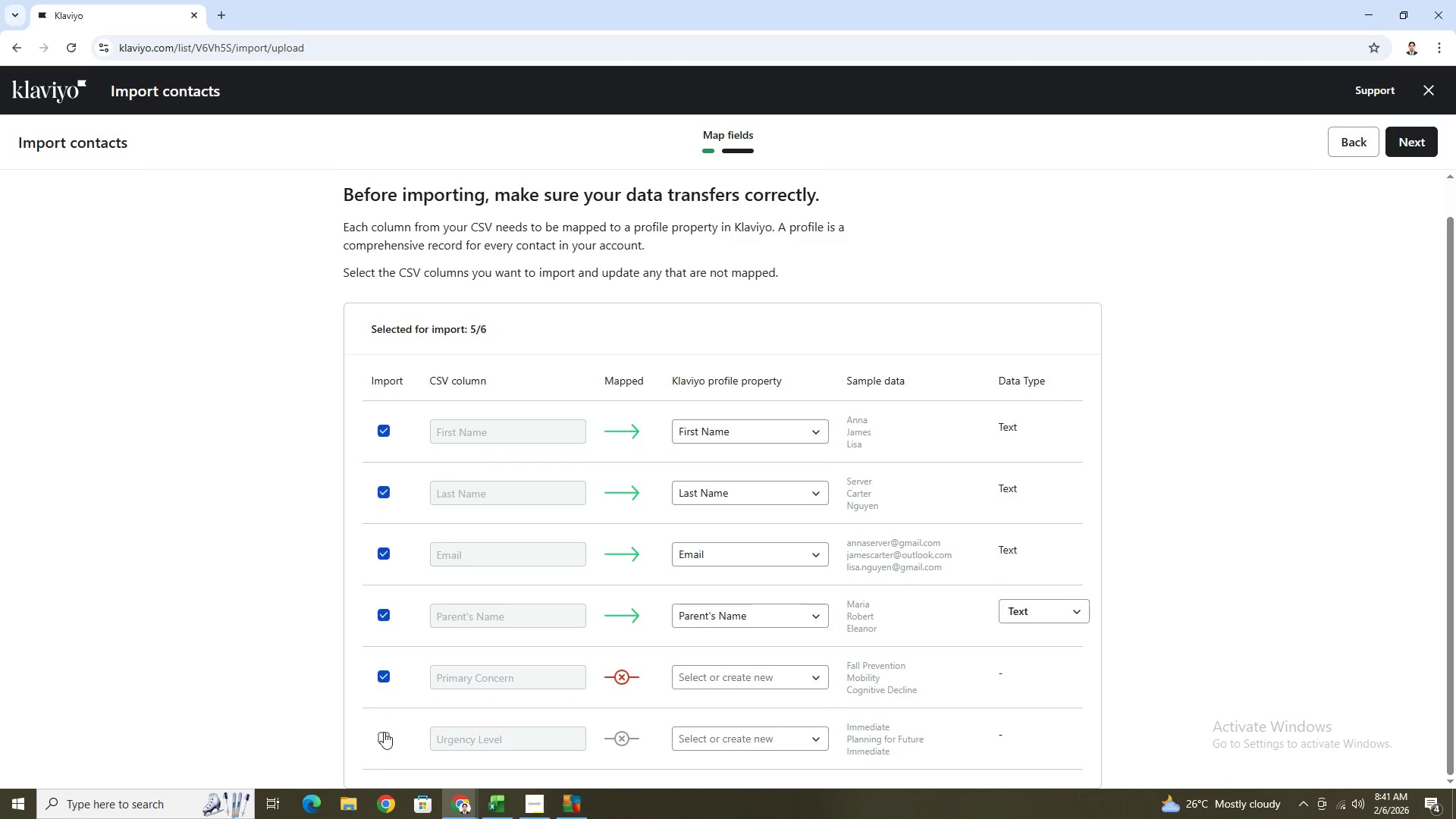 
left_click([384, 733])
 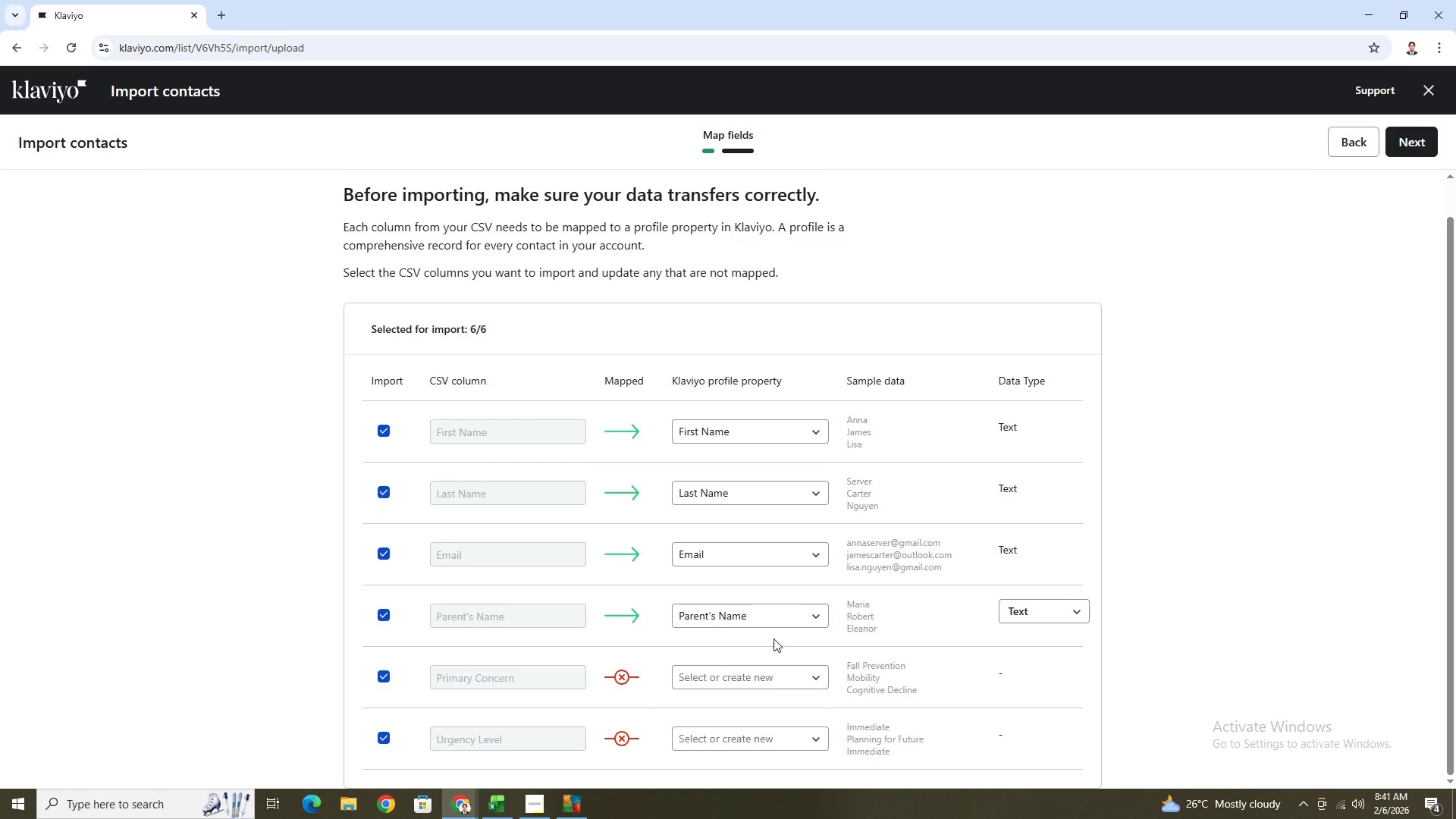 
scroll: coordinate [770, 623], scroll_direction: down, amount: 2.0
 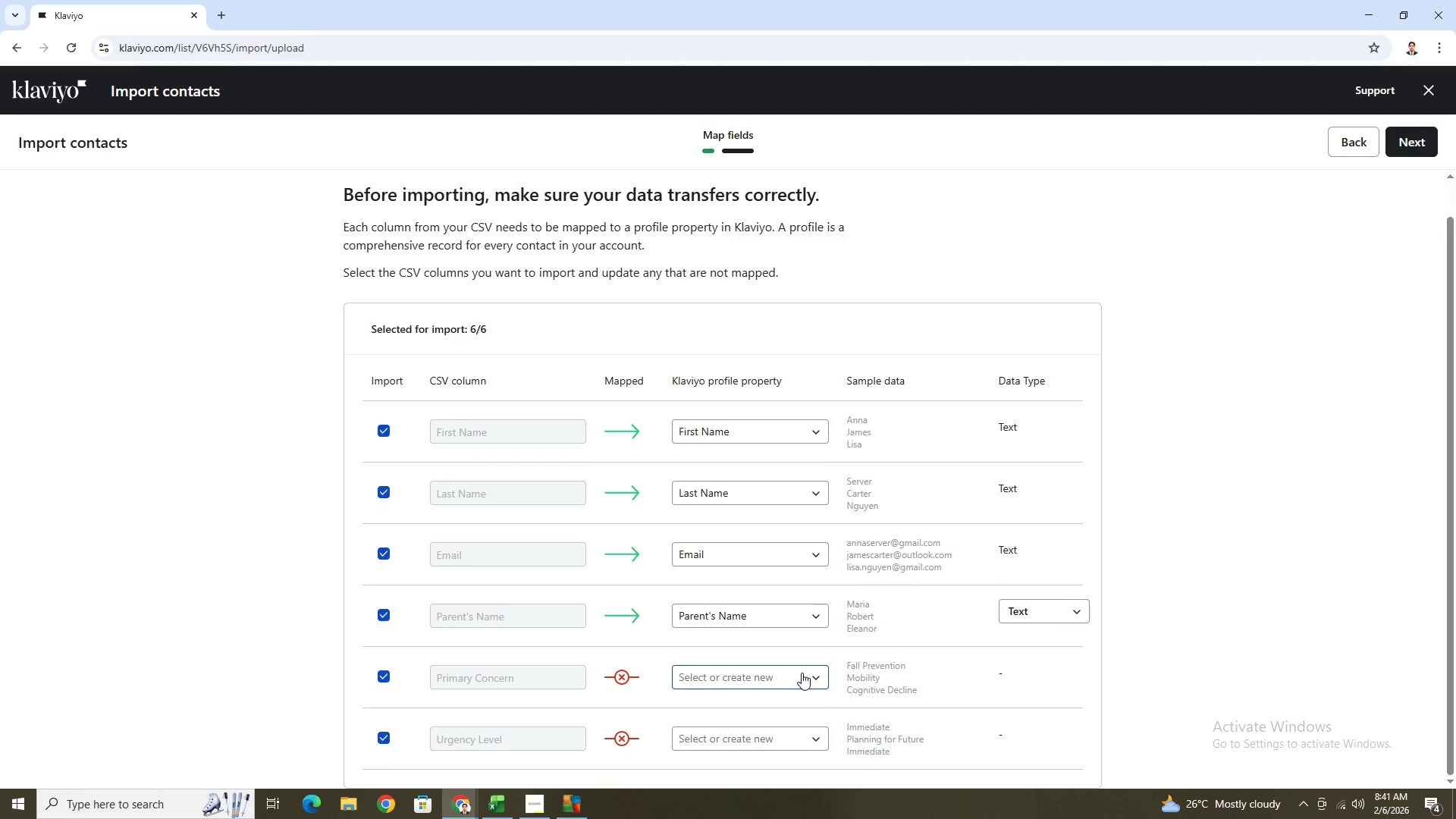 
left_click([819, 676])
 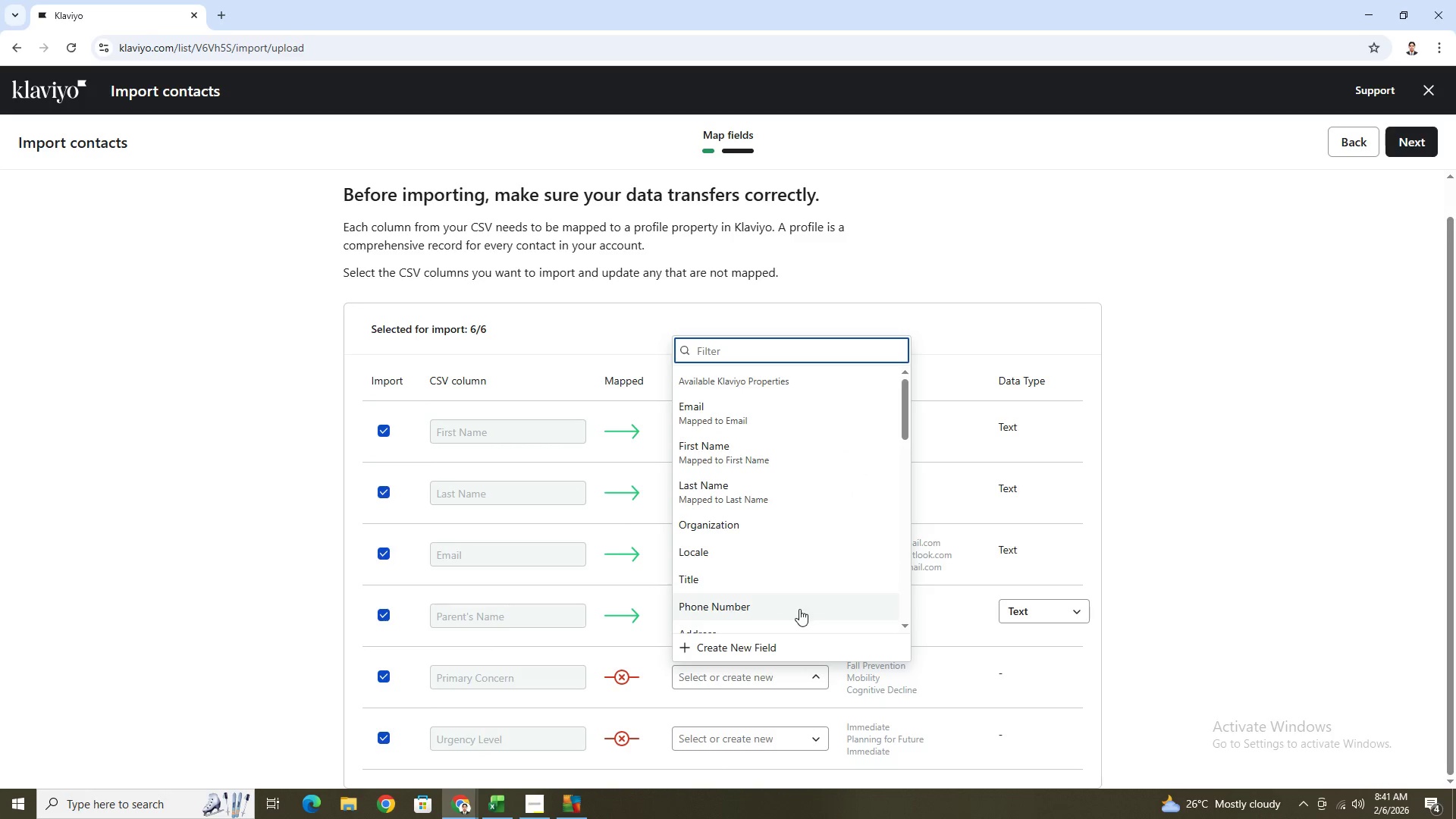 
left_click([801, 643])
 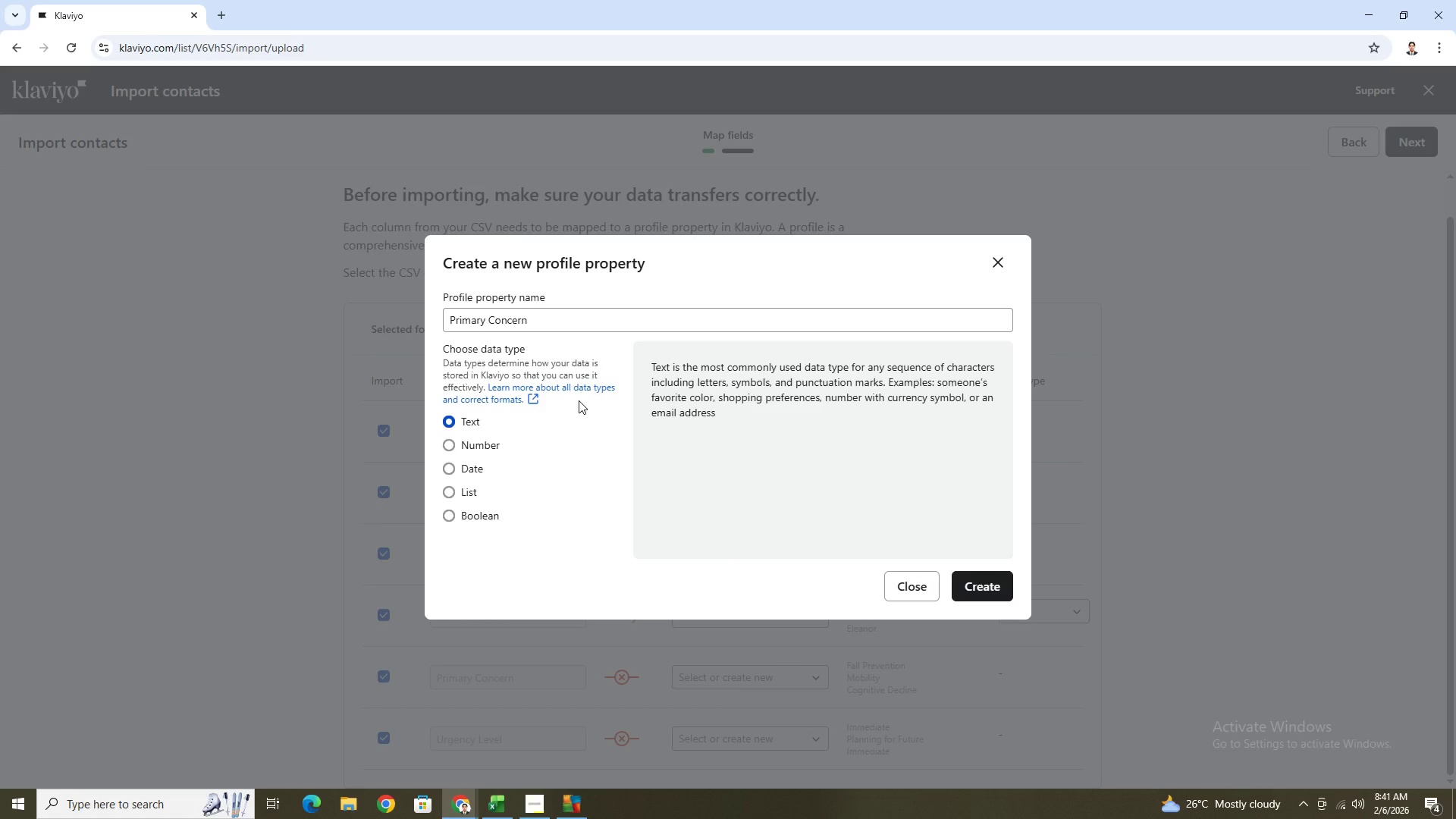 
wait(30.56)
 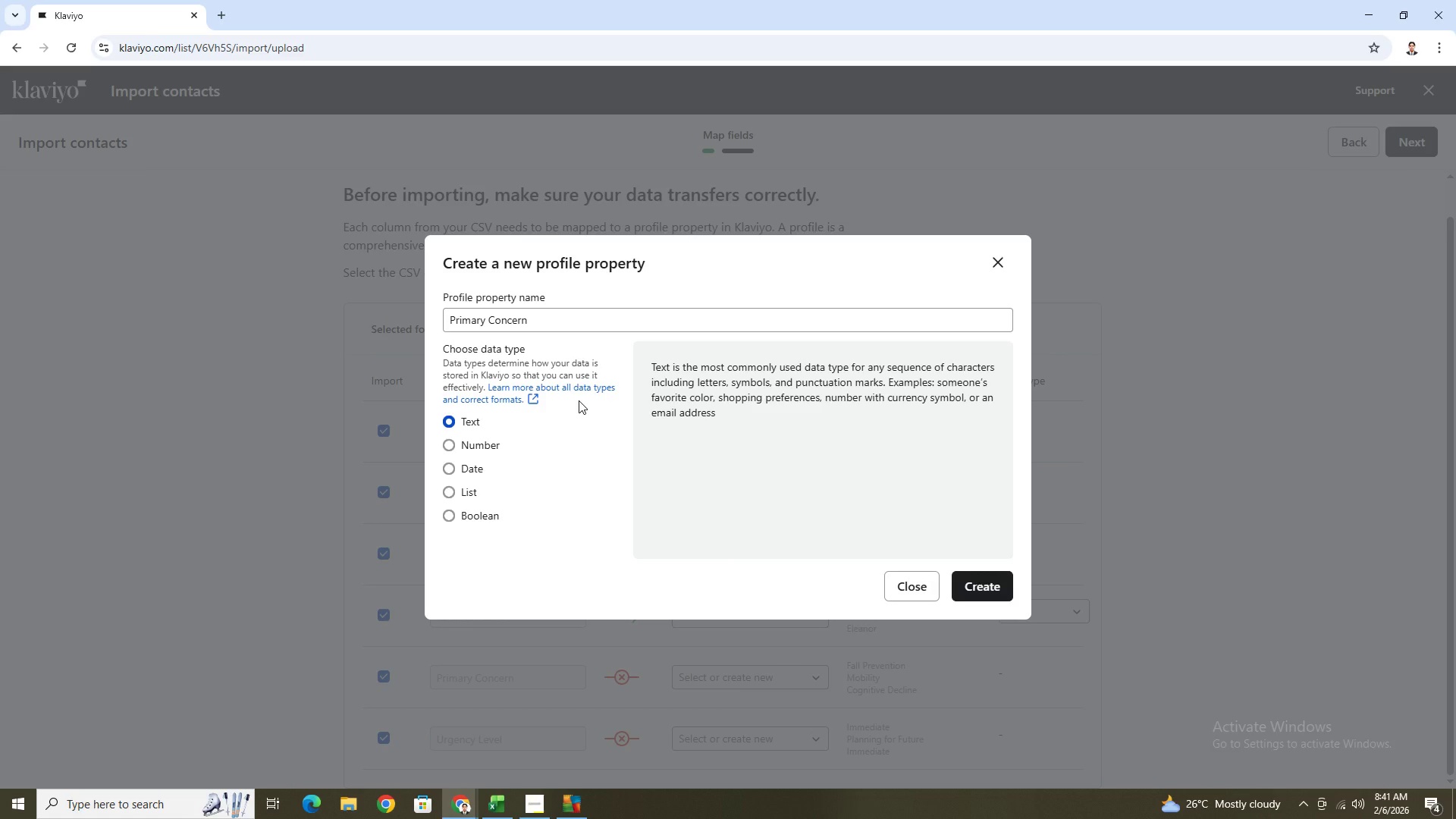 
left_click([986, 588])
 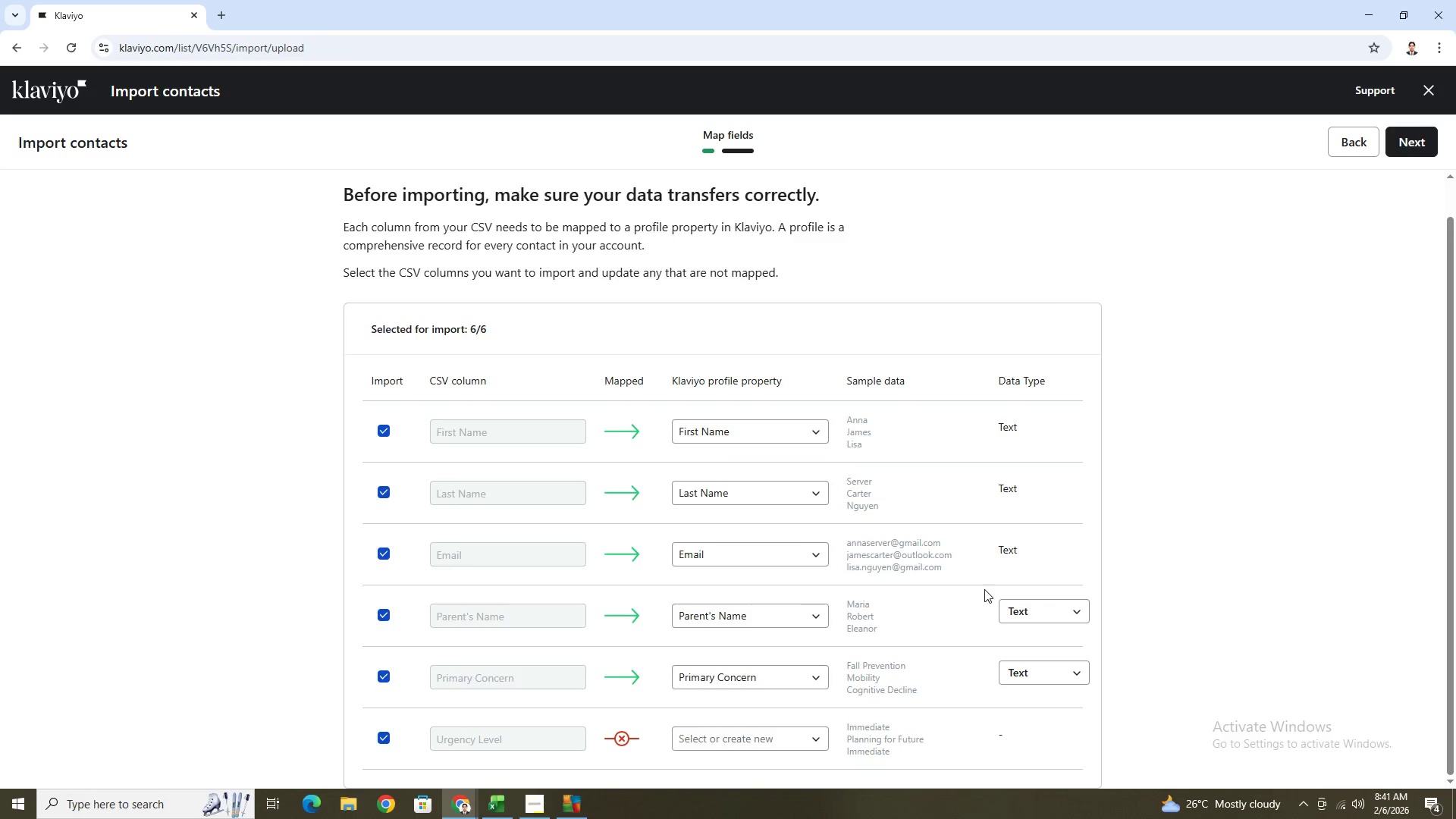 
scroll: coordinate [976, 594], scroll_direction: down, amount: 4.0
 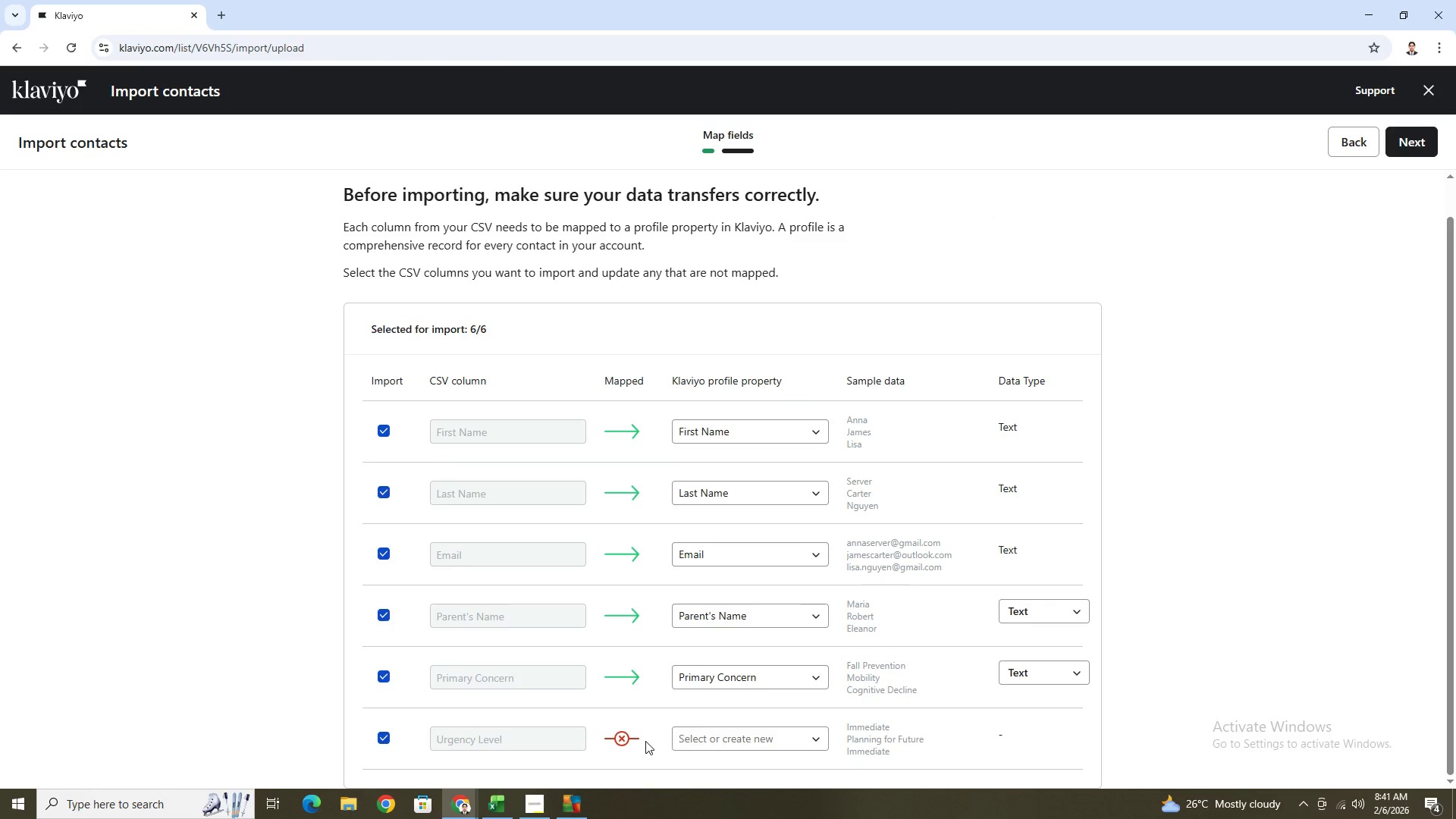 
left_click([802, 740])
 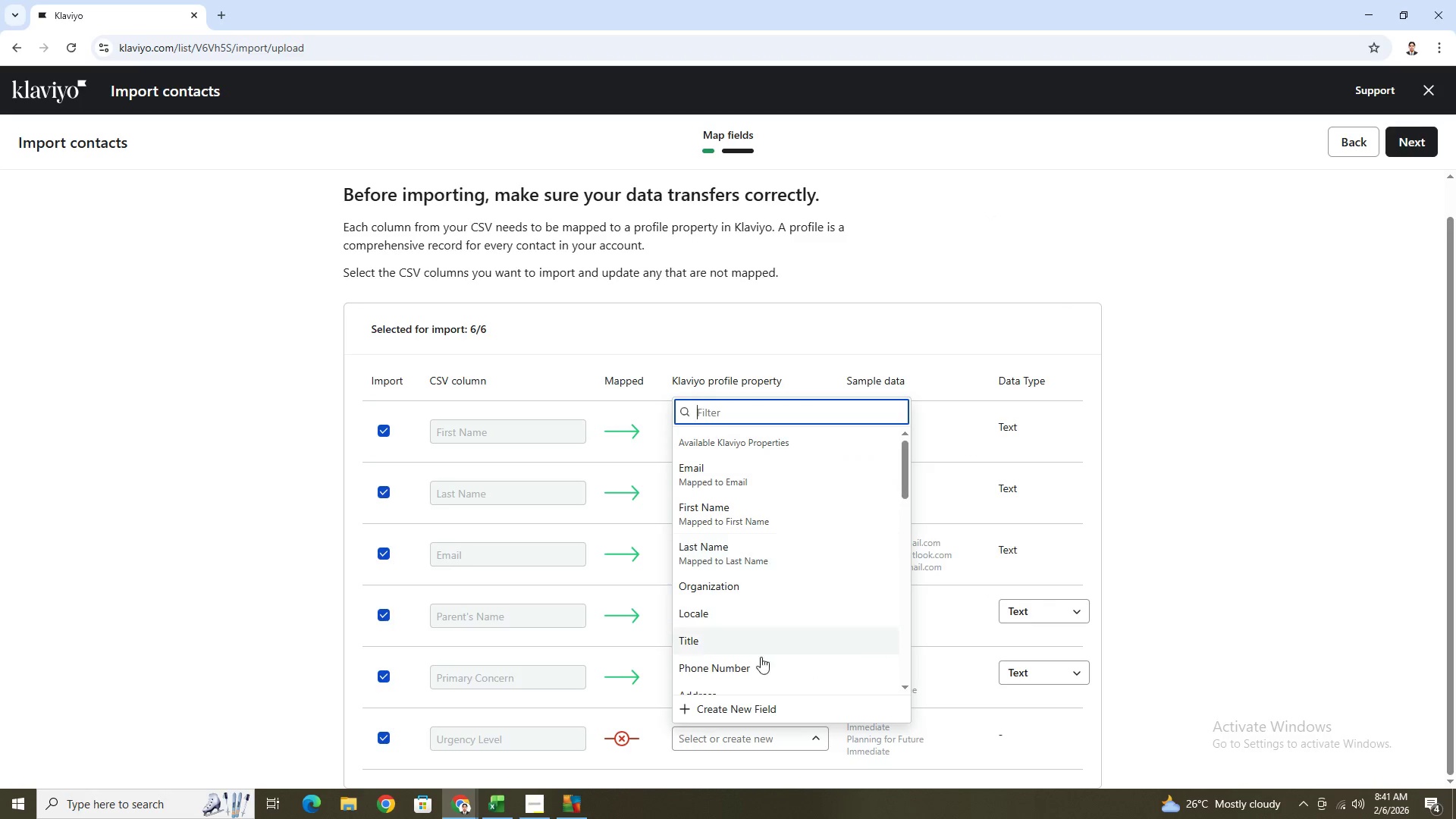 
left_click([767, 711])
 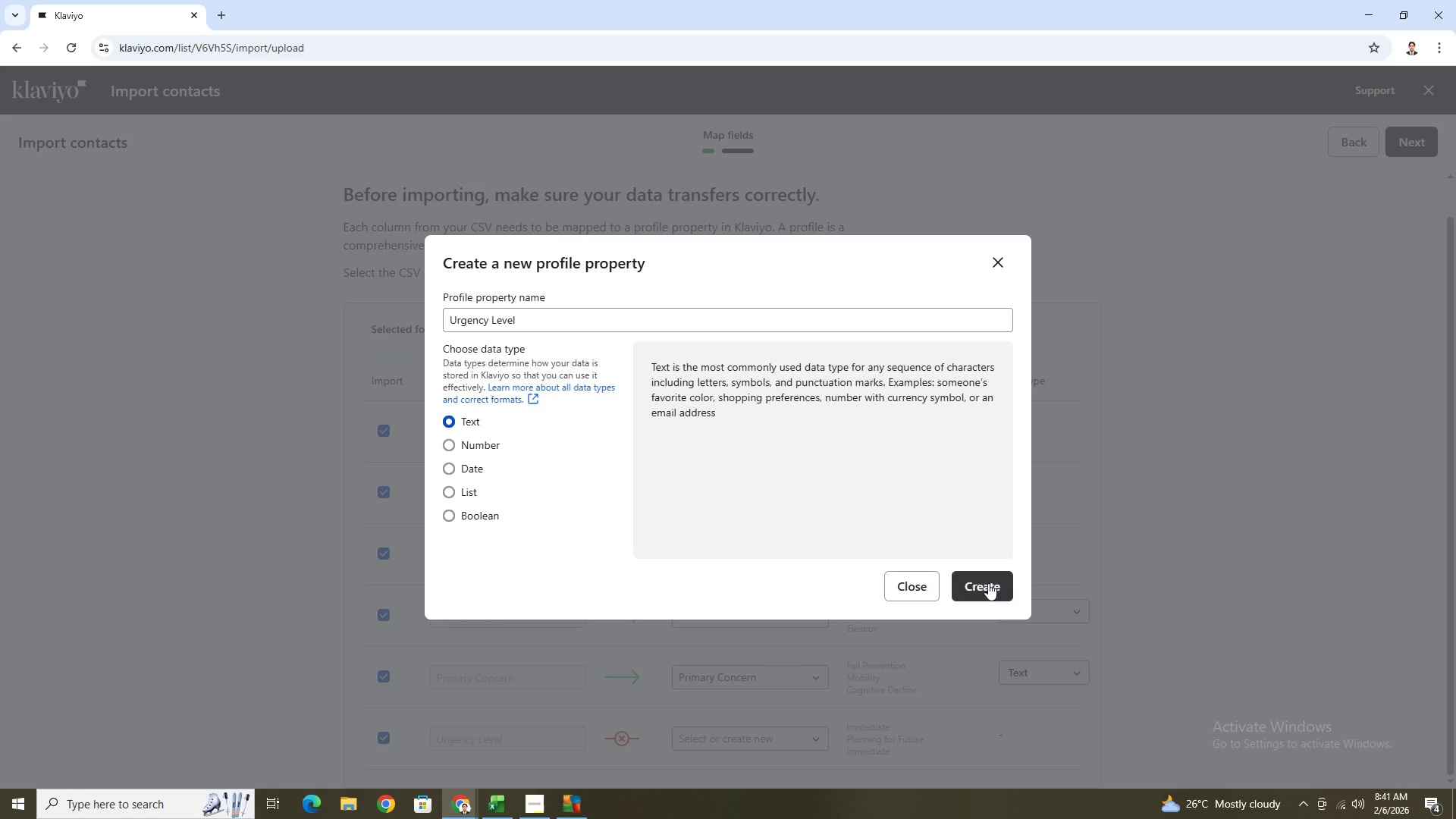 
wait(15.05)
 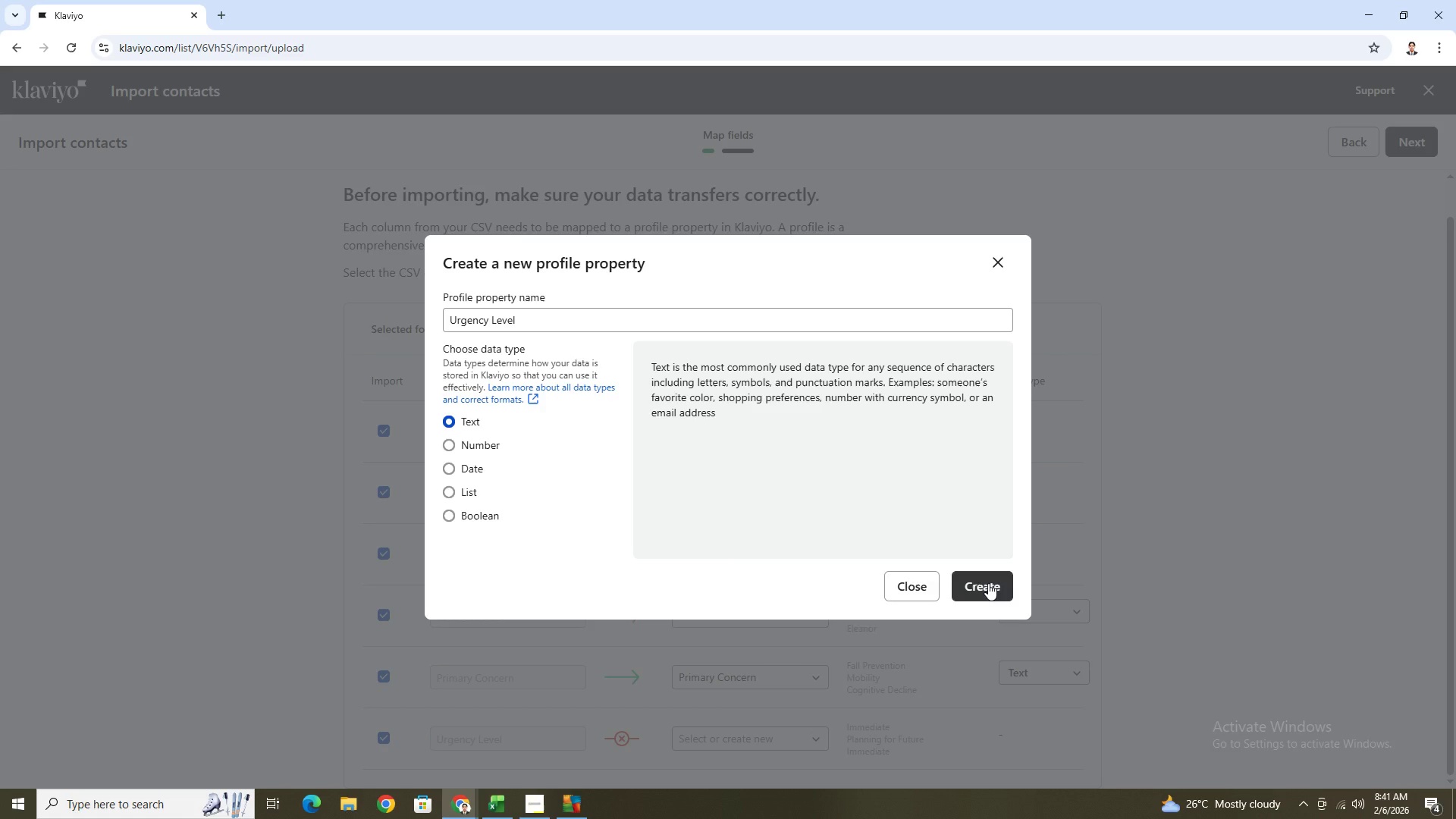 
left_click([988, 583])
 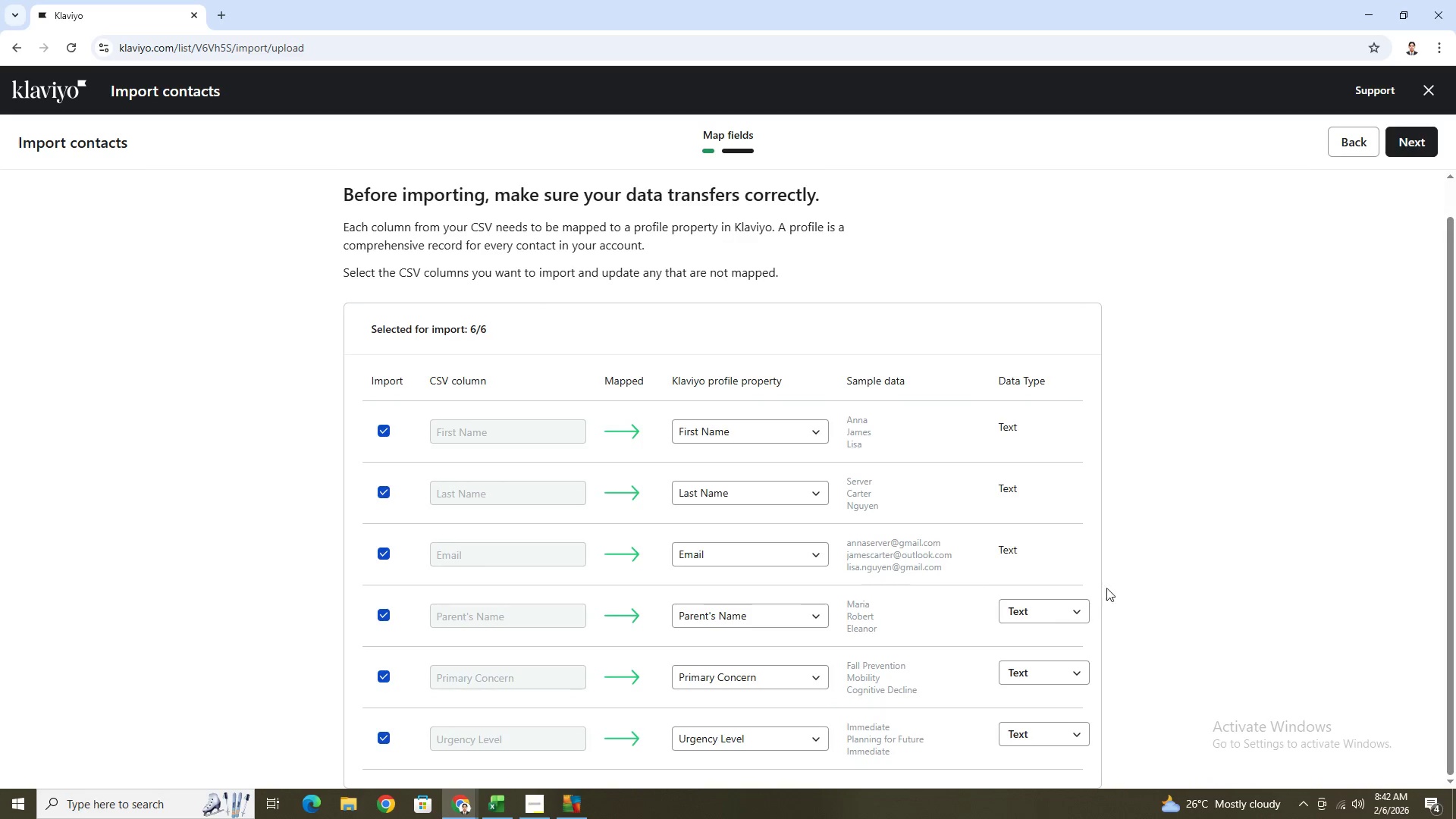 
scroll: coordinate [1423, 503], scroll_direction: down, amount: 7.0
 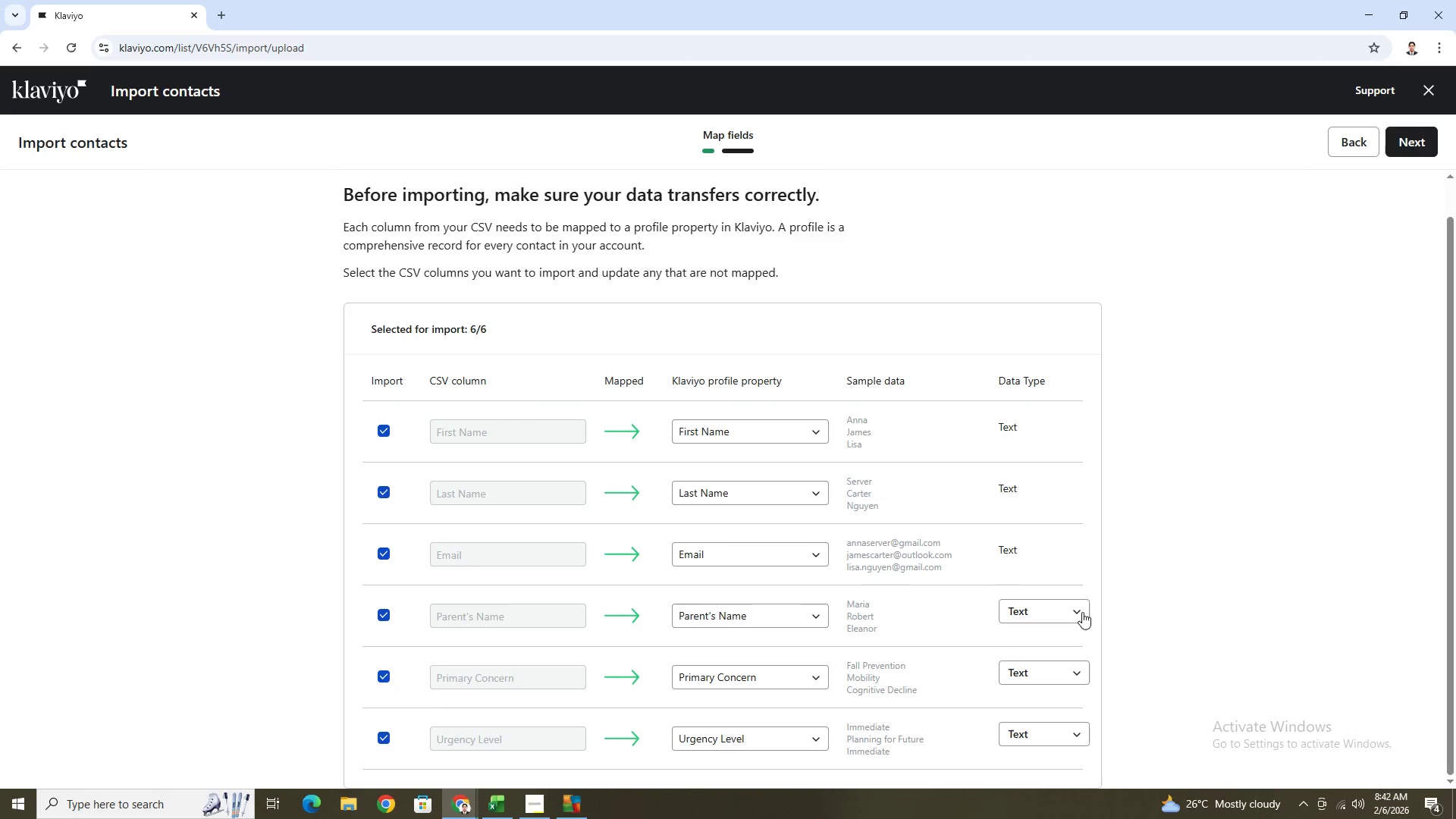 
left_click([1076, 611])
 